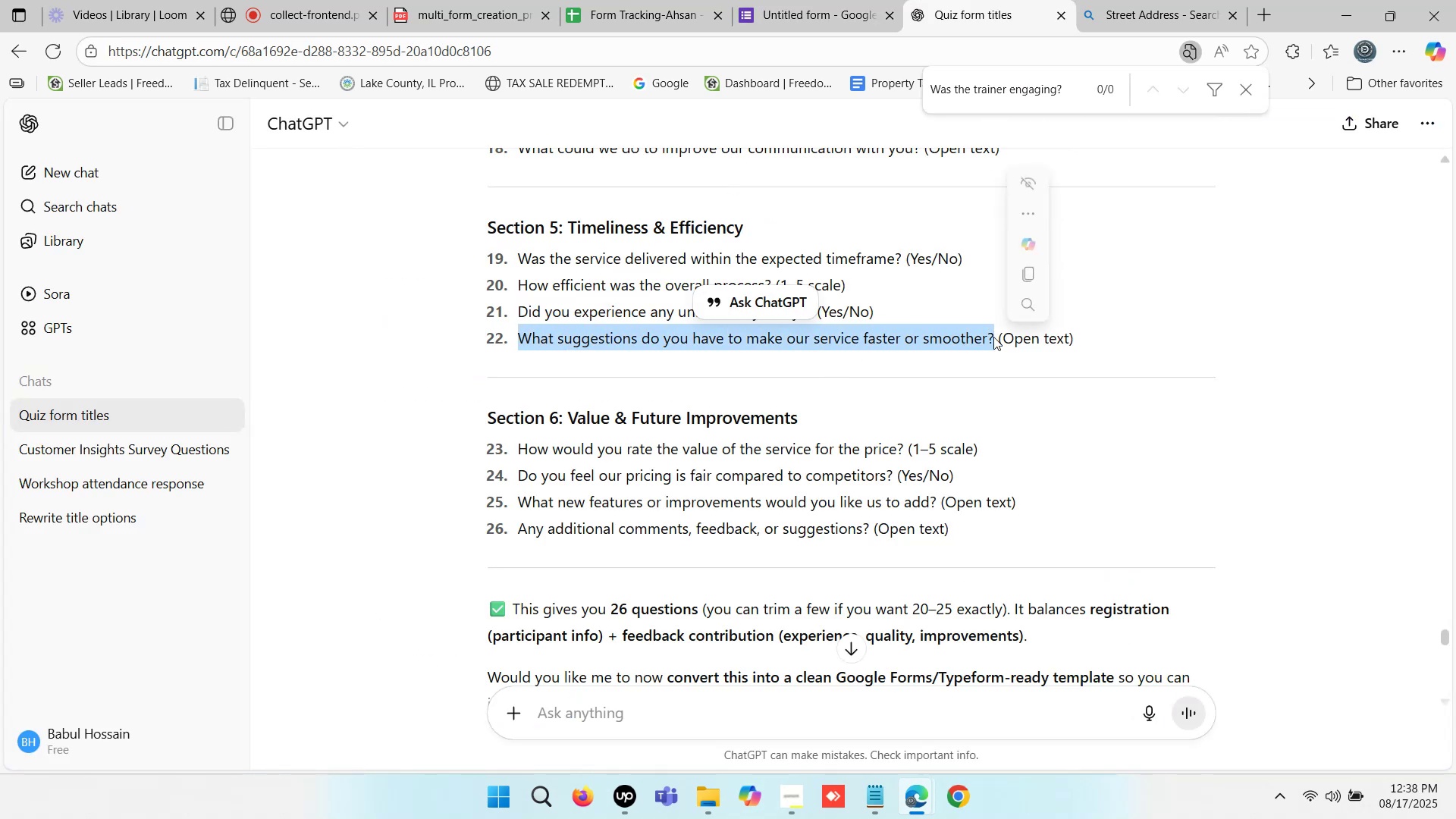 
key(Control+C)
 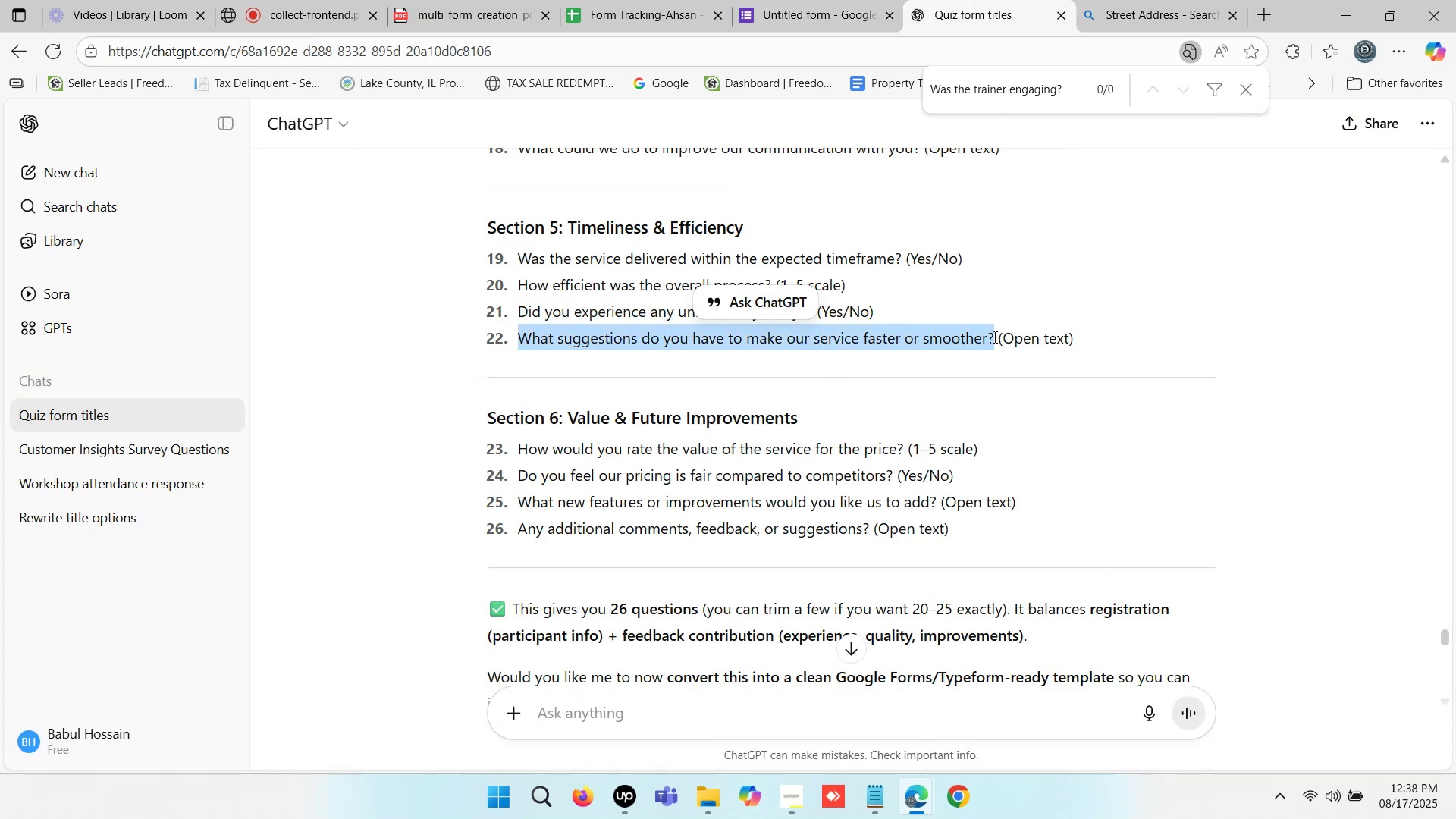 
key(Control+C)
 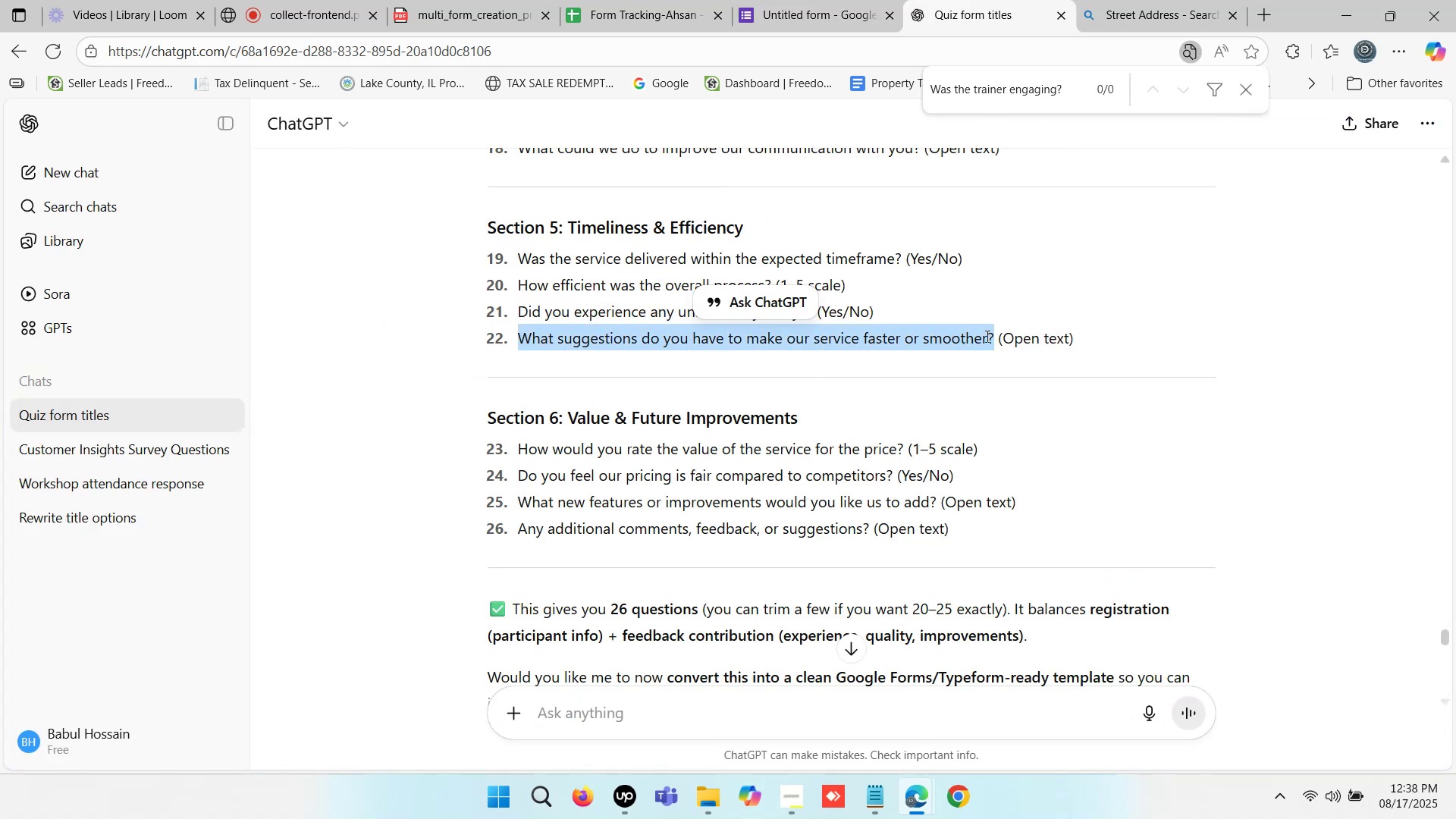 
key(Control+C)
 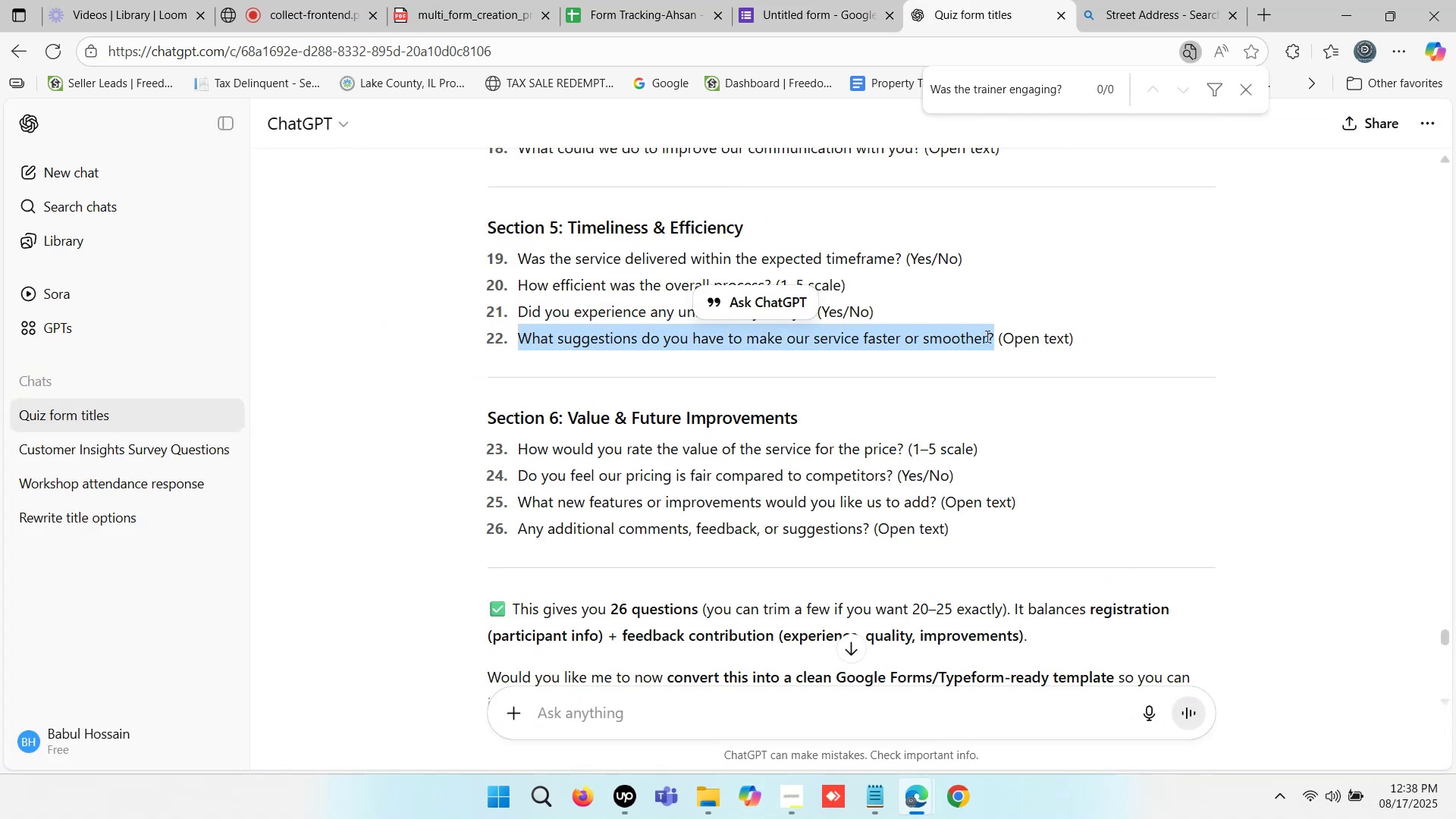 
key(Control+C)
 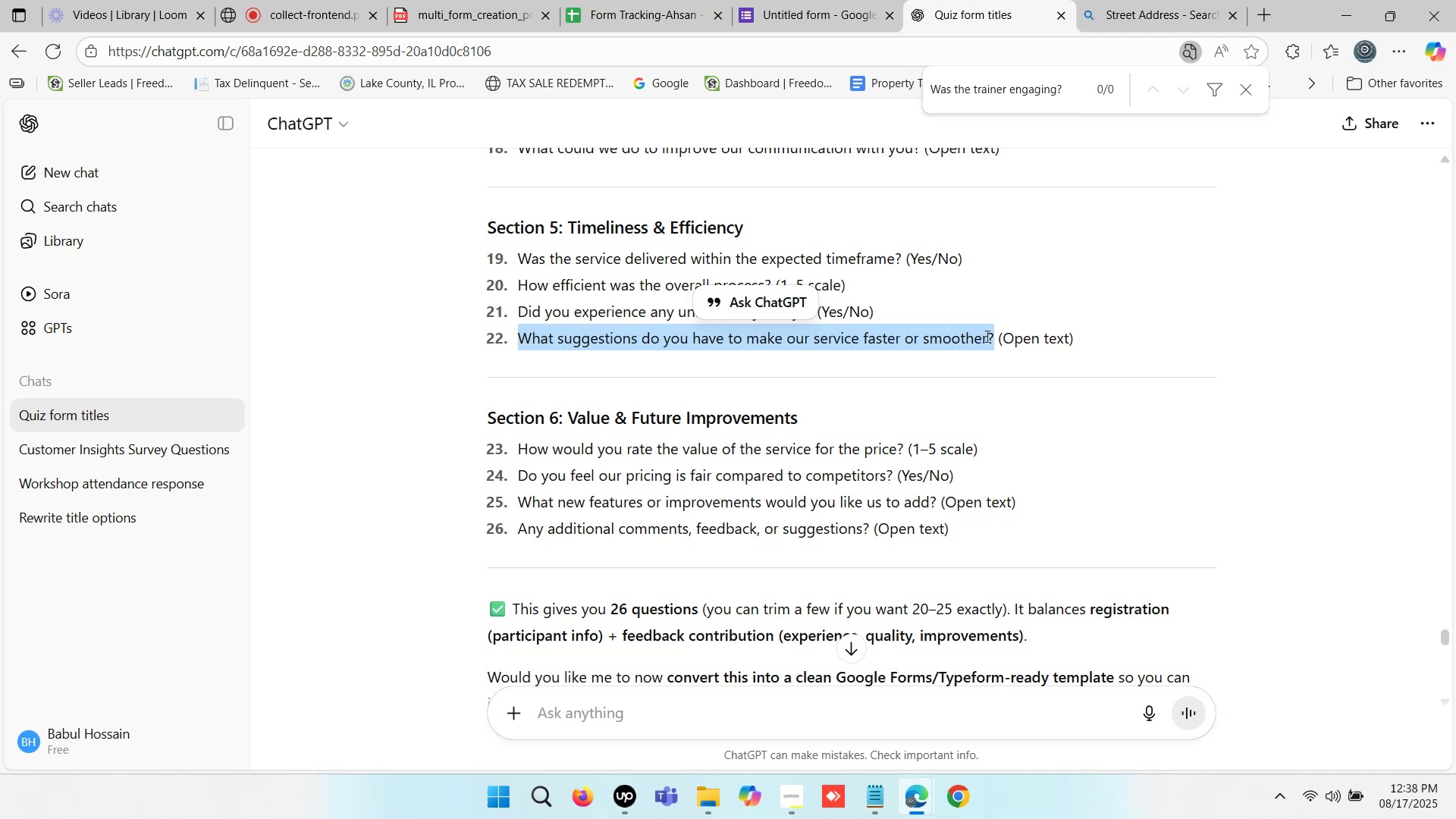 
key(Control+C)
 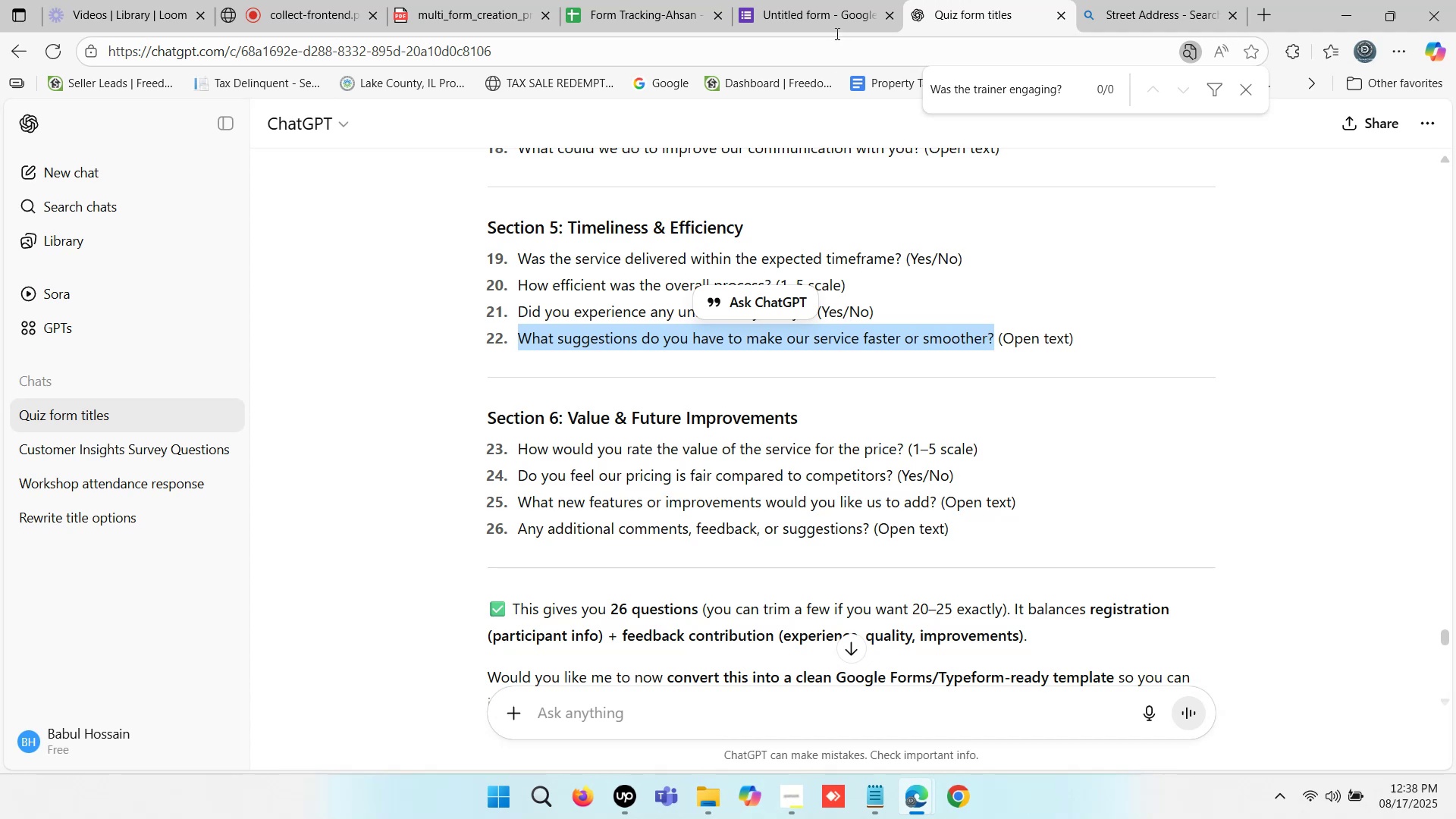 
left_click([832, 0])
 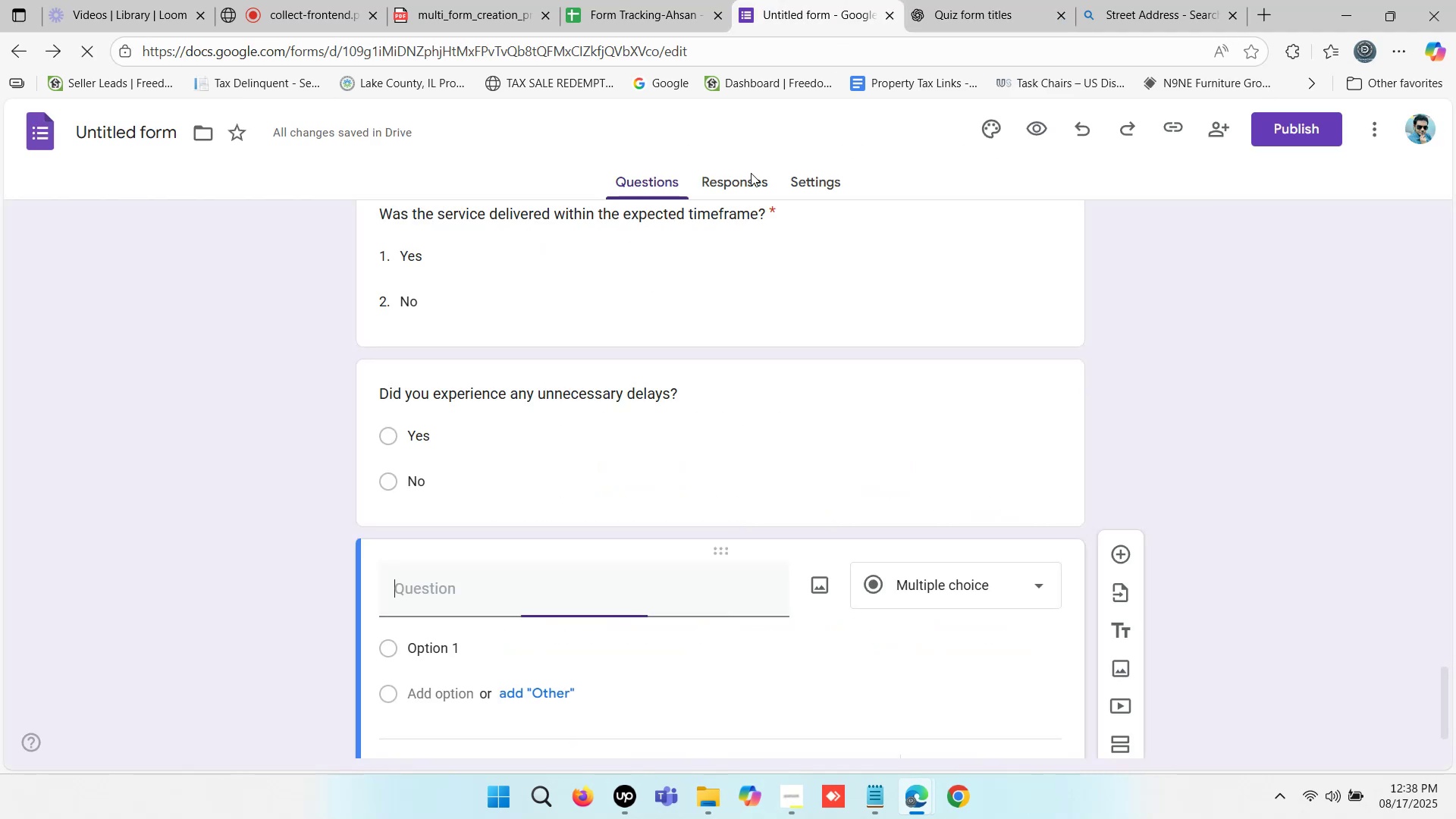 
scroll: coordinate [562, 459], scroll_direction: down, amount: 2.0
 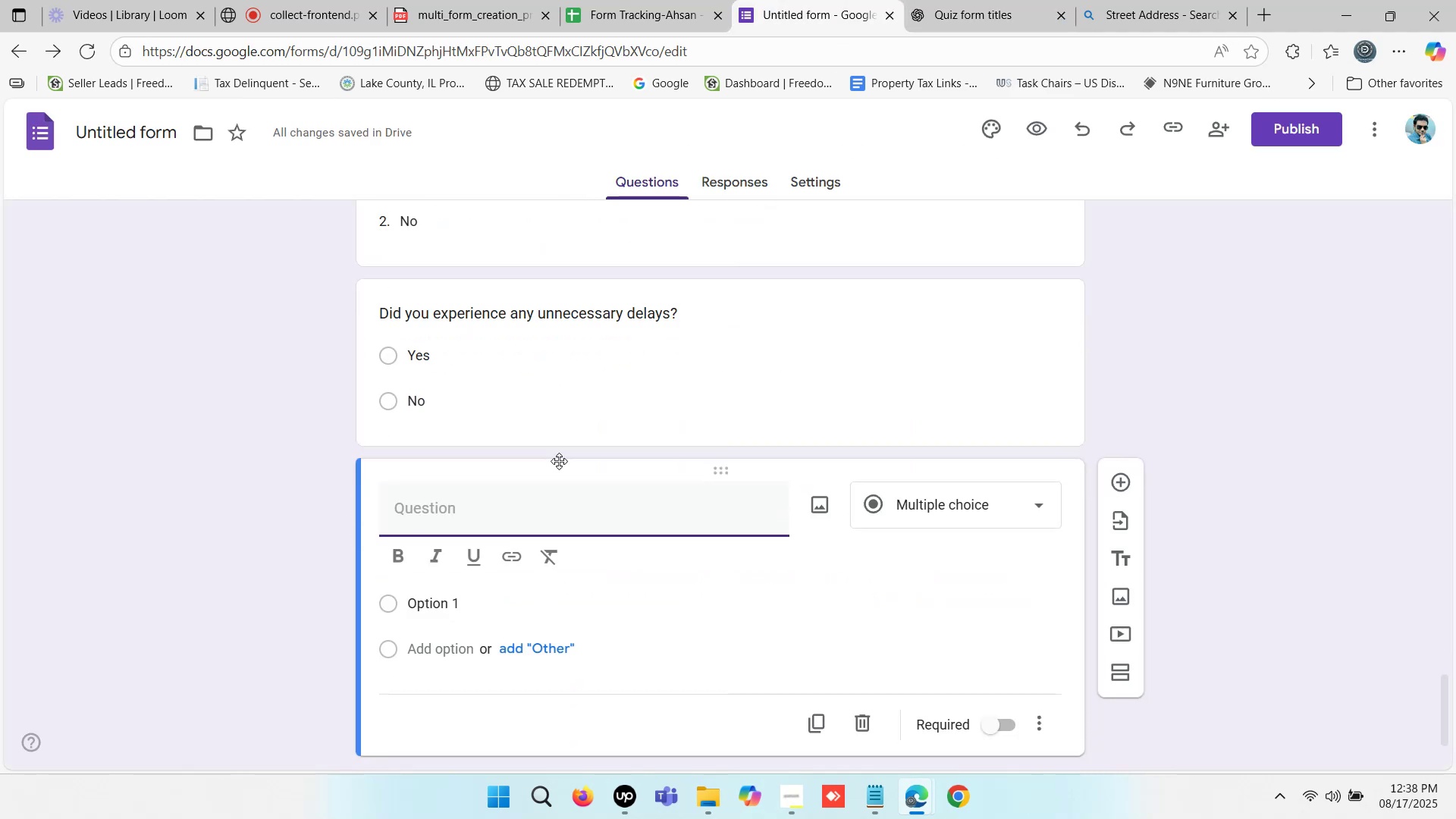 
key(Control+ControlLeft)
 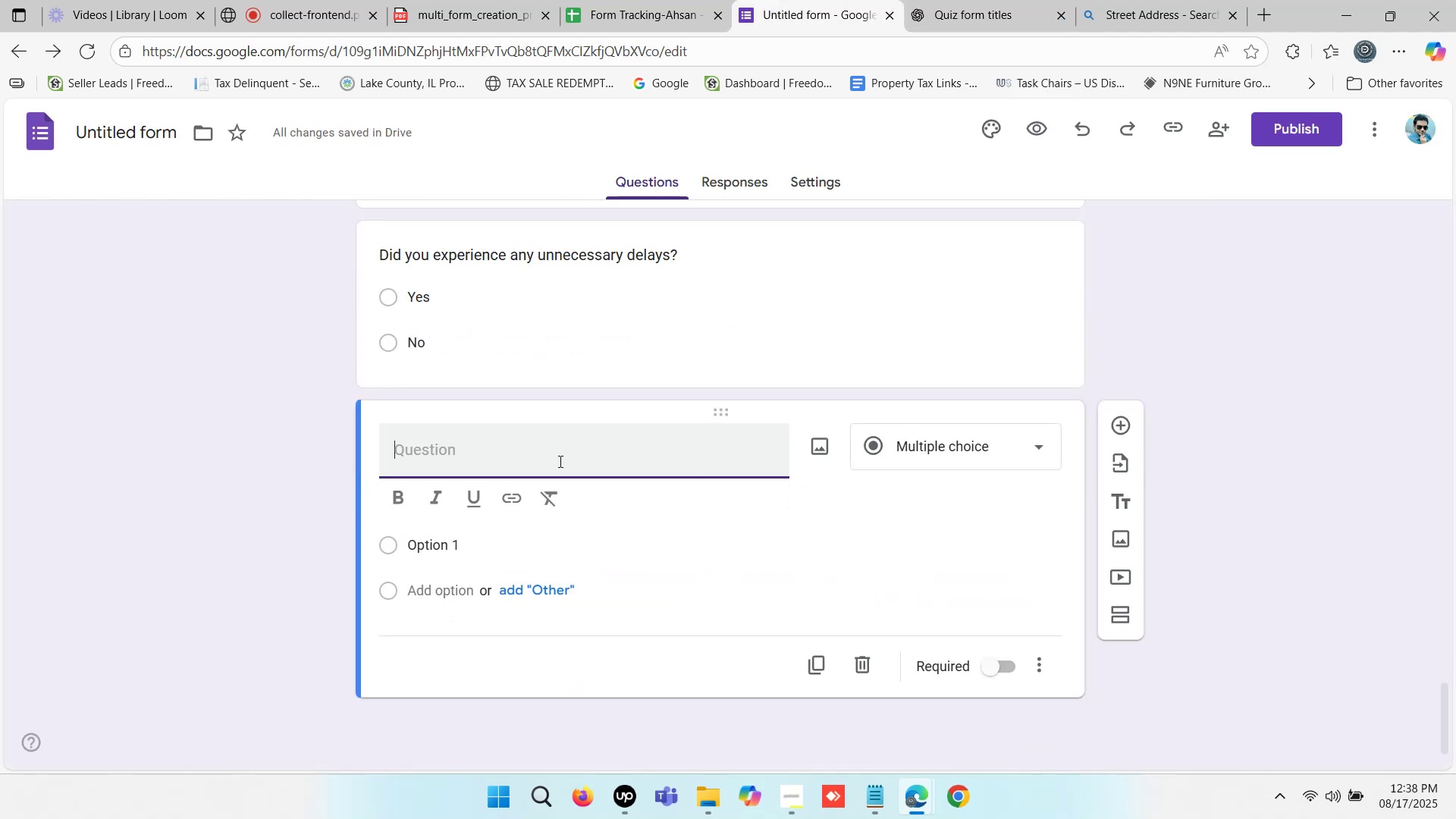 
key(Control+V)
 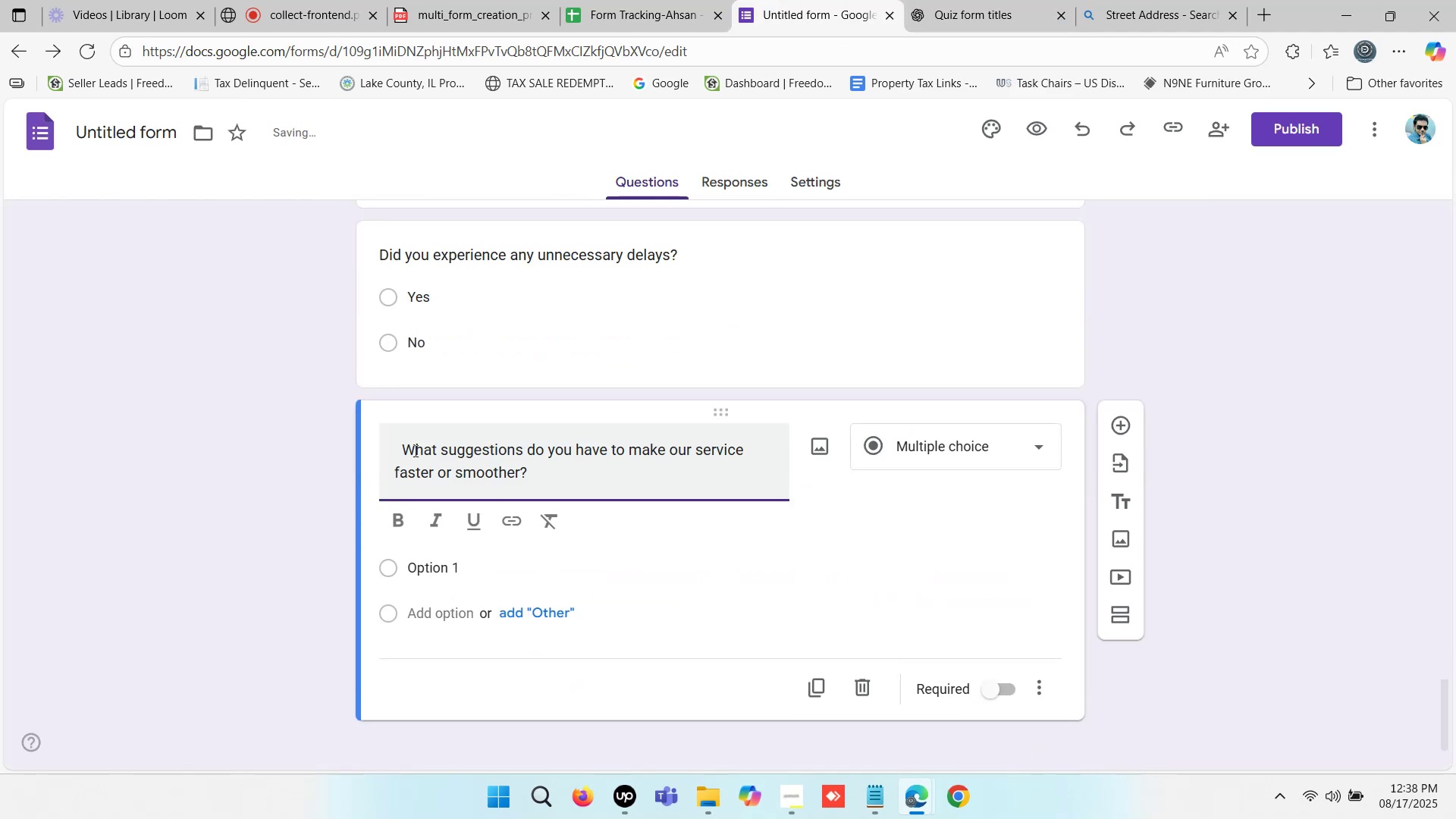 
left_click([400, 447])
 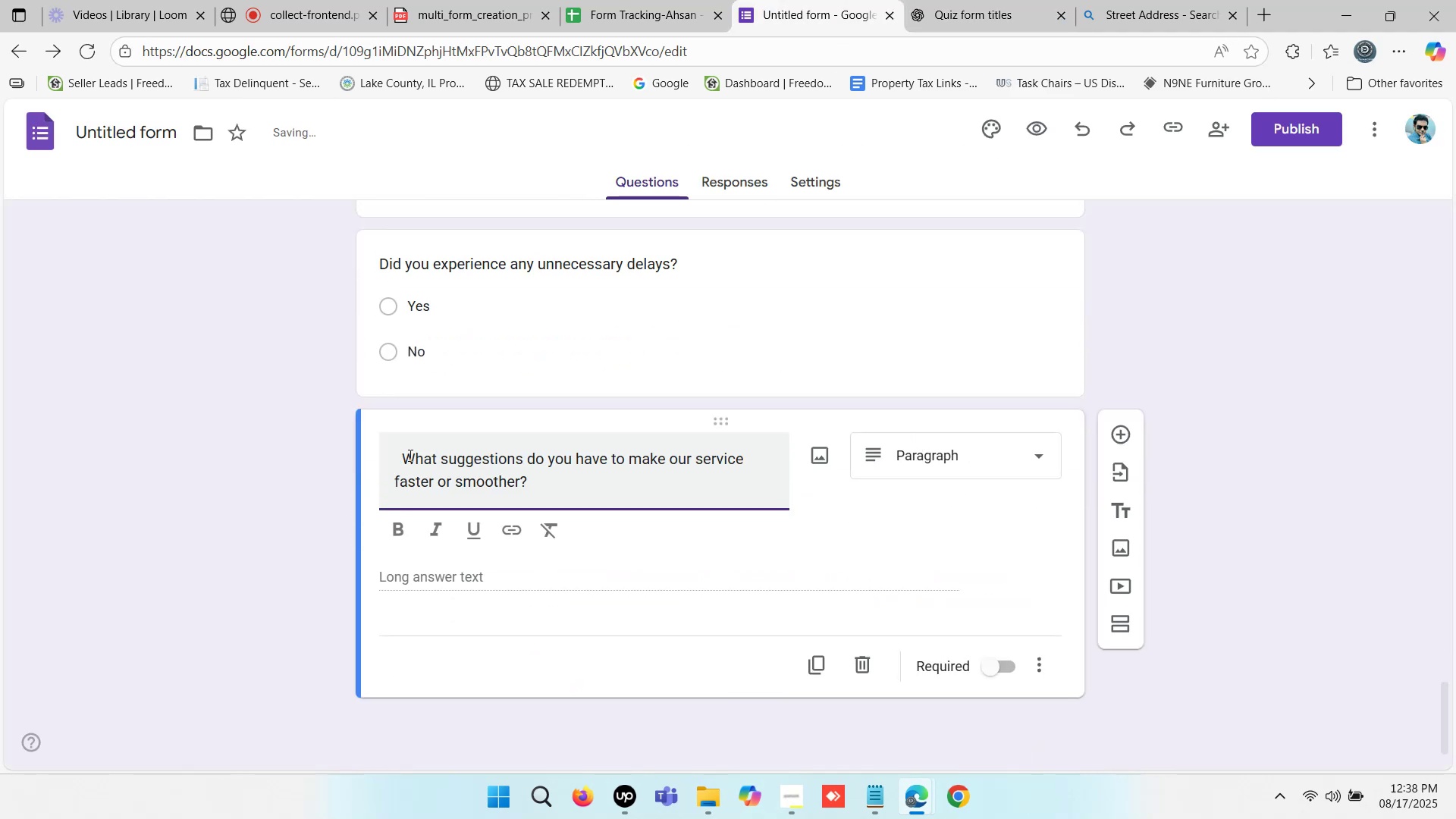 
key(ArrowRight)
 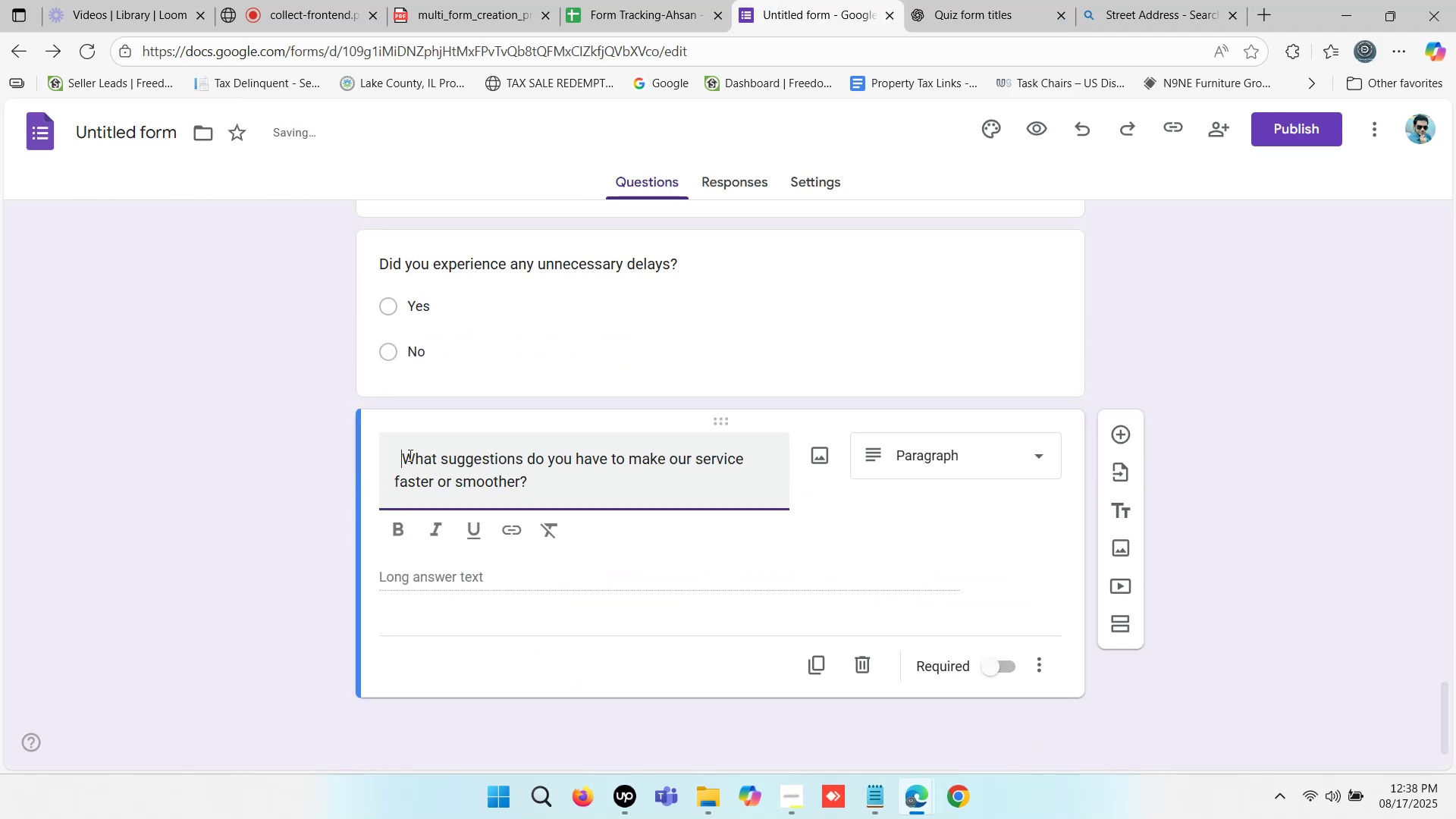 
key(Backspace)
 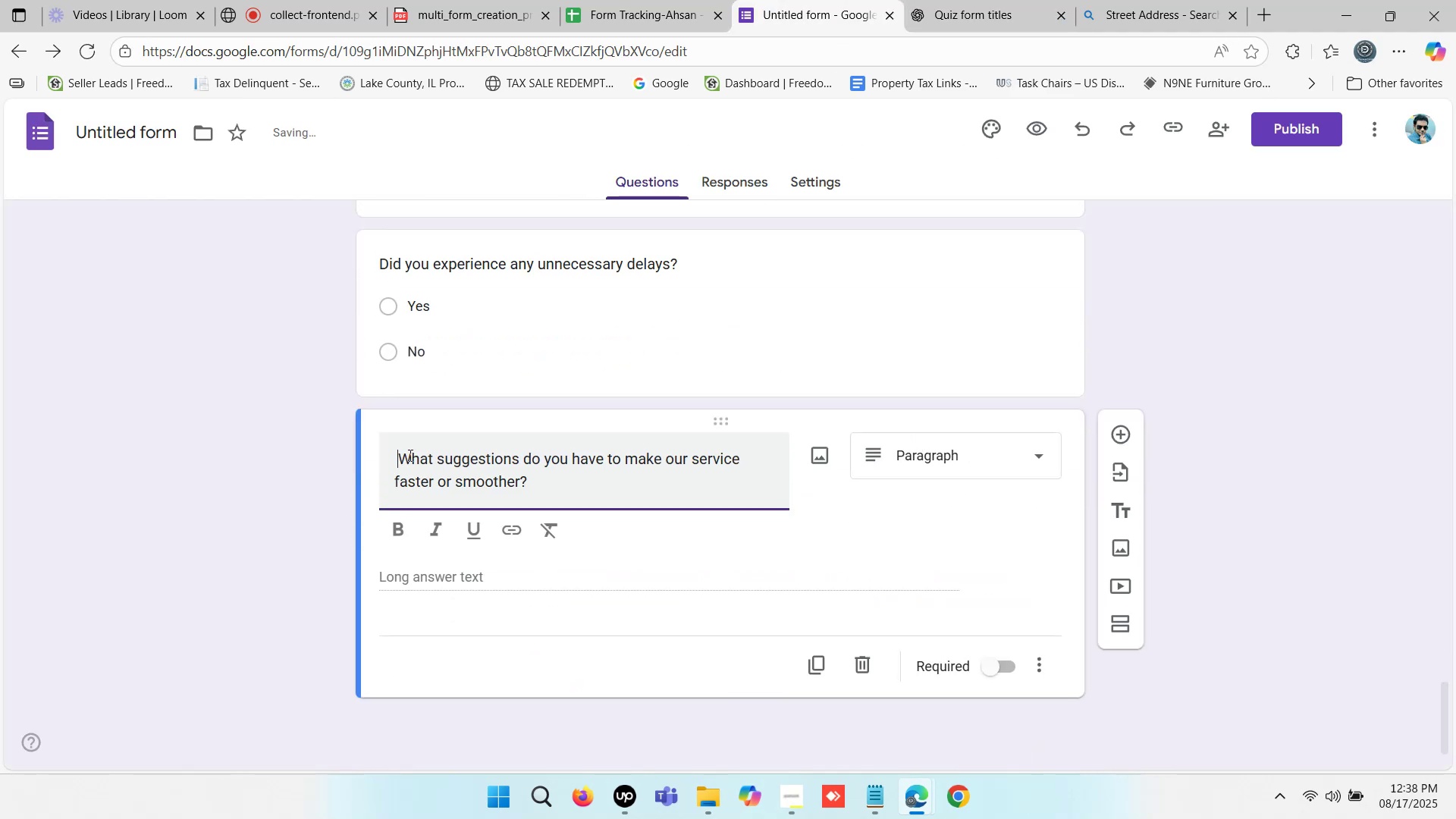 
key(Backspace)
 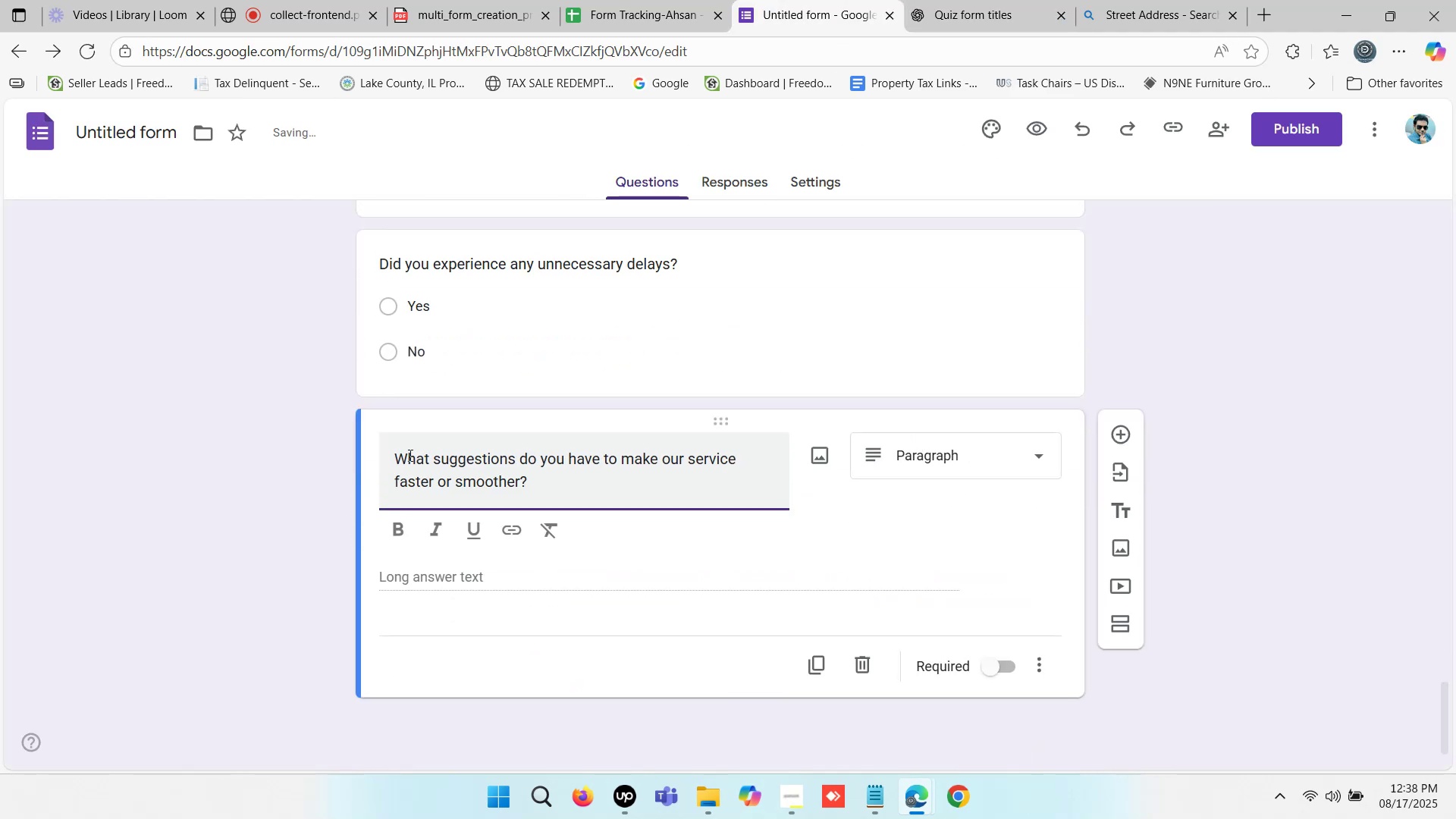 
key(Backspace)
 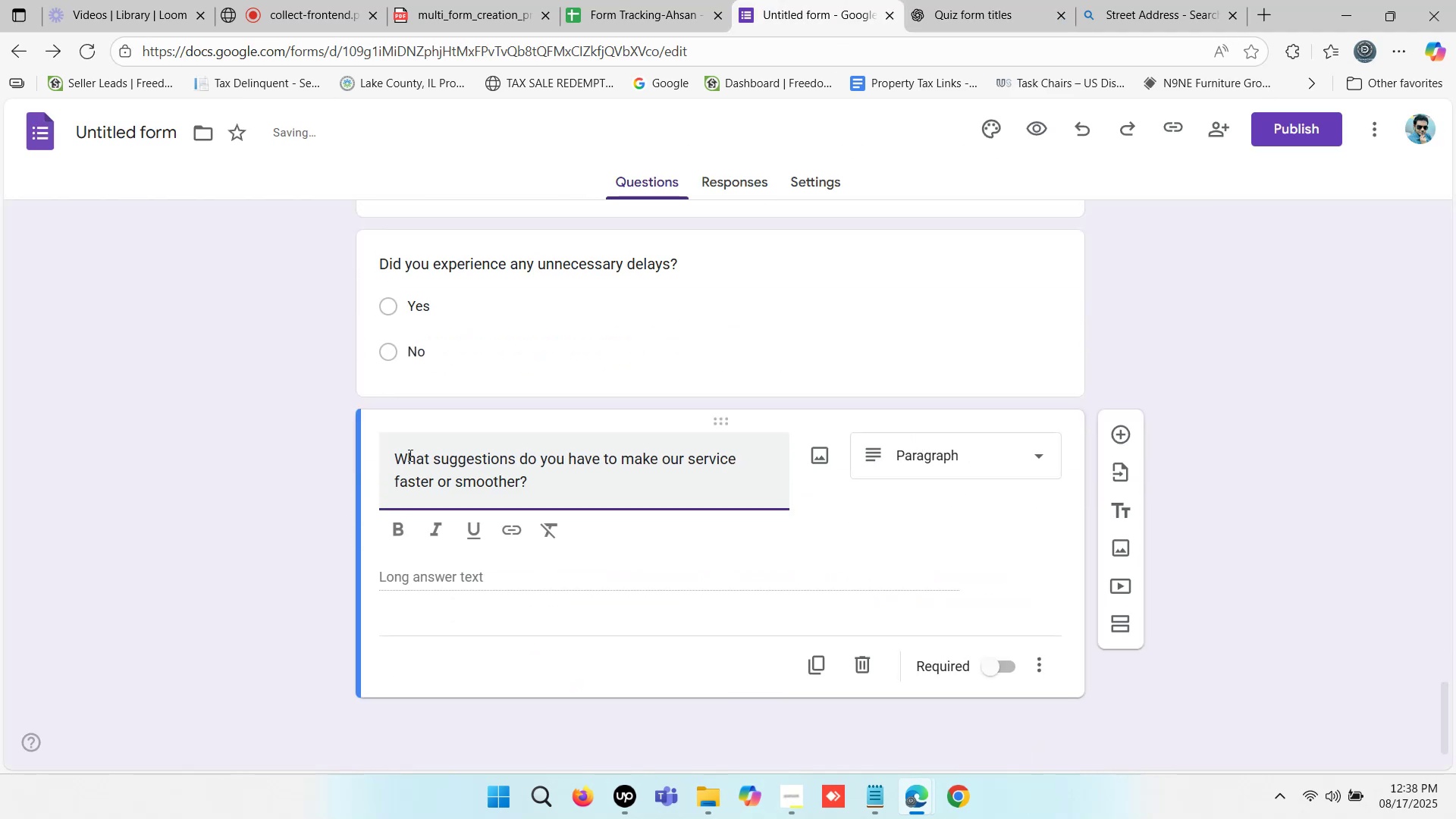 
key(Backspace)
 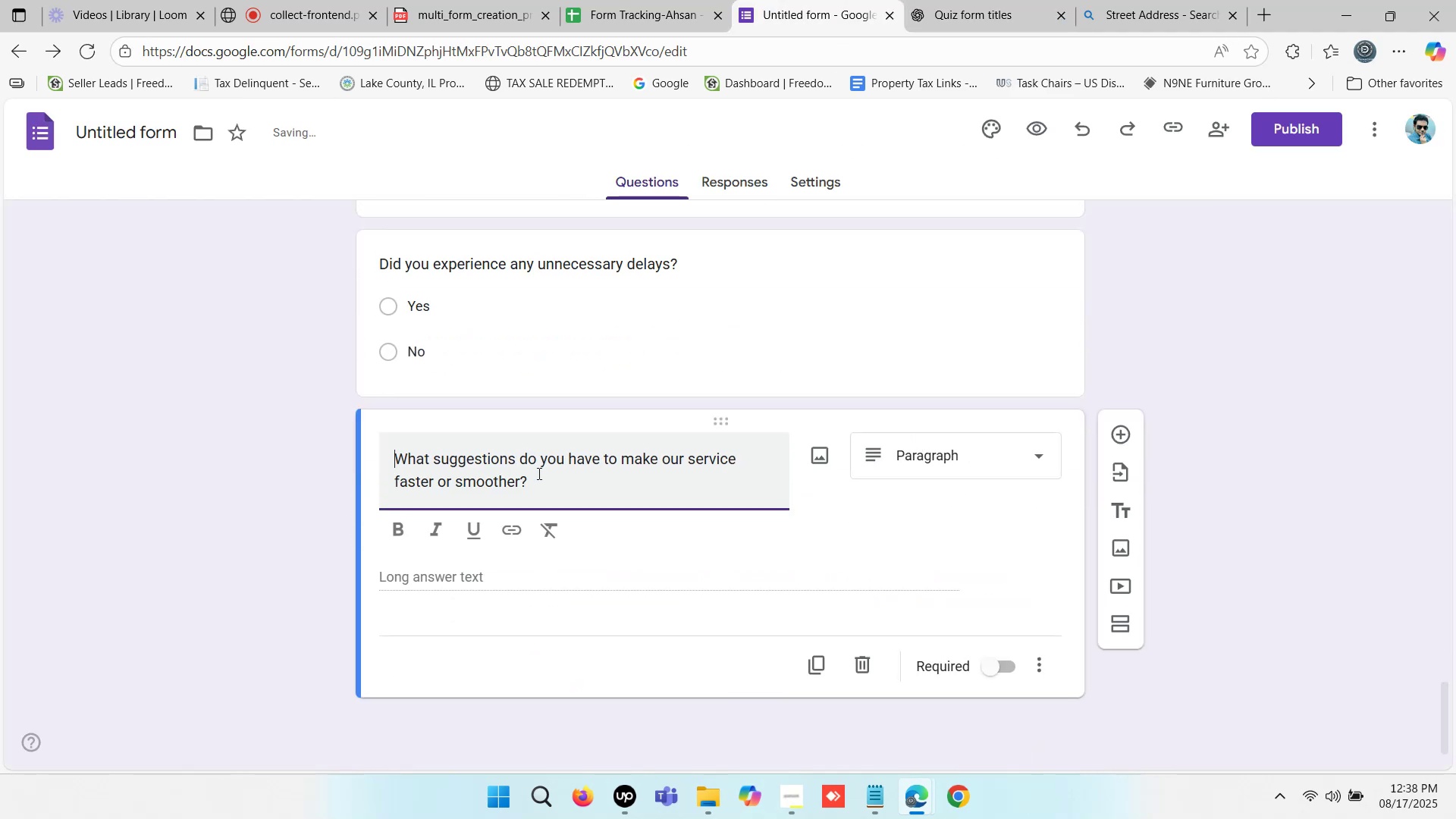 
left_click([542, 473])
 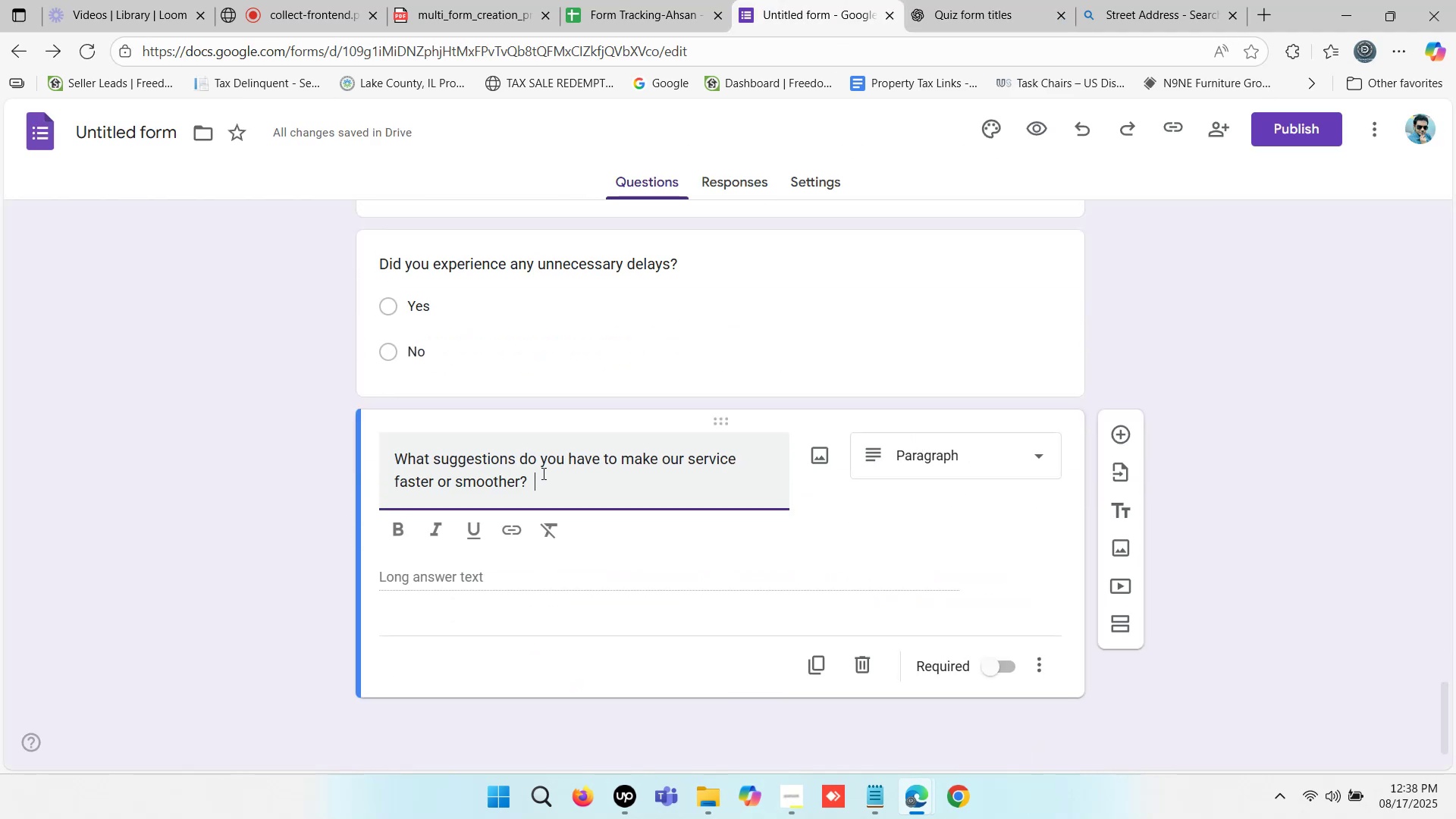 
key(Backspace)
 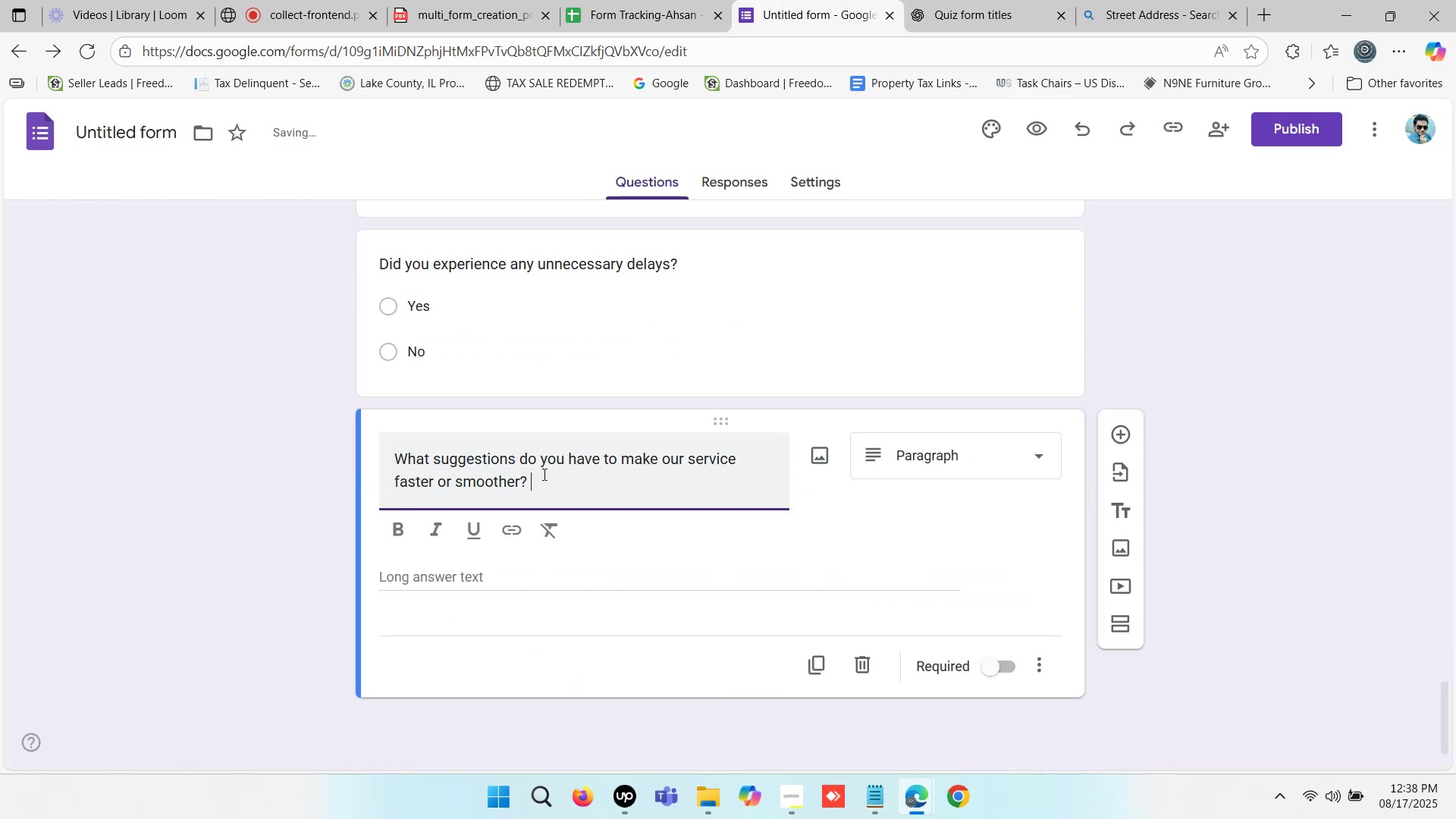 
key(Backspace)
 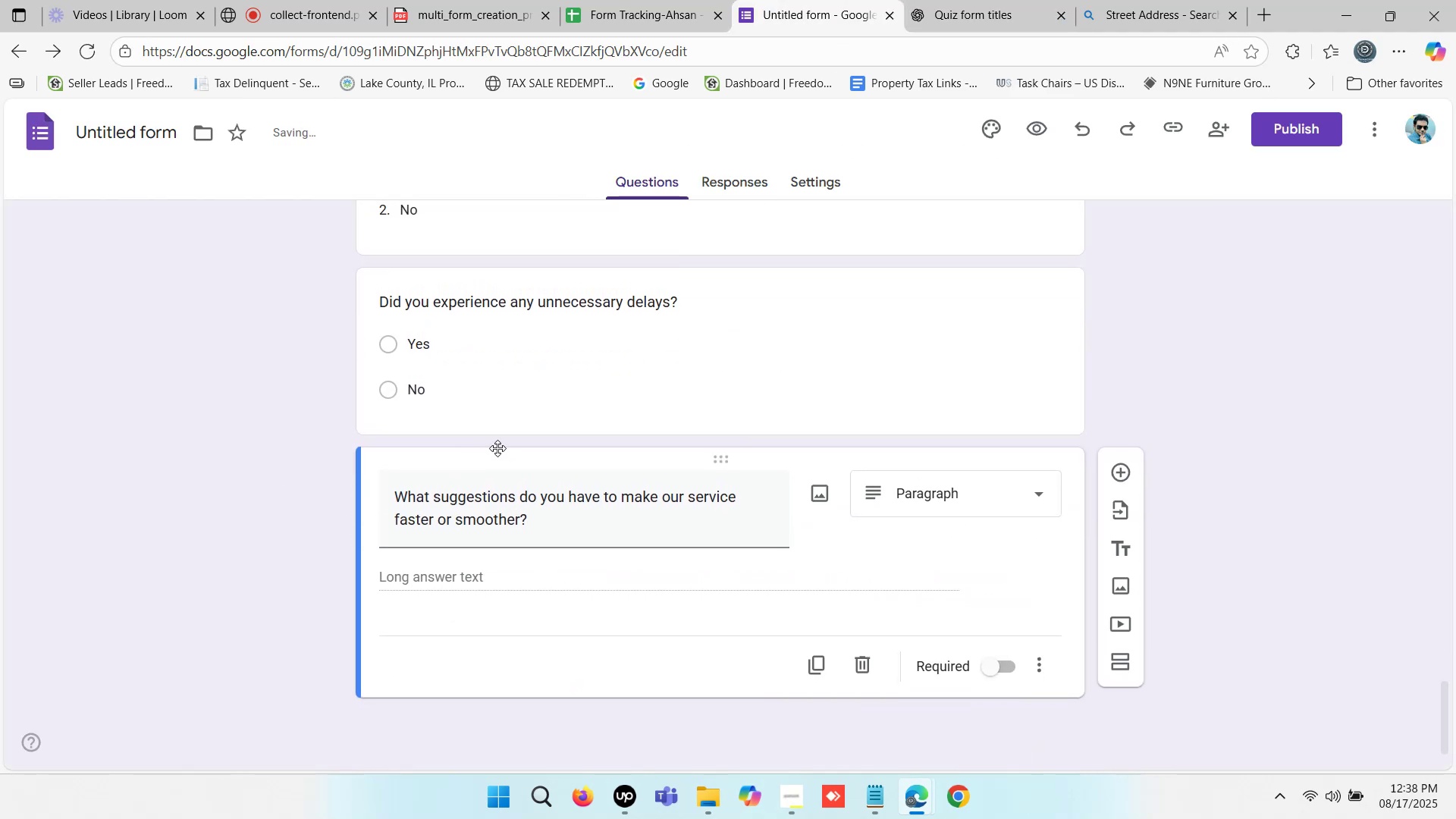 
scroll: coordinate [835, 396], scroll_direction: down, amount: 2.0
 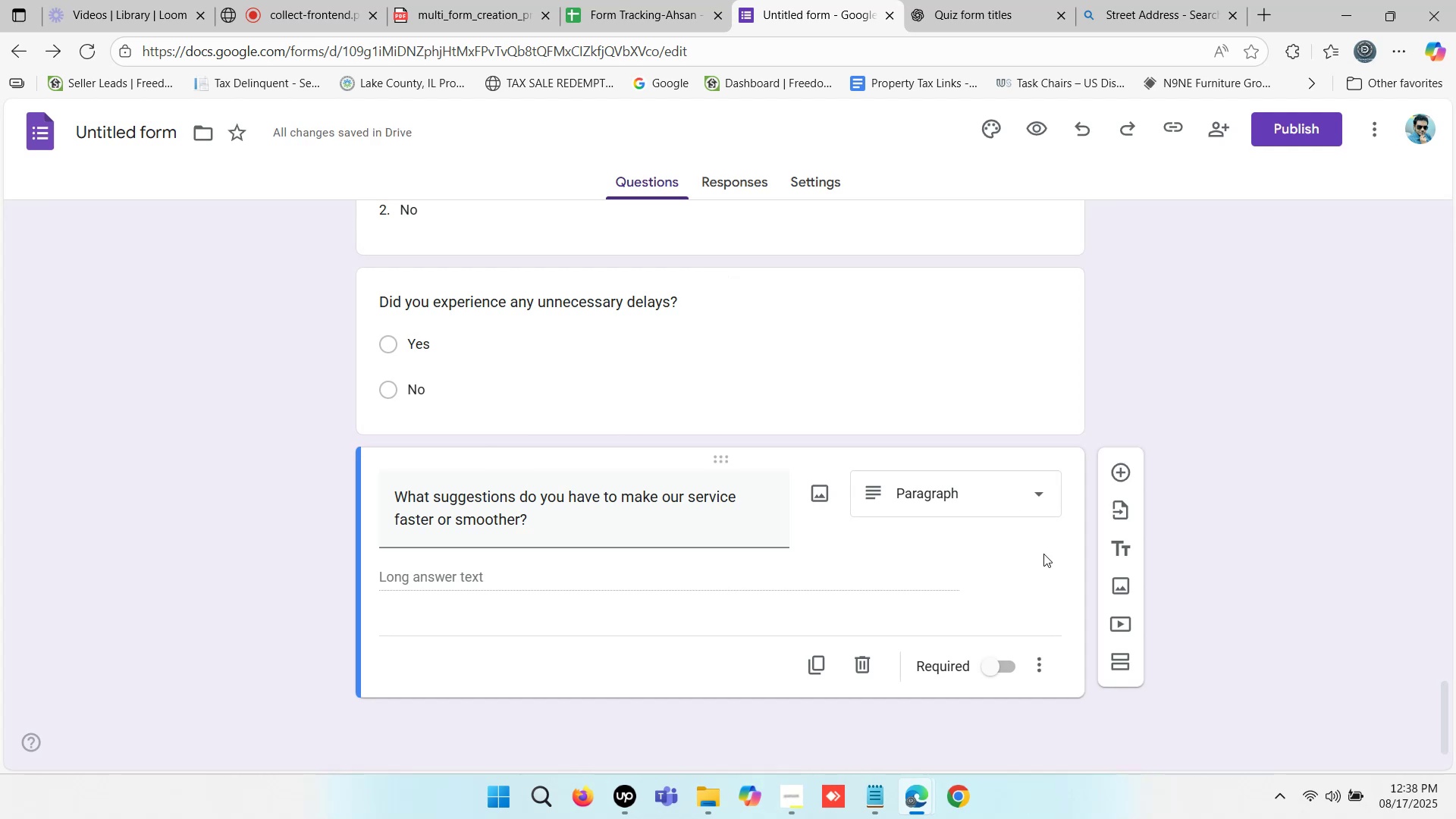 
scroll: coordinate [974, 438], scroll_direction: up, amount: 2.0
 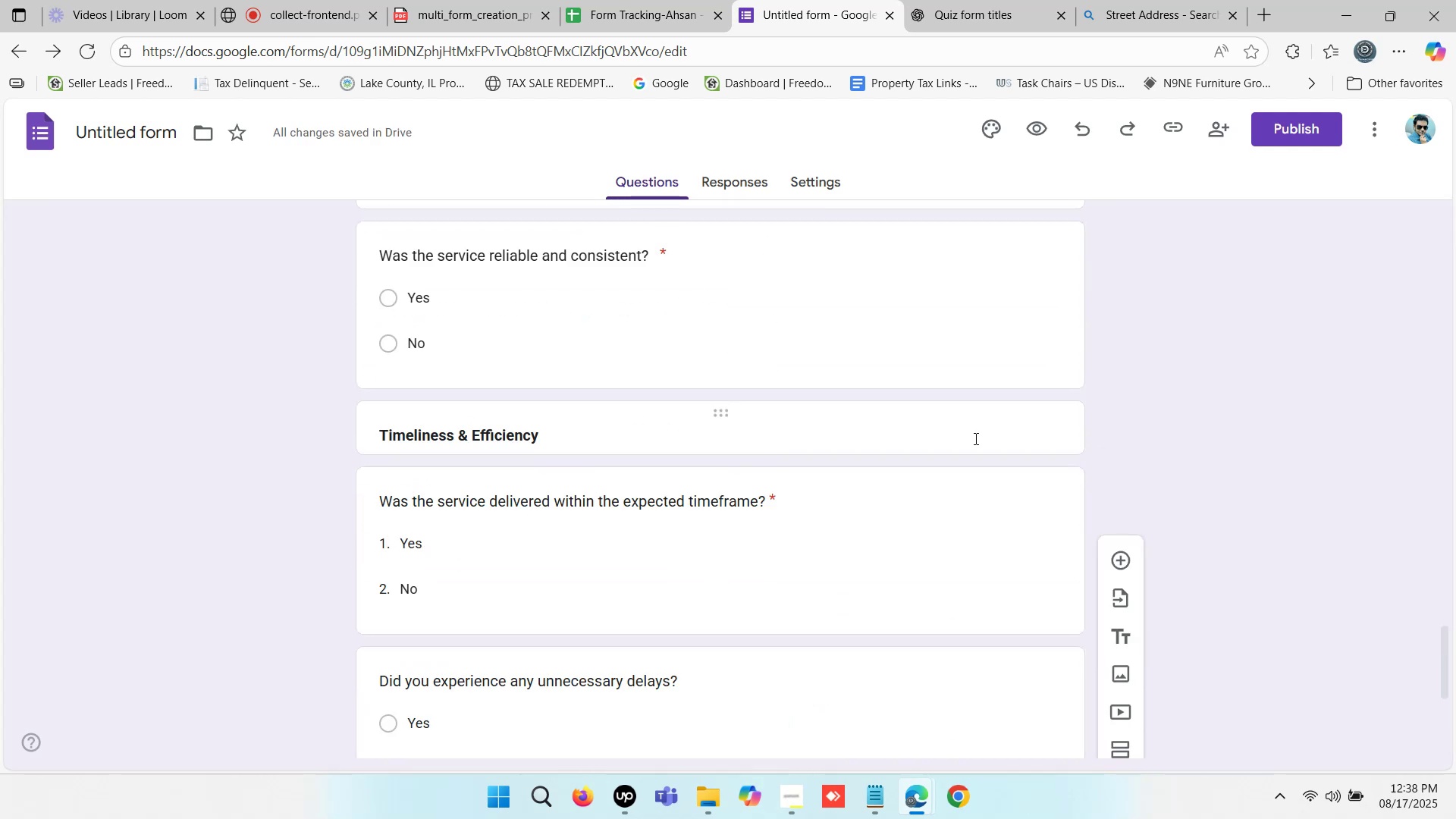 
scroll: coordinate [974, 438], scroll_direction: down, amount: 1.0
 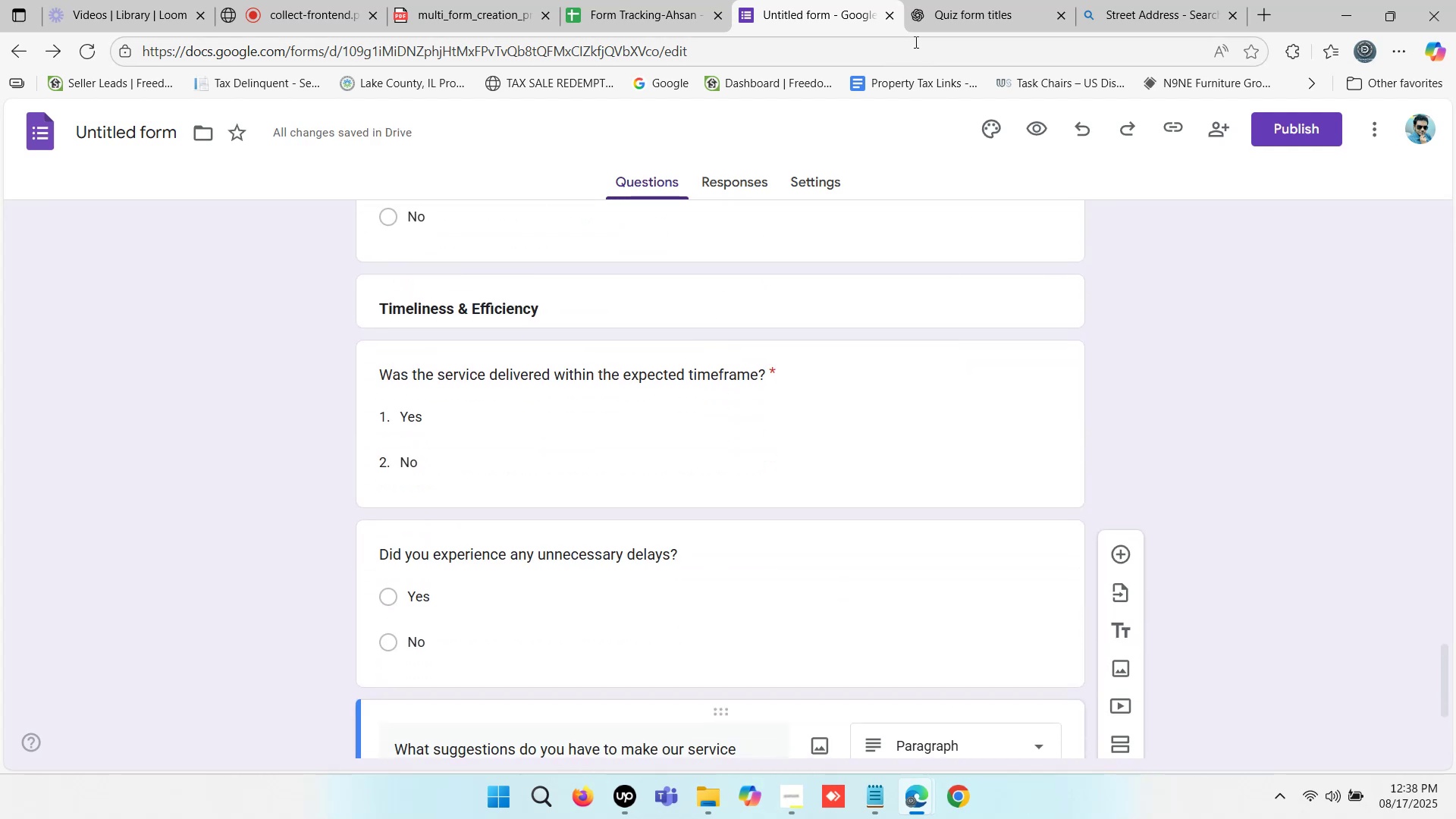 
left_click([981, 0])
 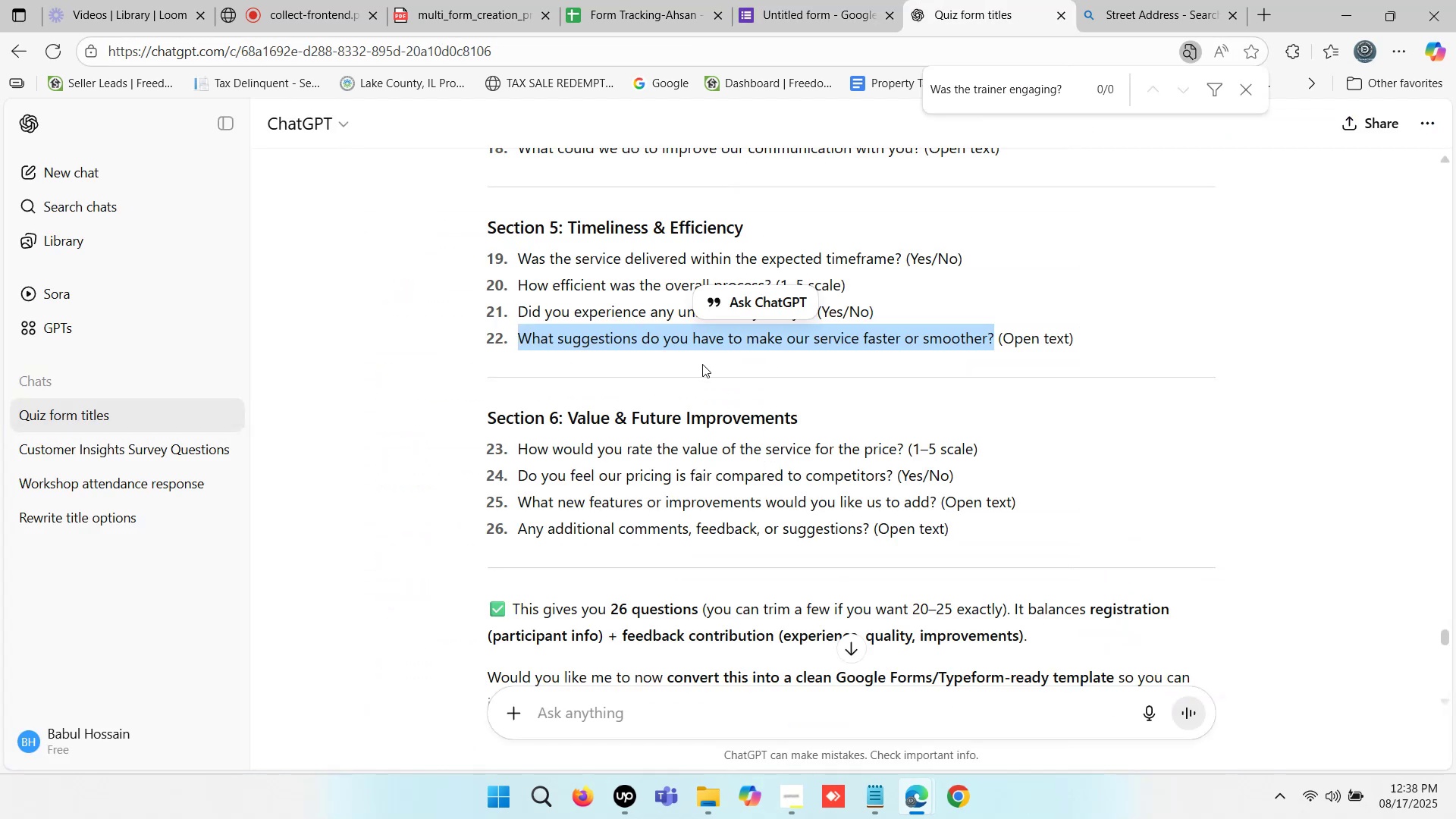 
scroll: coordinate [689, 375], scroll_direction: down, amount: 1.0
 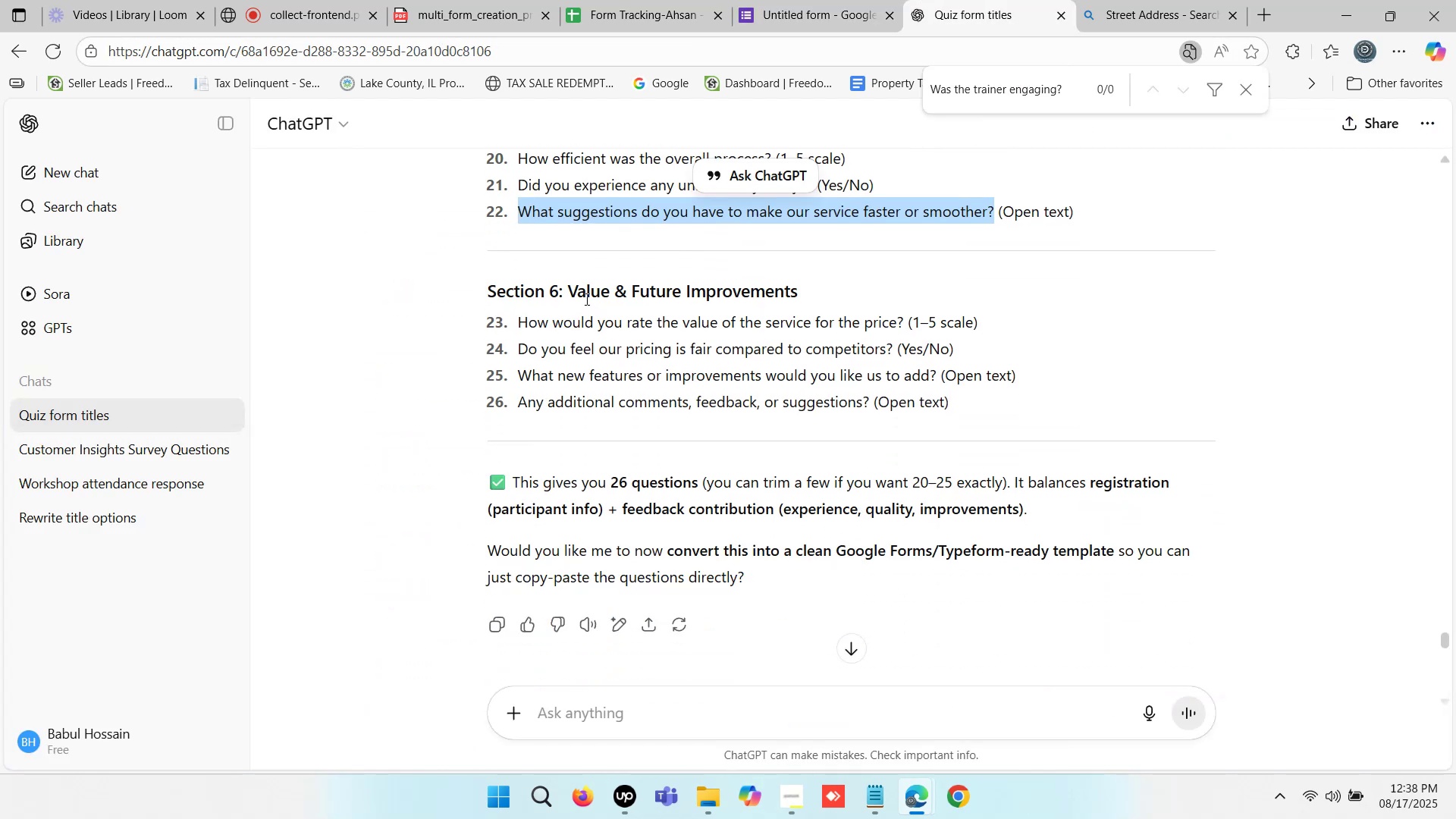 
left_click_drag(start_coordinate=[570, 291], to_coordinate=[813, 290])
 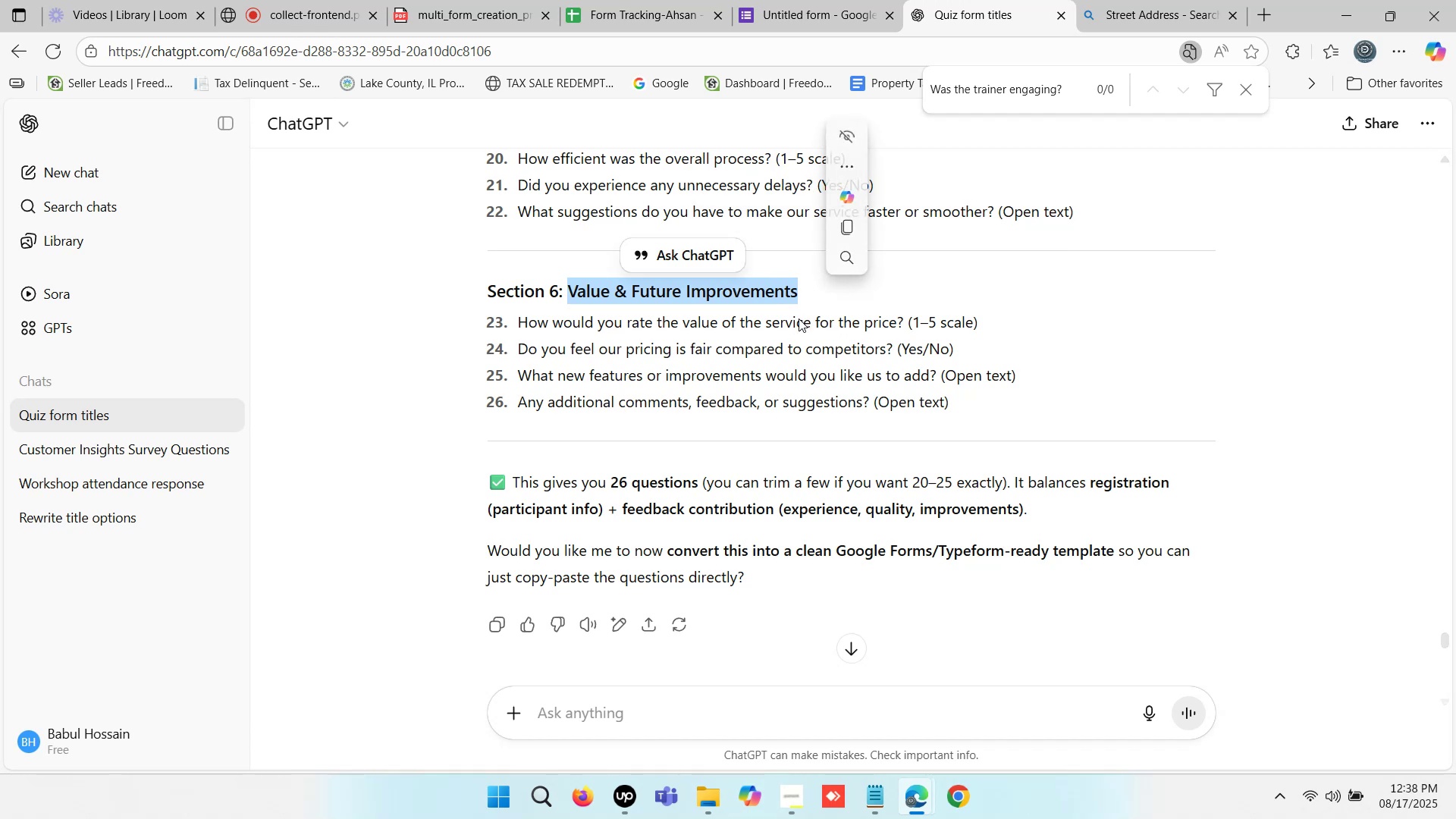 
key(Control+C)
 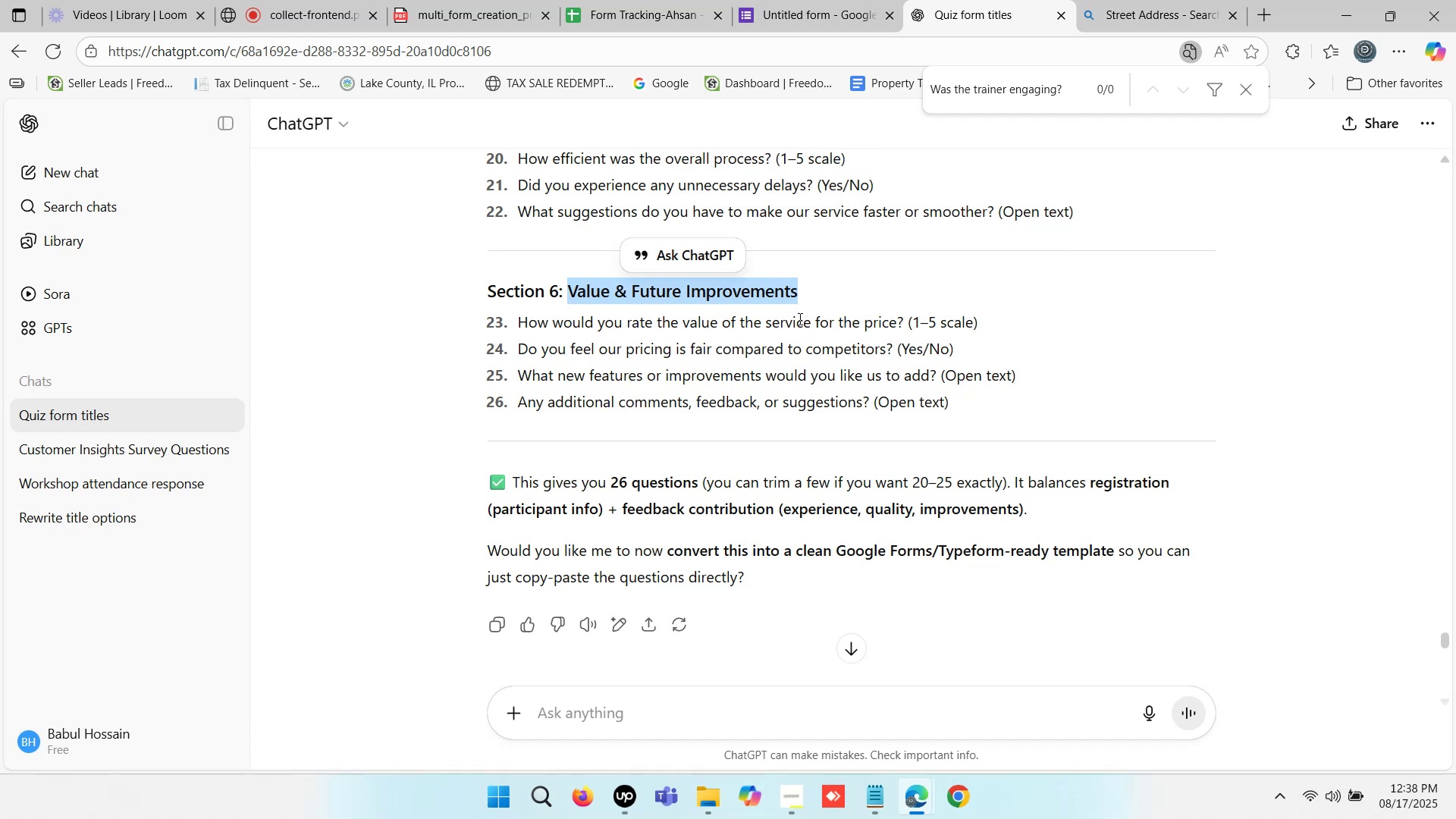 
key(Control+C)
 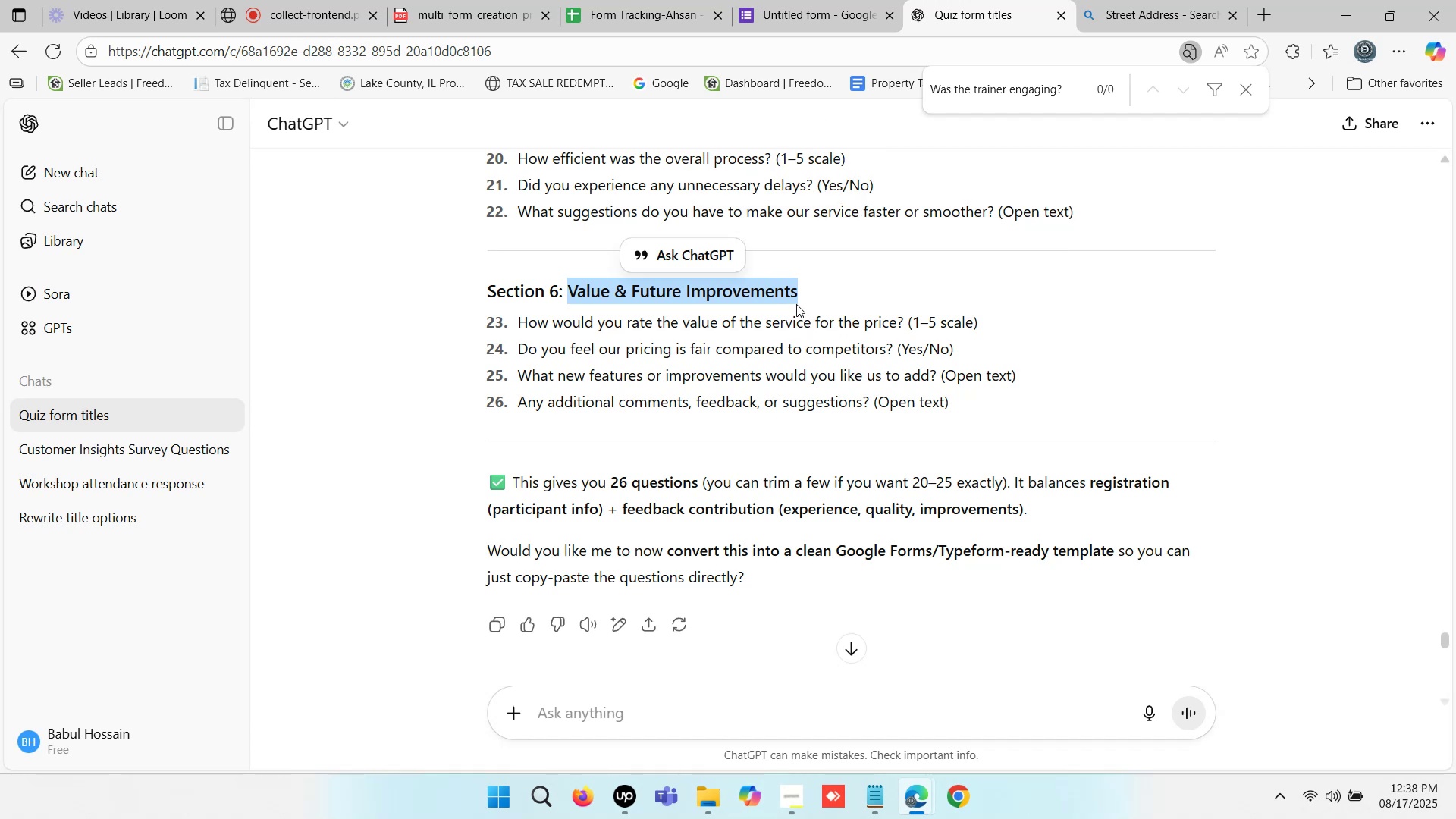 
key(Control+C)
 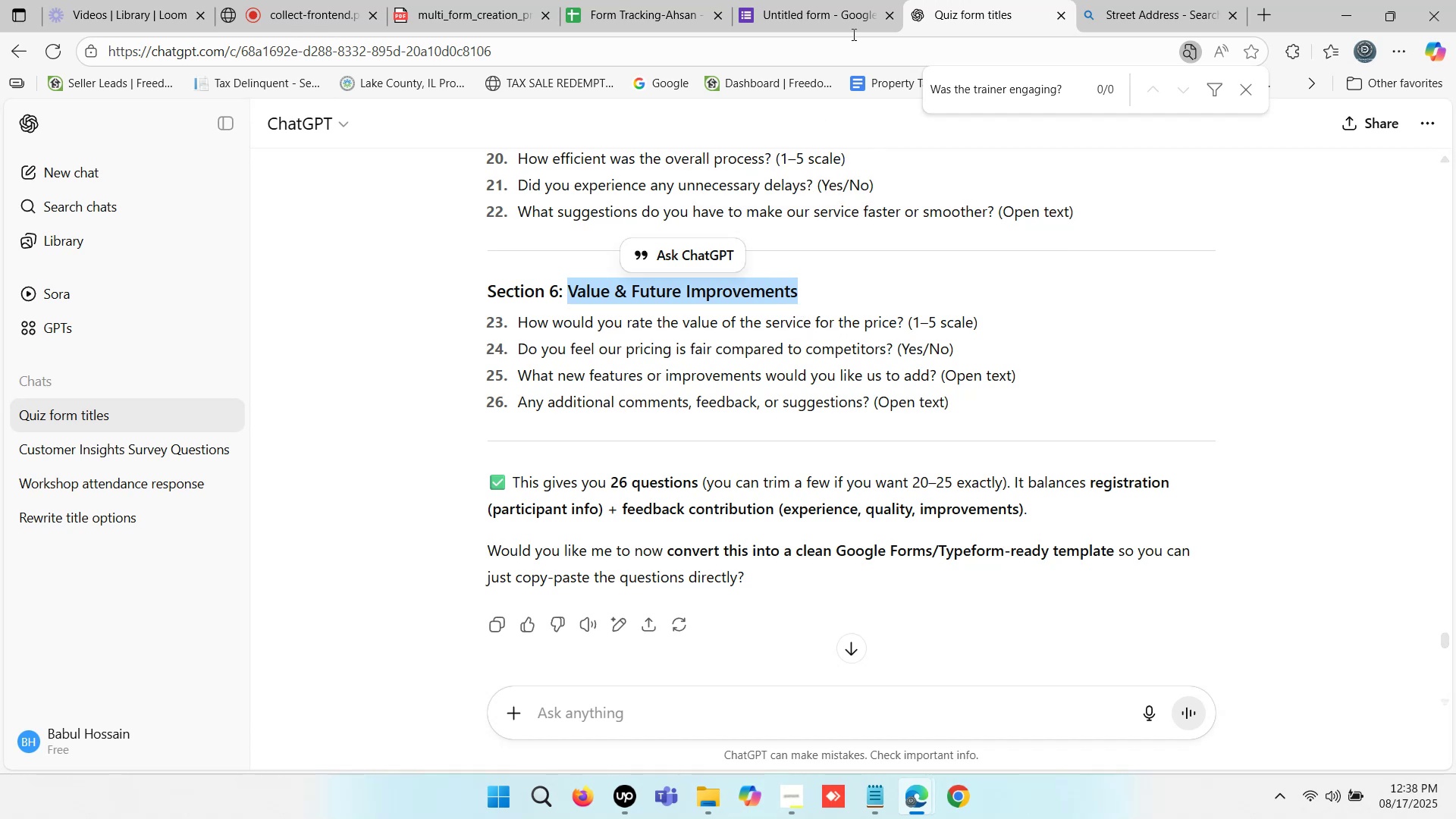 
left_click([830, 0])
 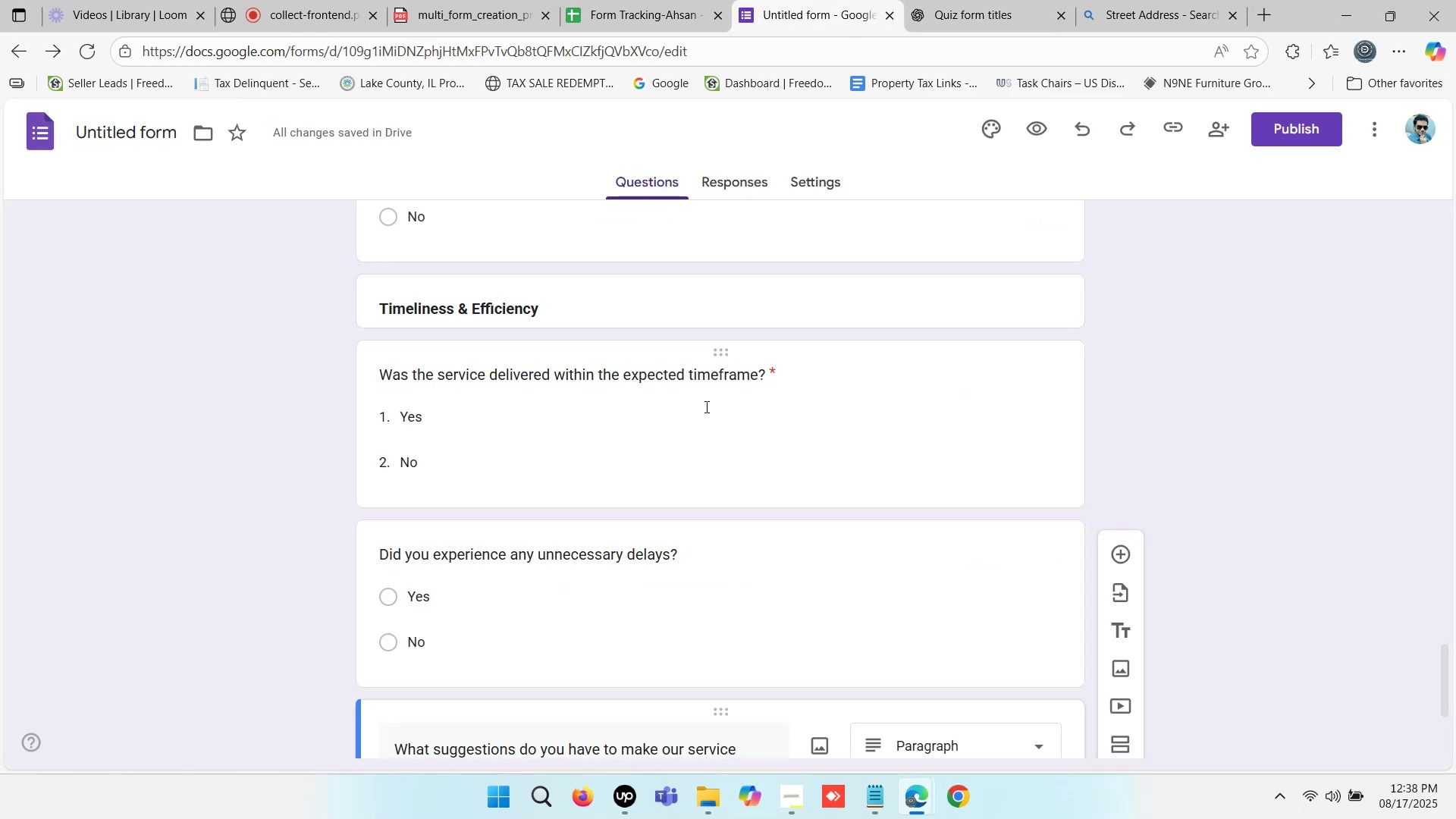 
scroll: coordinate [840, 472], scroll_direction: down, amount: 9.0
 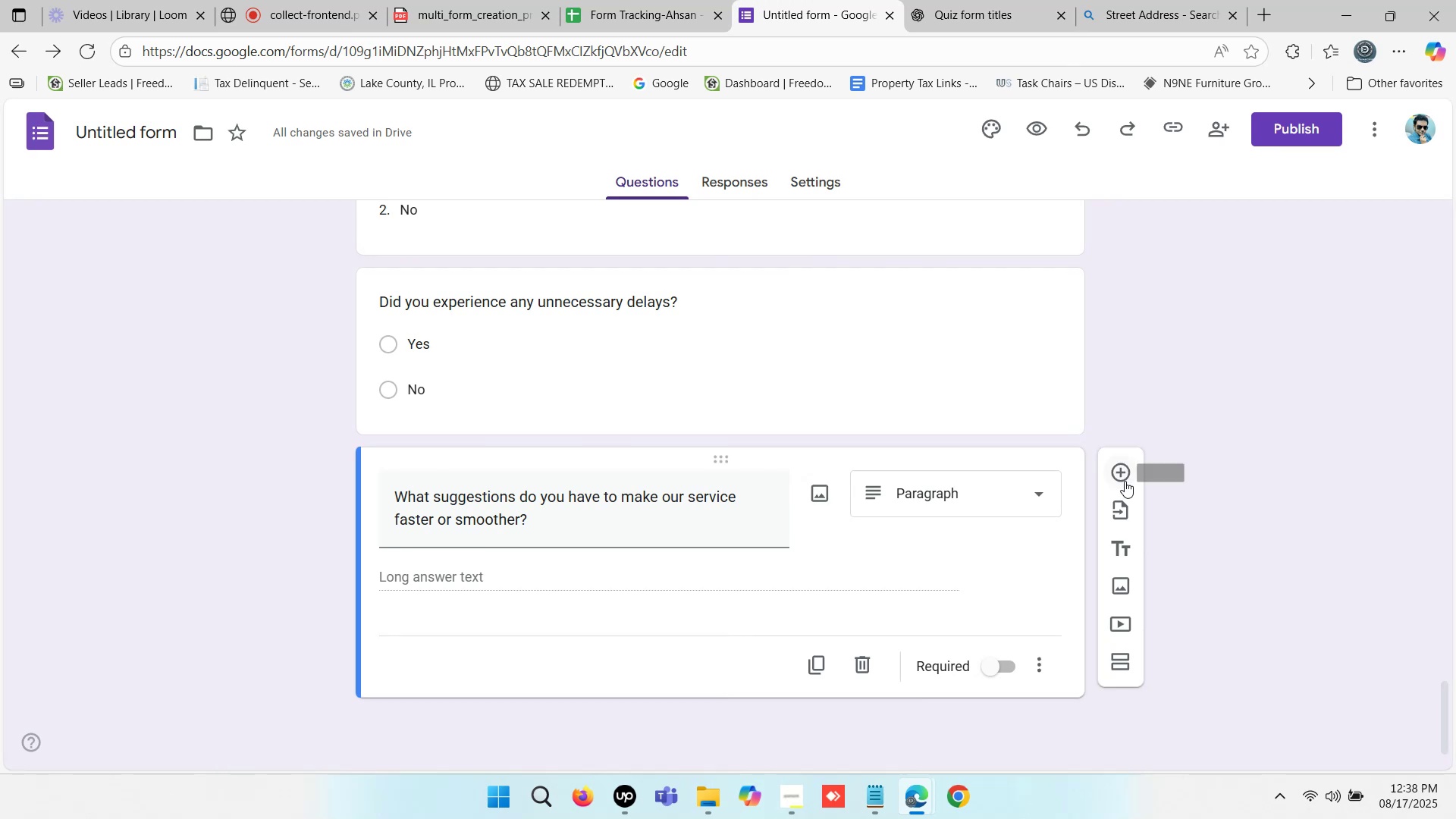 
left_click([1126, 544])
 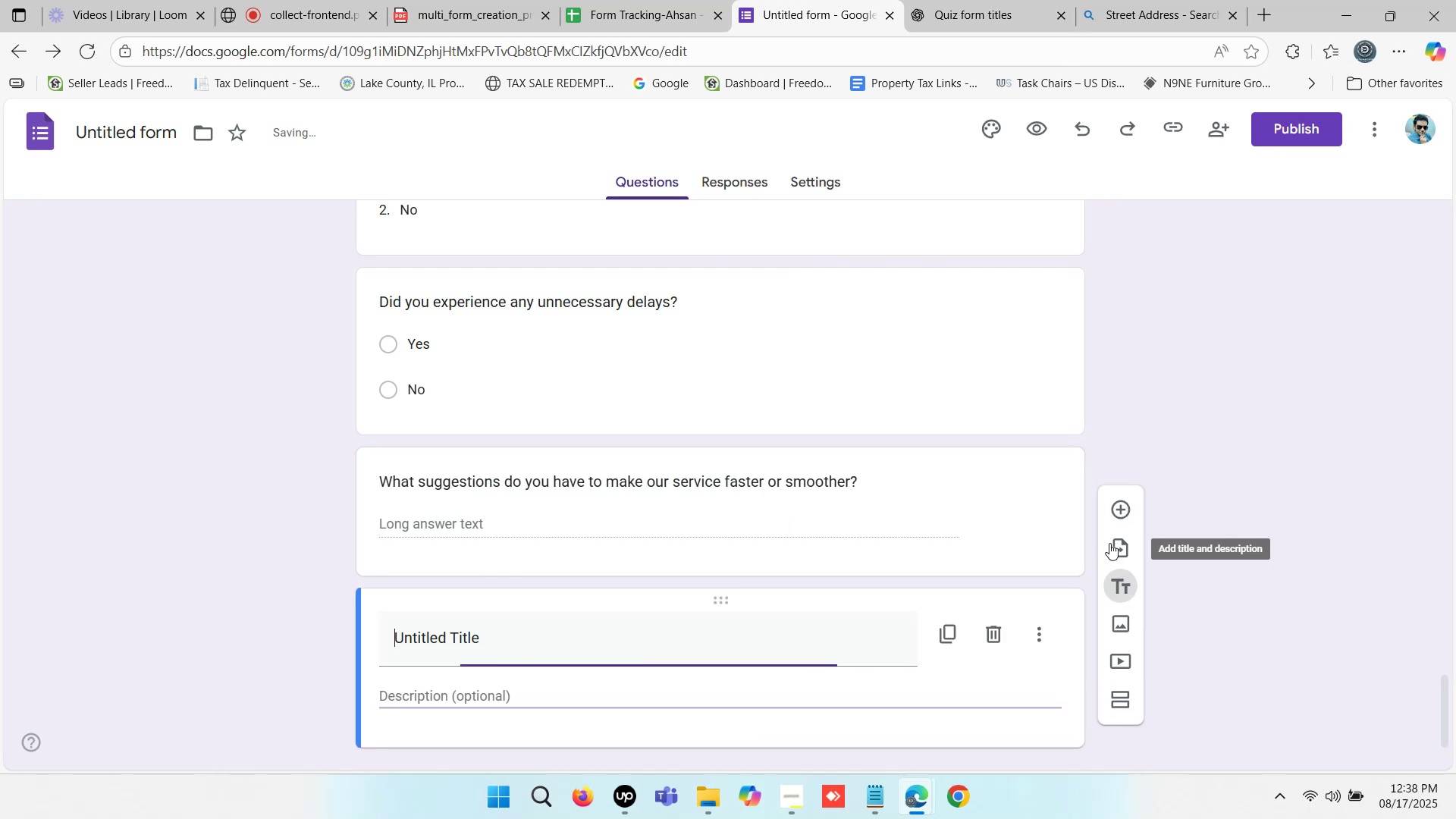 
scroll: coordinate [698, 435], scroll_direction: down, amount: 3.0
 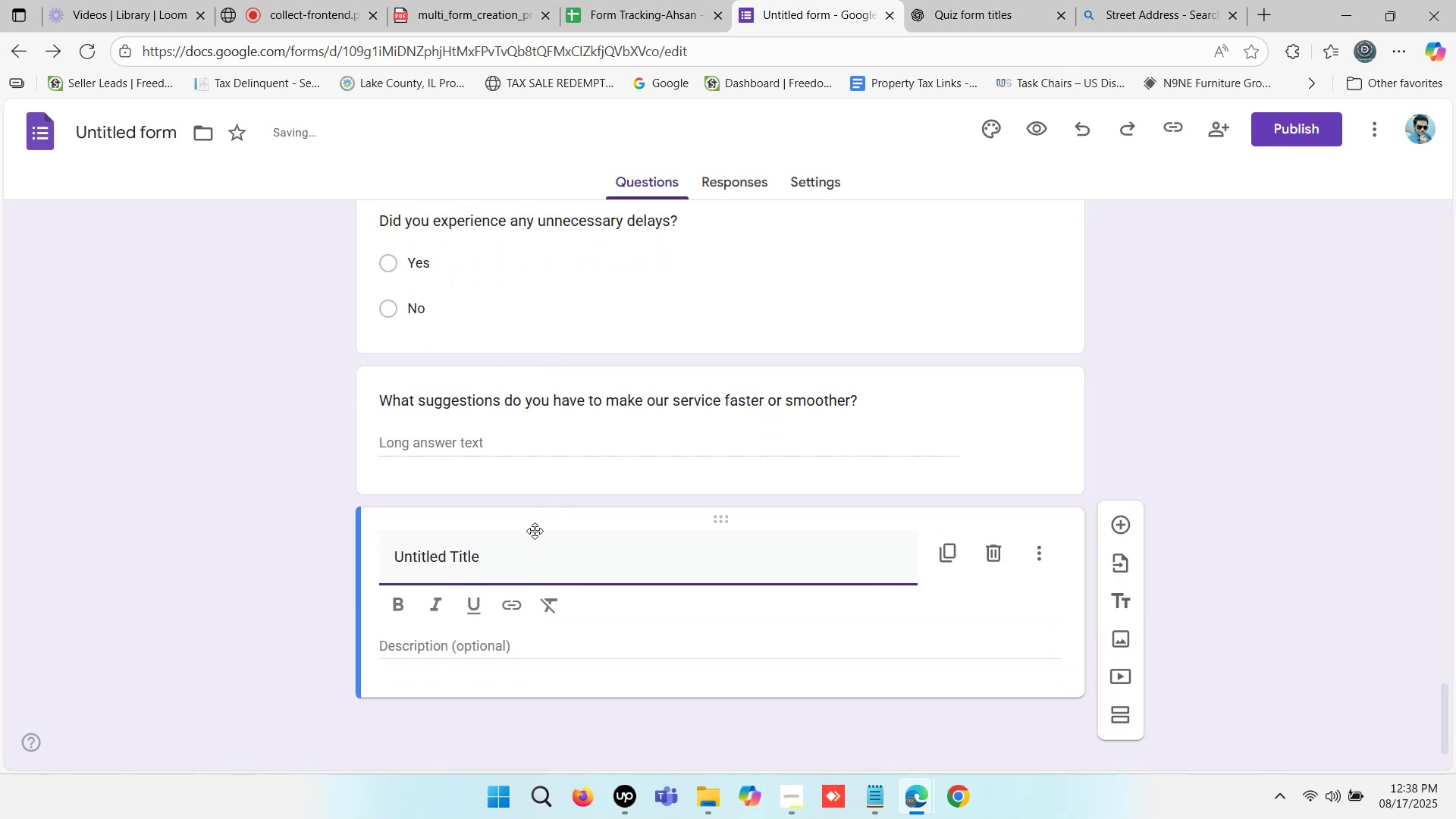 
left_click([495, 557])
 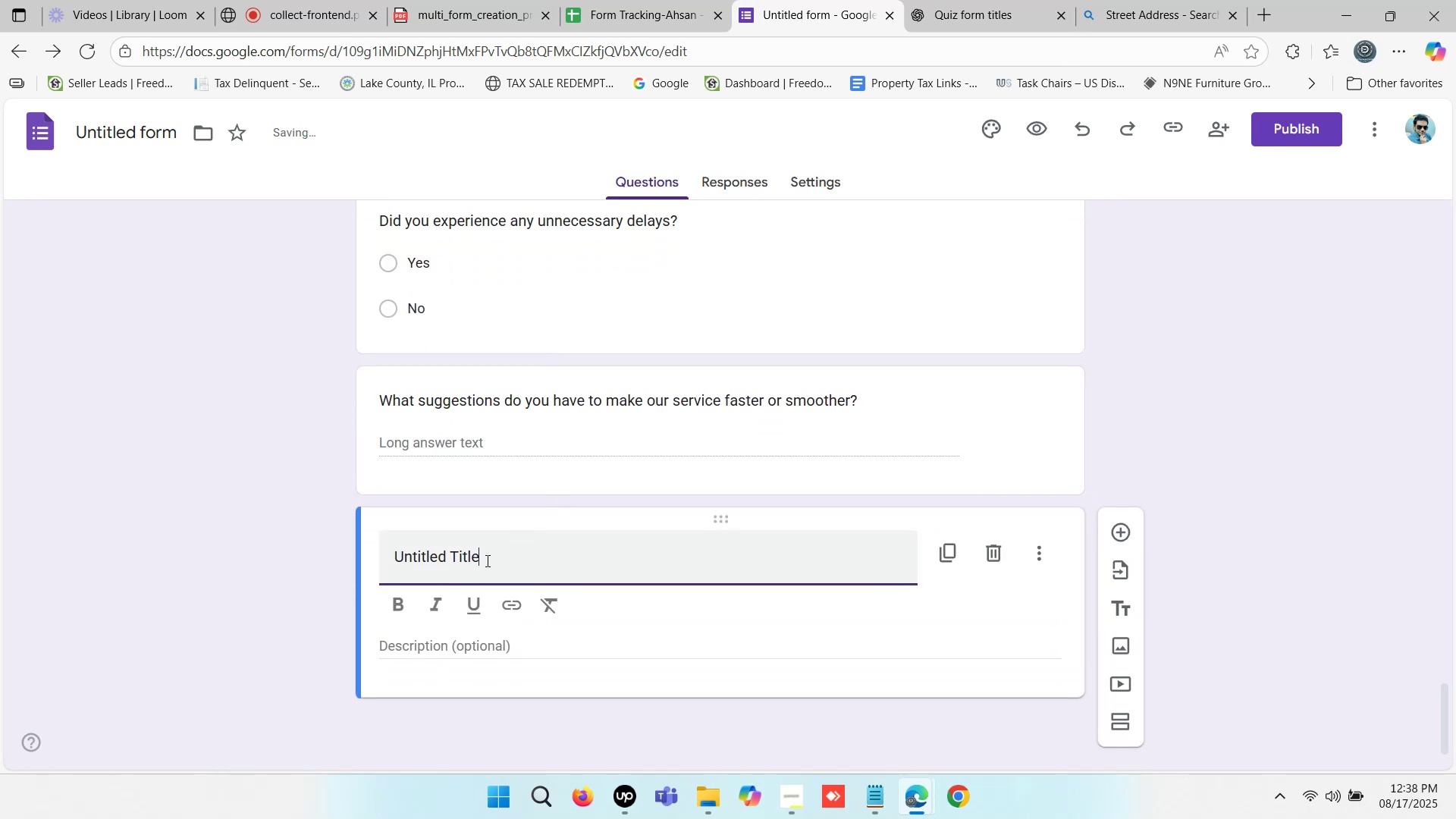 
left_click_drag(start_coordinate=[488, 555], to_coordinate=[344, 553])
 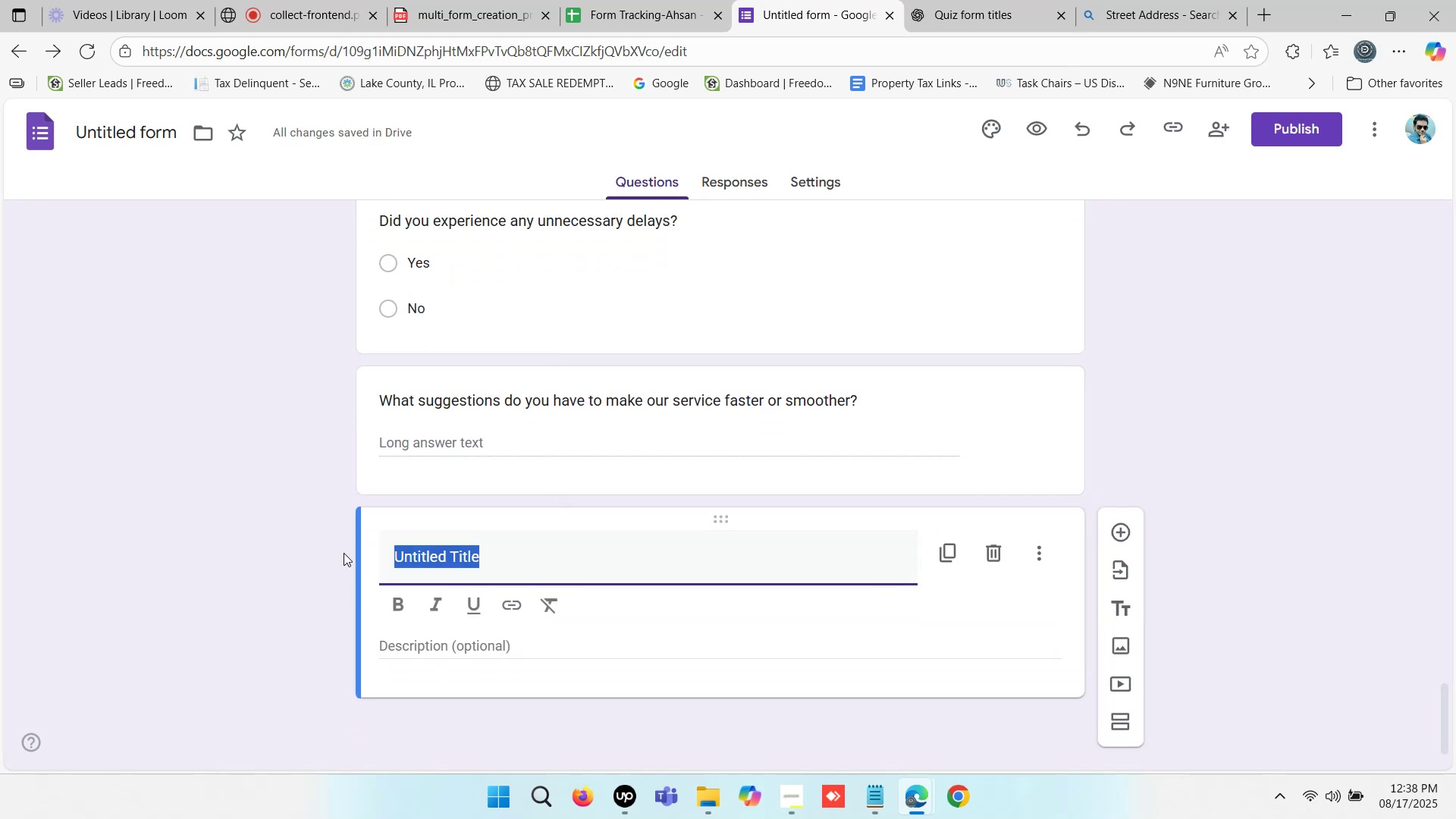 
key(Control+ControlLeft)
 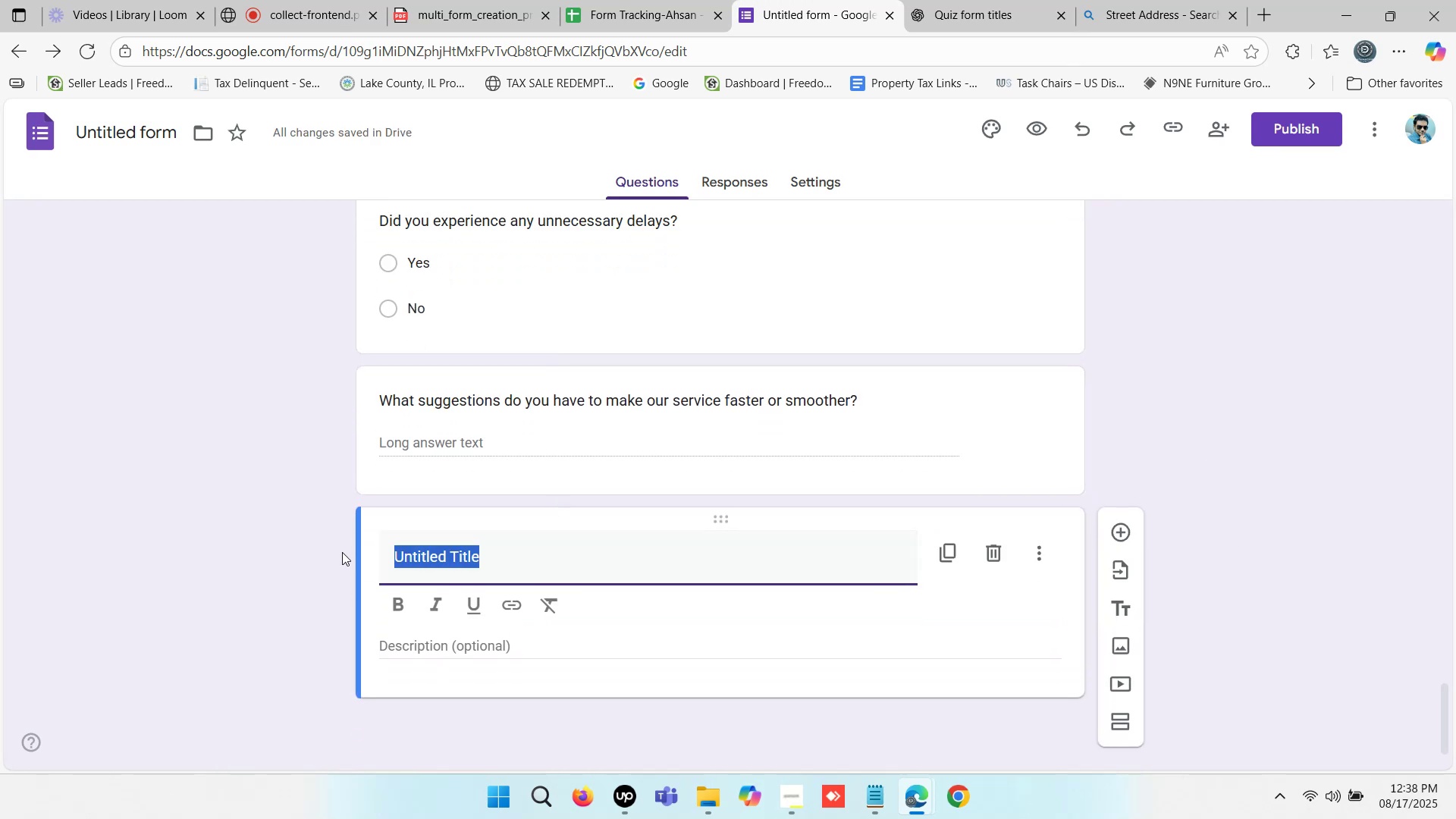 
key(Control+V)
 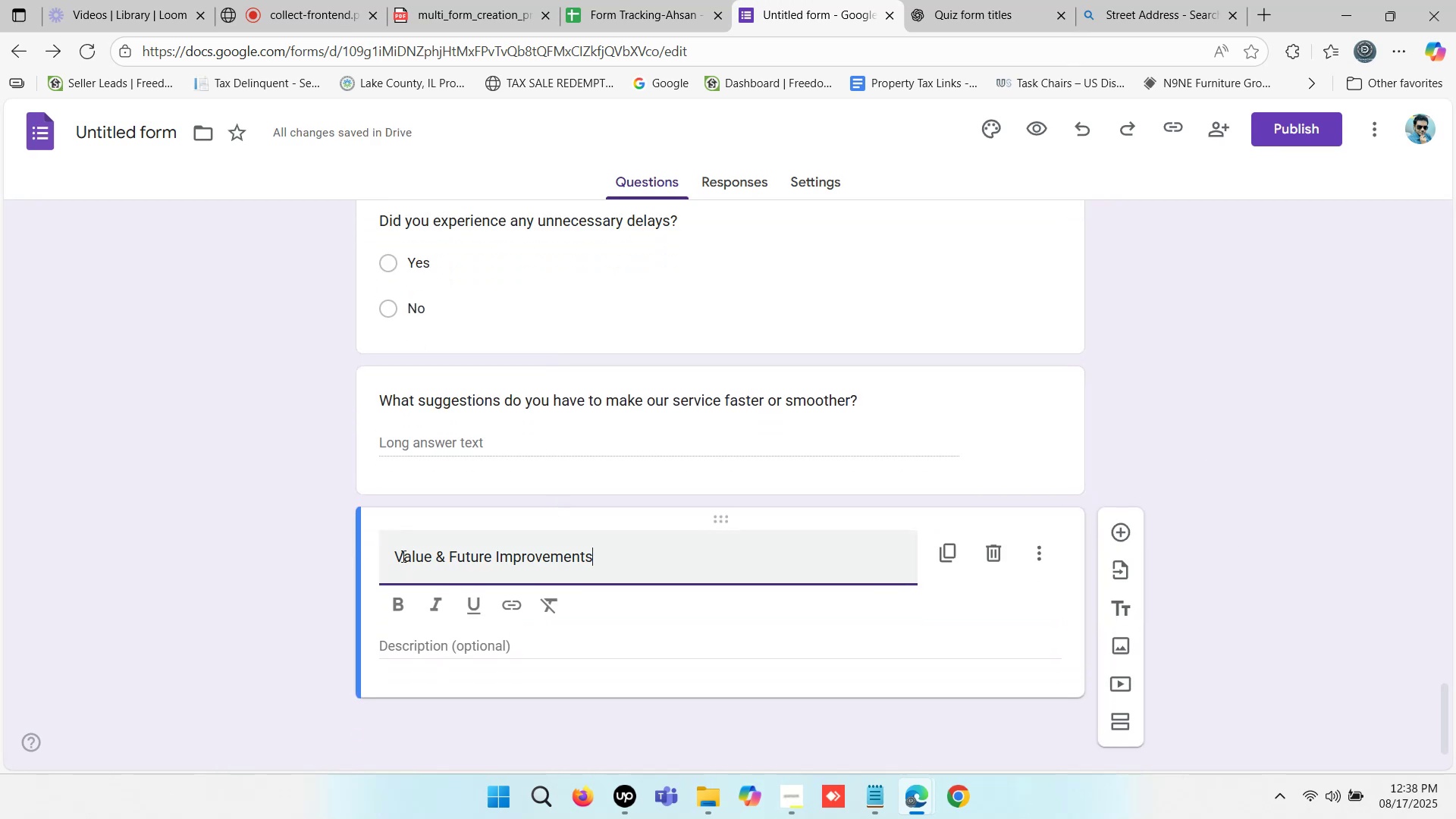 
left_click([398, 555])
 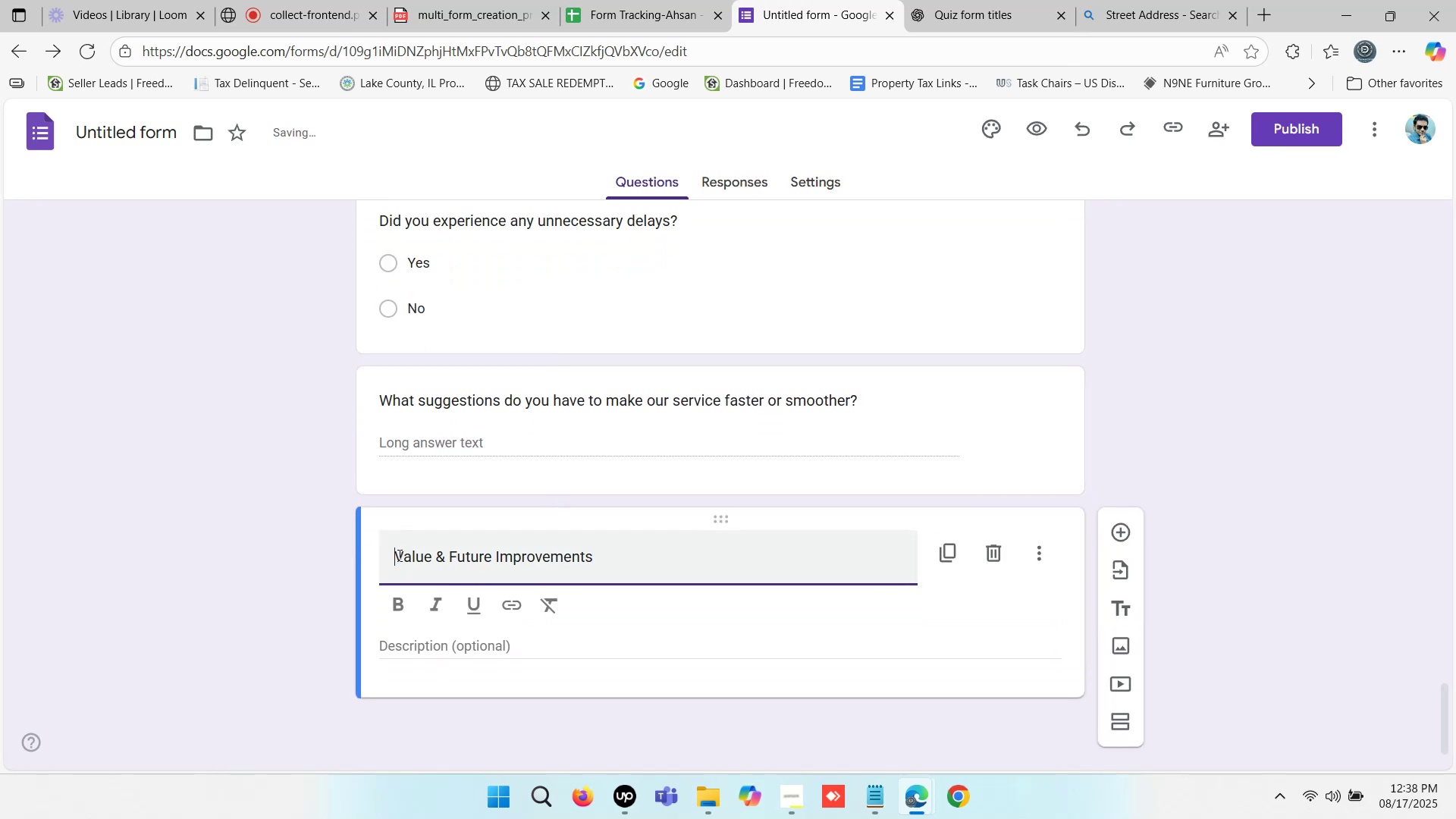 
key(Backspace)
 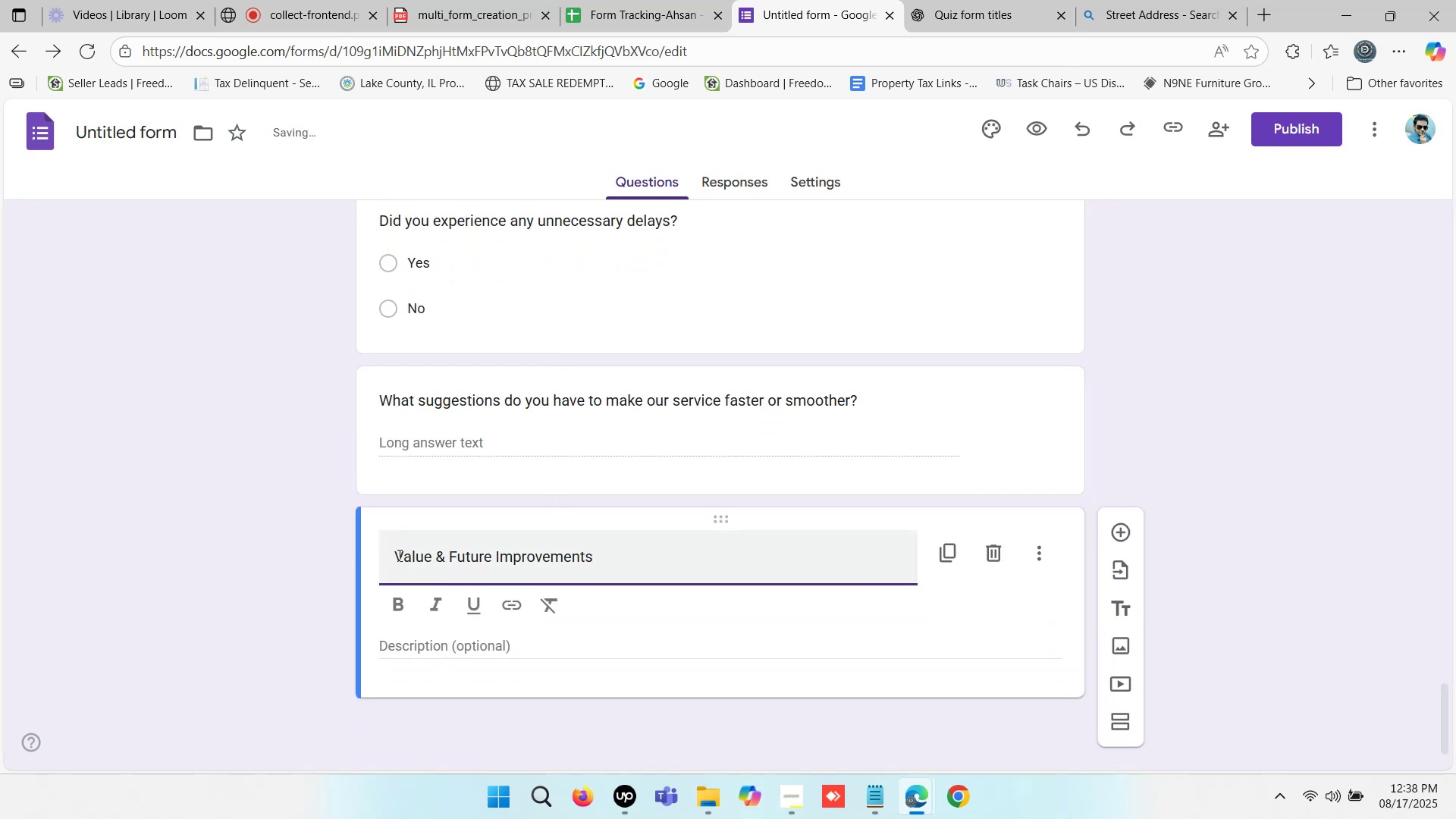 
key(Backspace)
 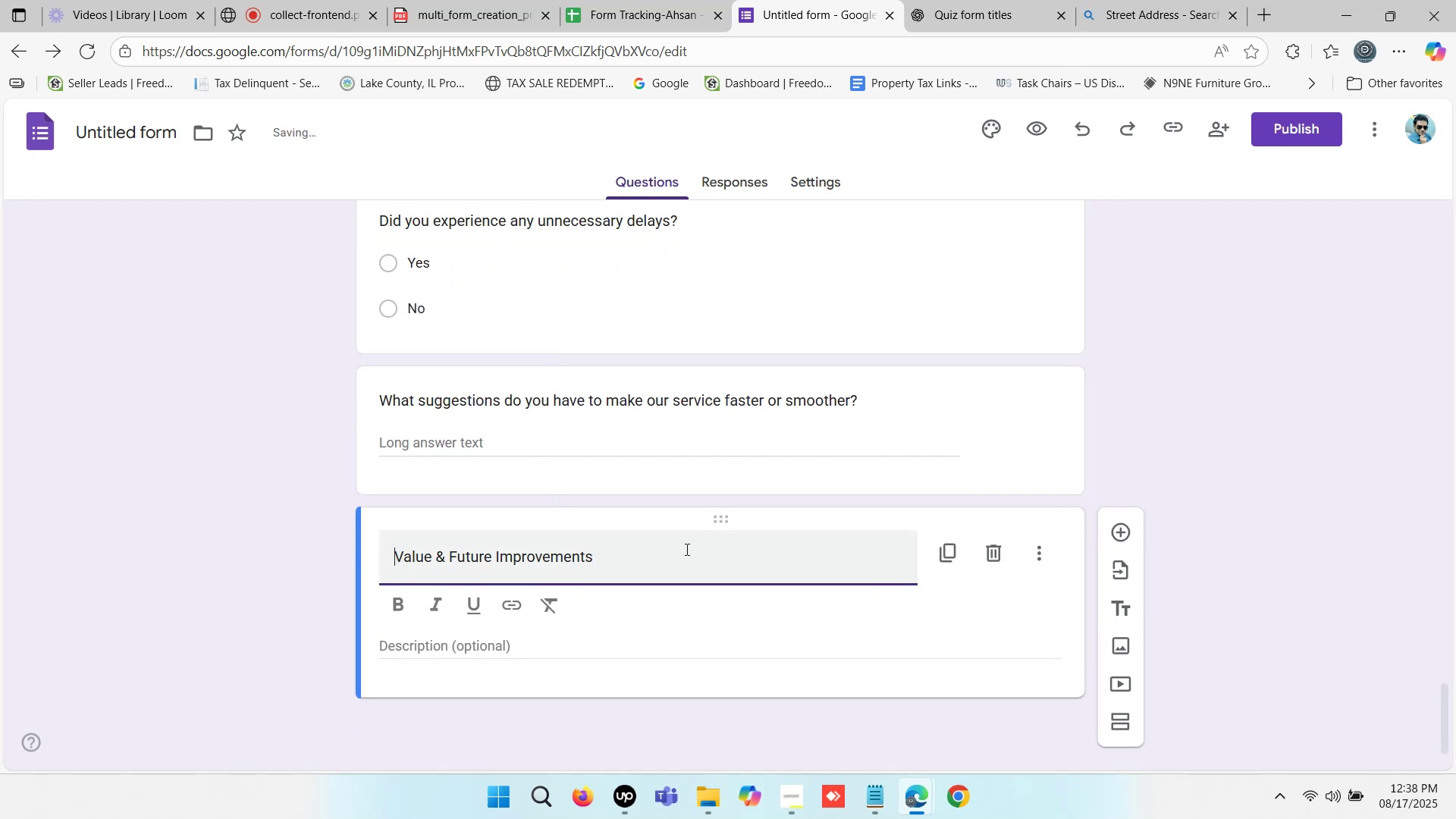 
left_click([640, 558])
 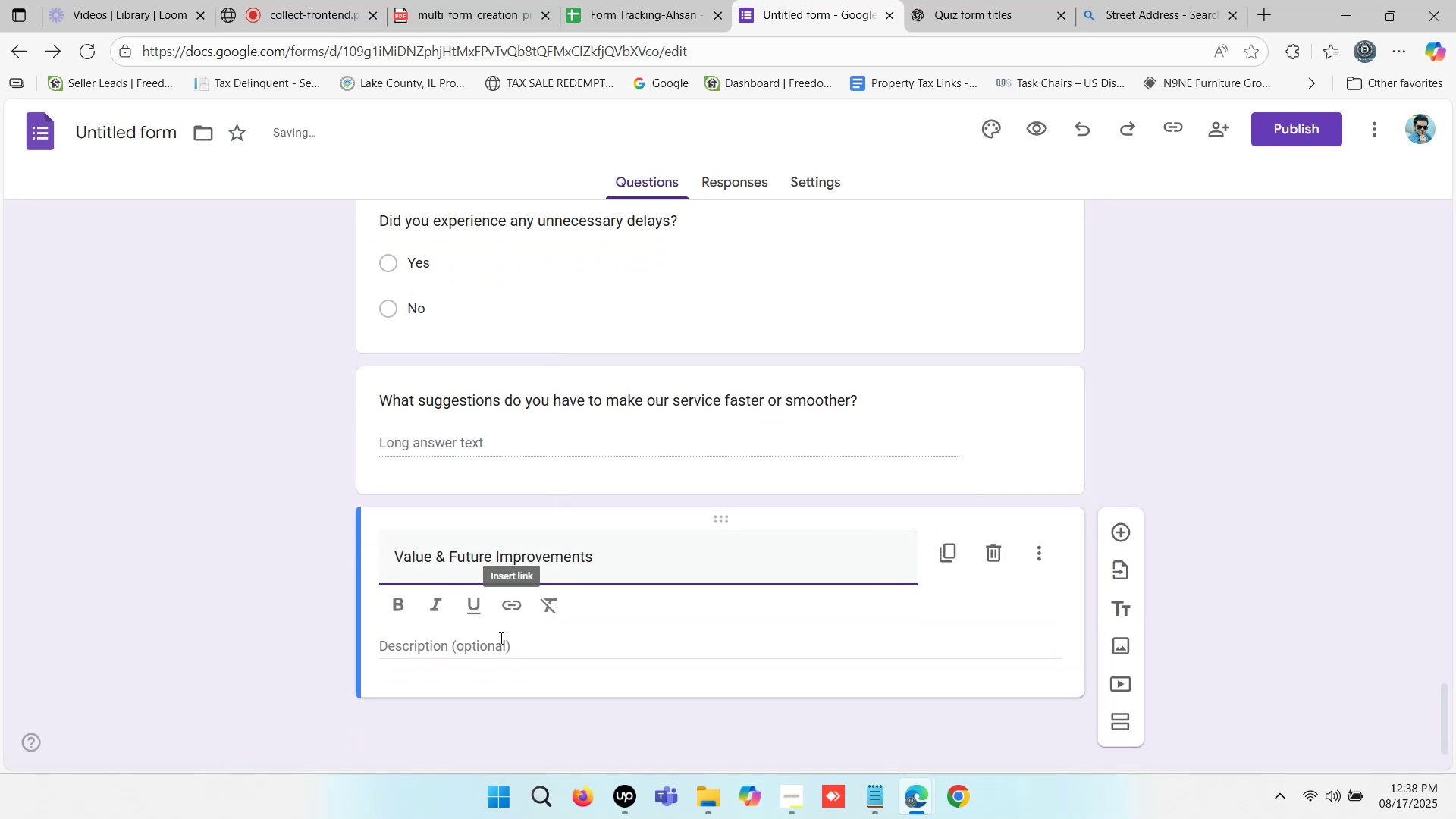 
left_click_drag(start_coordinate=[607, 563], to_coordinate=[384, 560])
 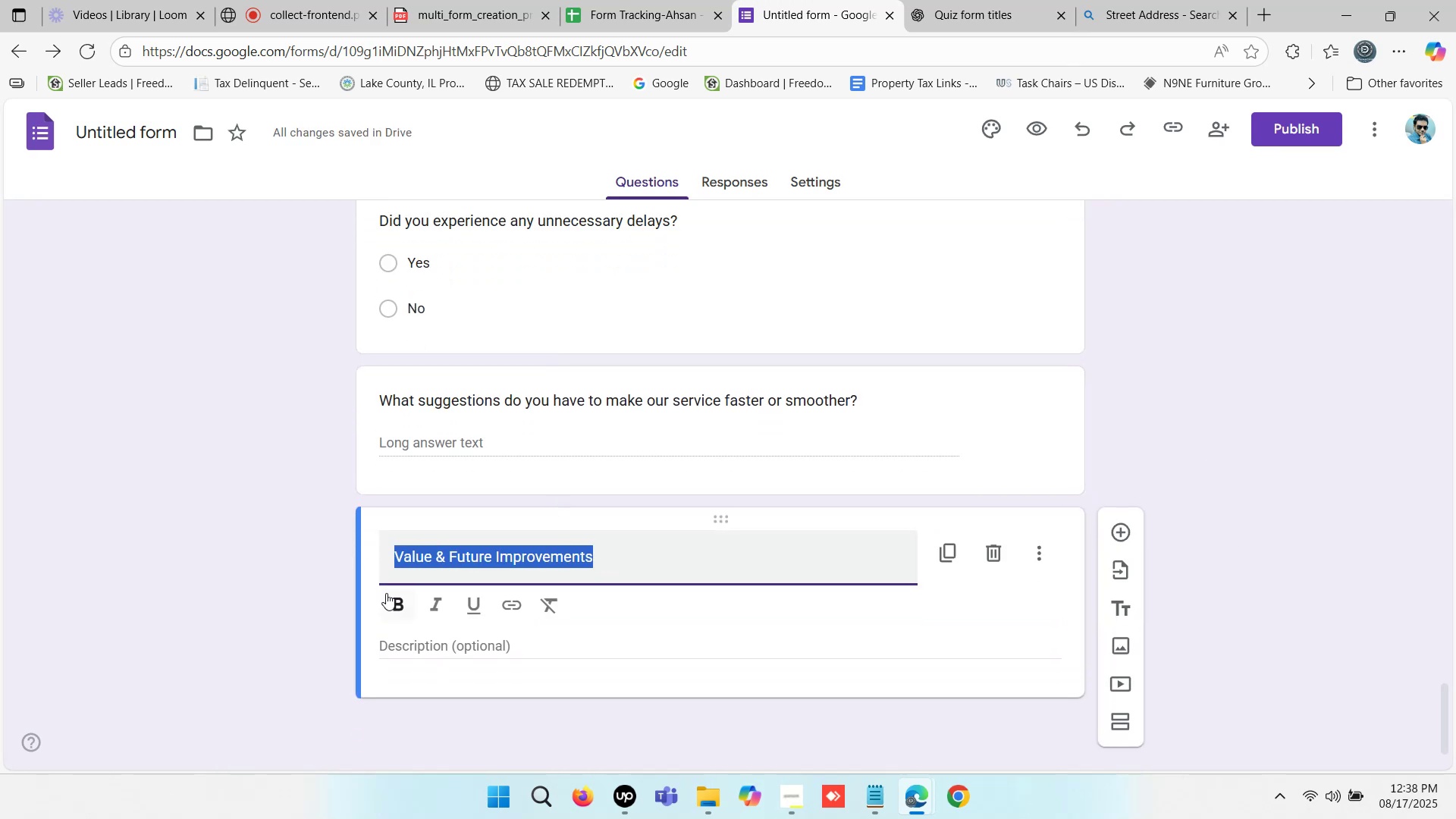 
left_click([387, 597])
 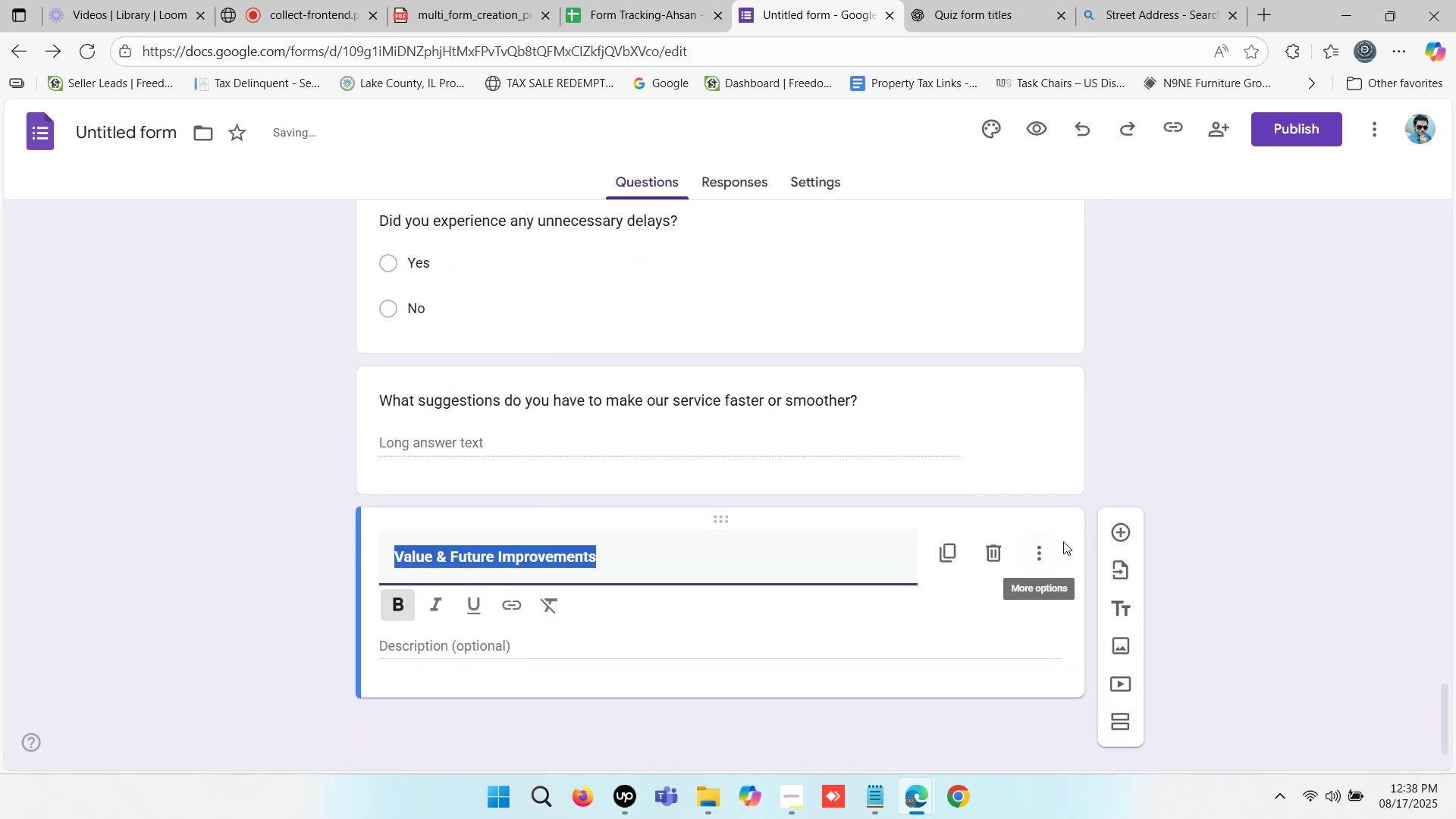 
left_click([1037, 548])
 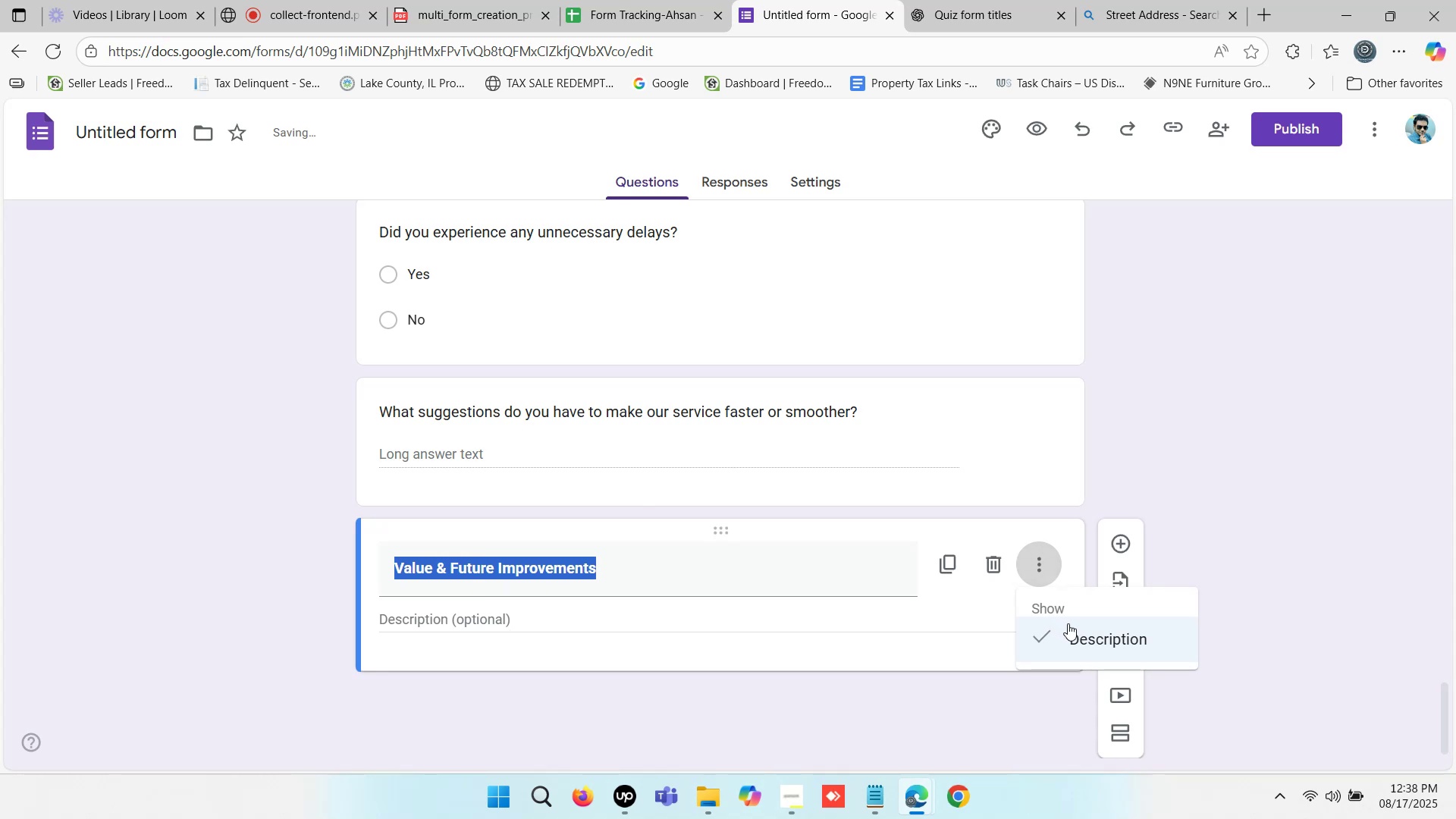 
left_click([1073, 627])
 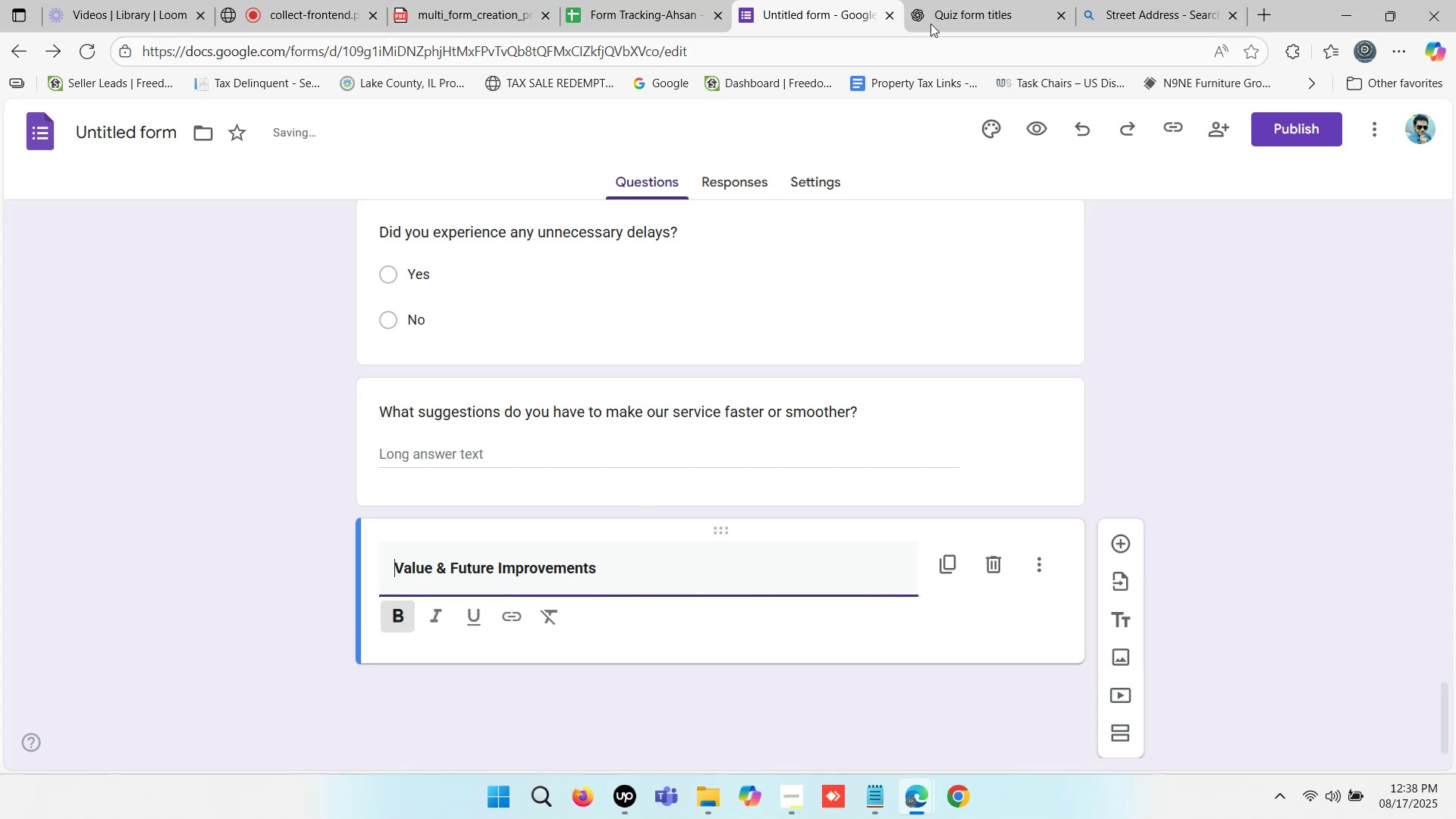 
left_click([953, 0])
 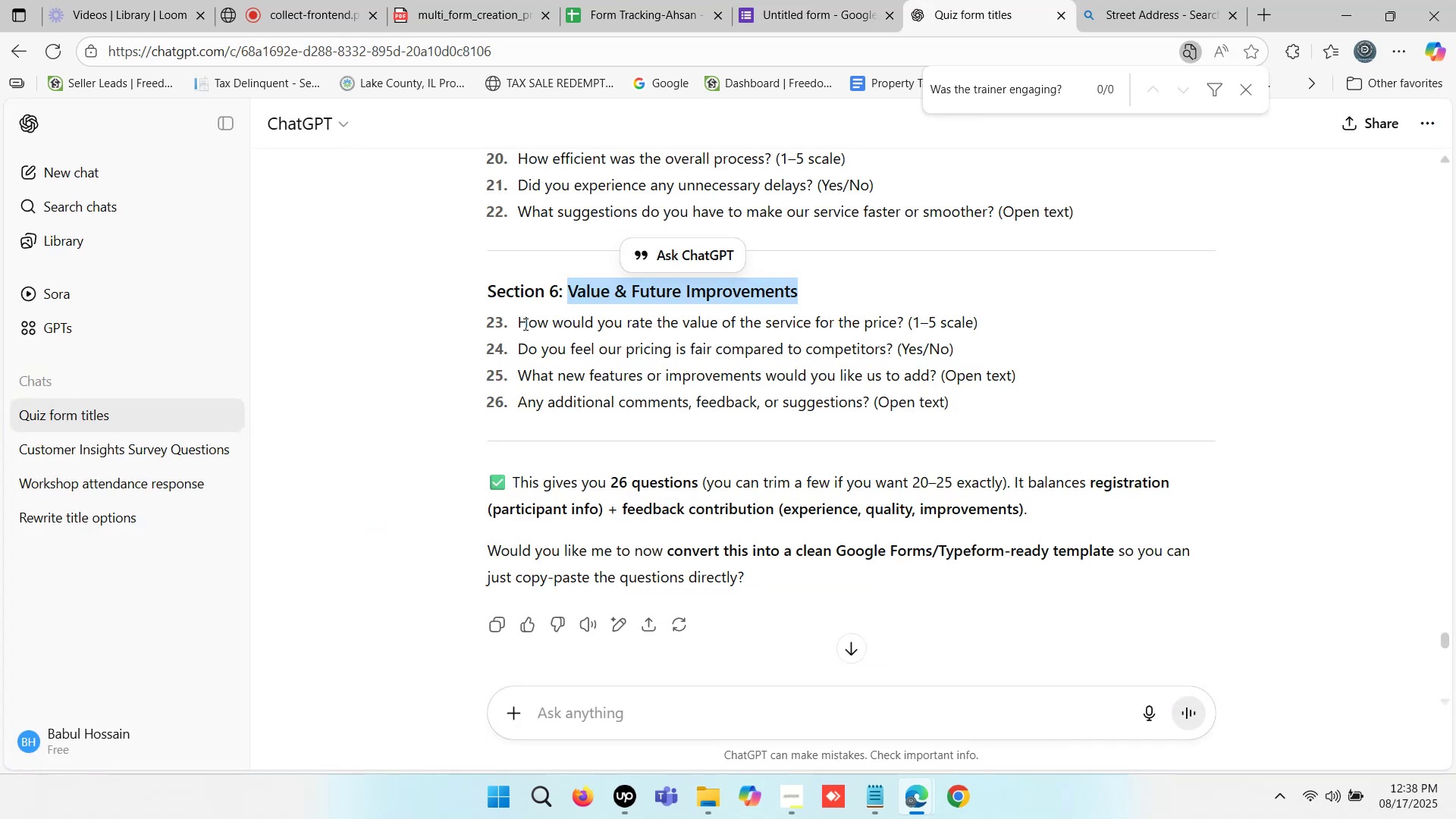 
left_click([516, 317])
 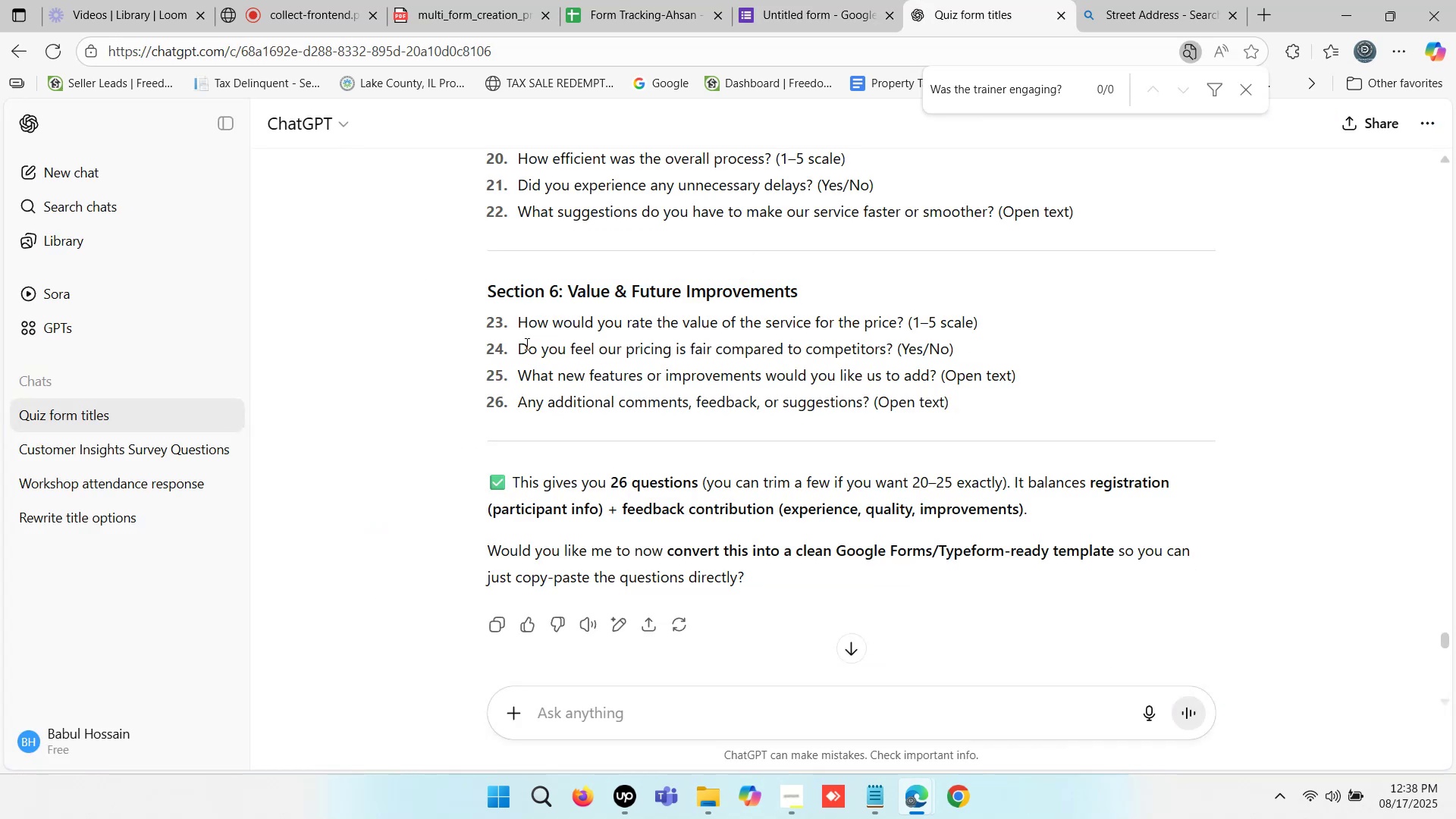 
left_click_drag(start_coordinate=[518, 345], to_coordinate=[893, 350])
 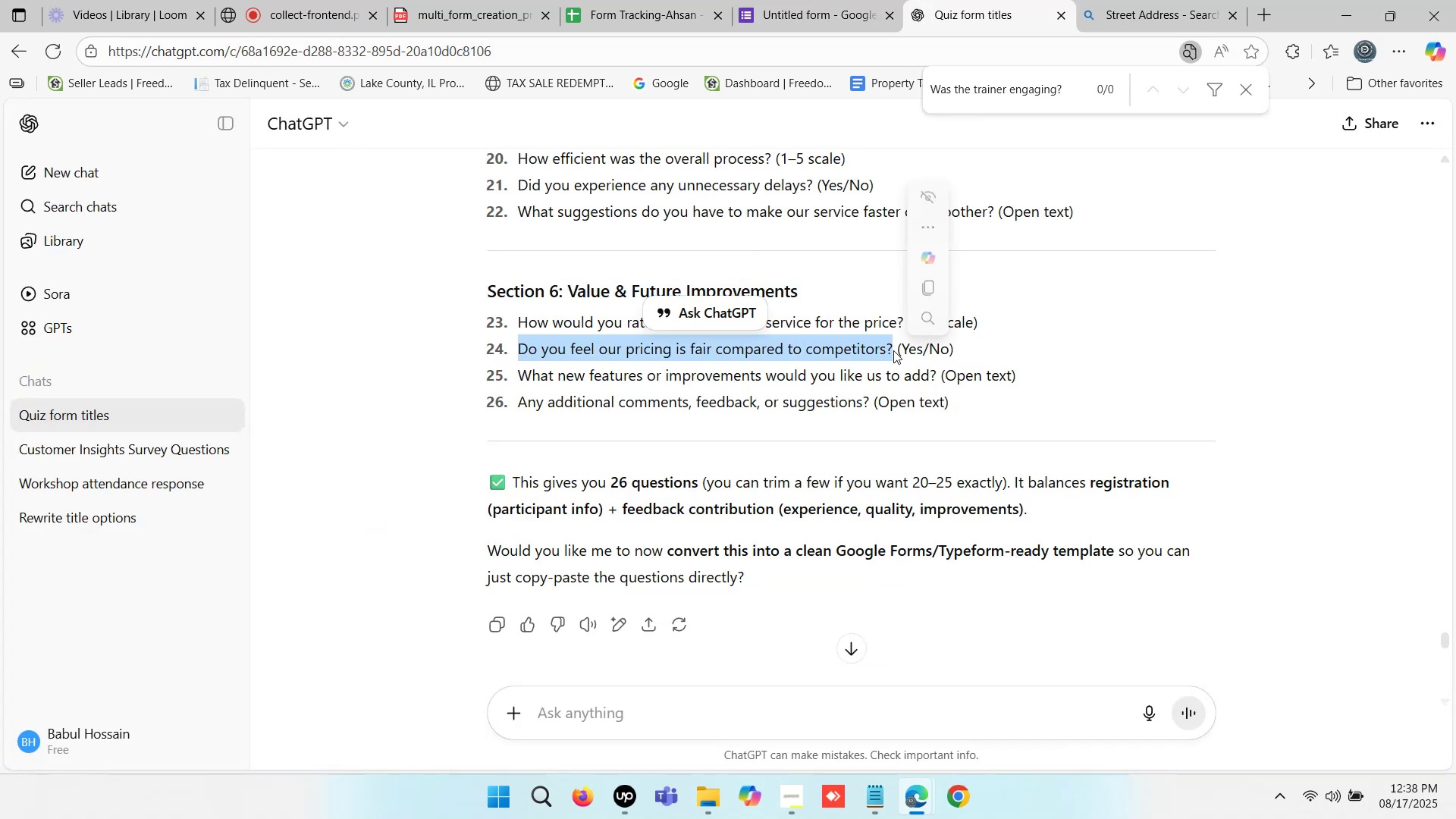 
key(Control+ControlLeft)
 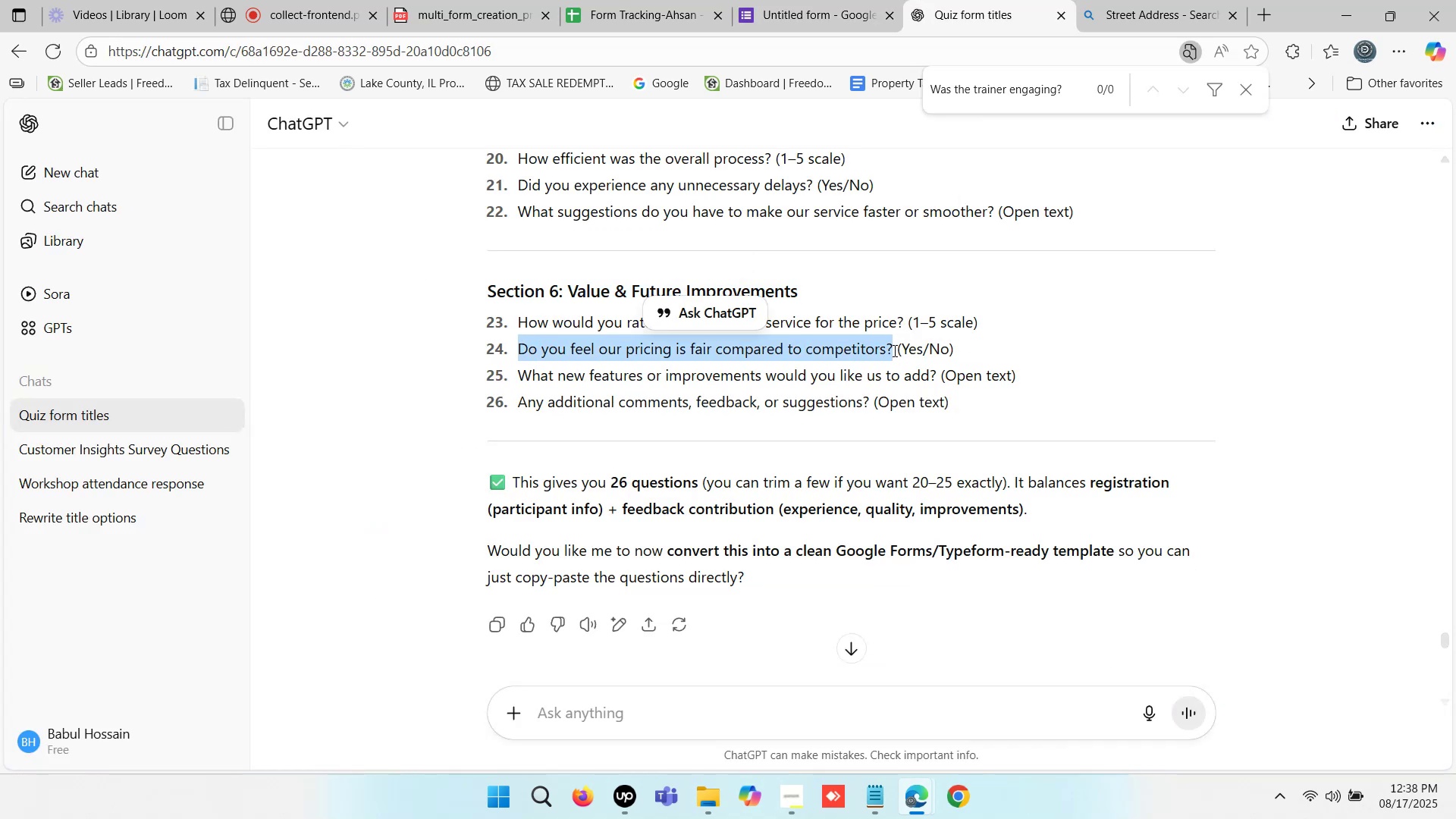 
key(Control+C)
 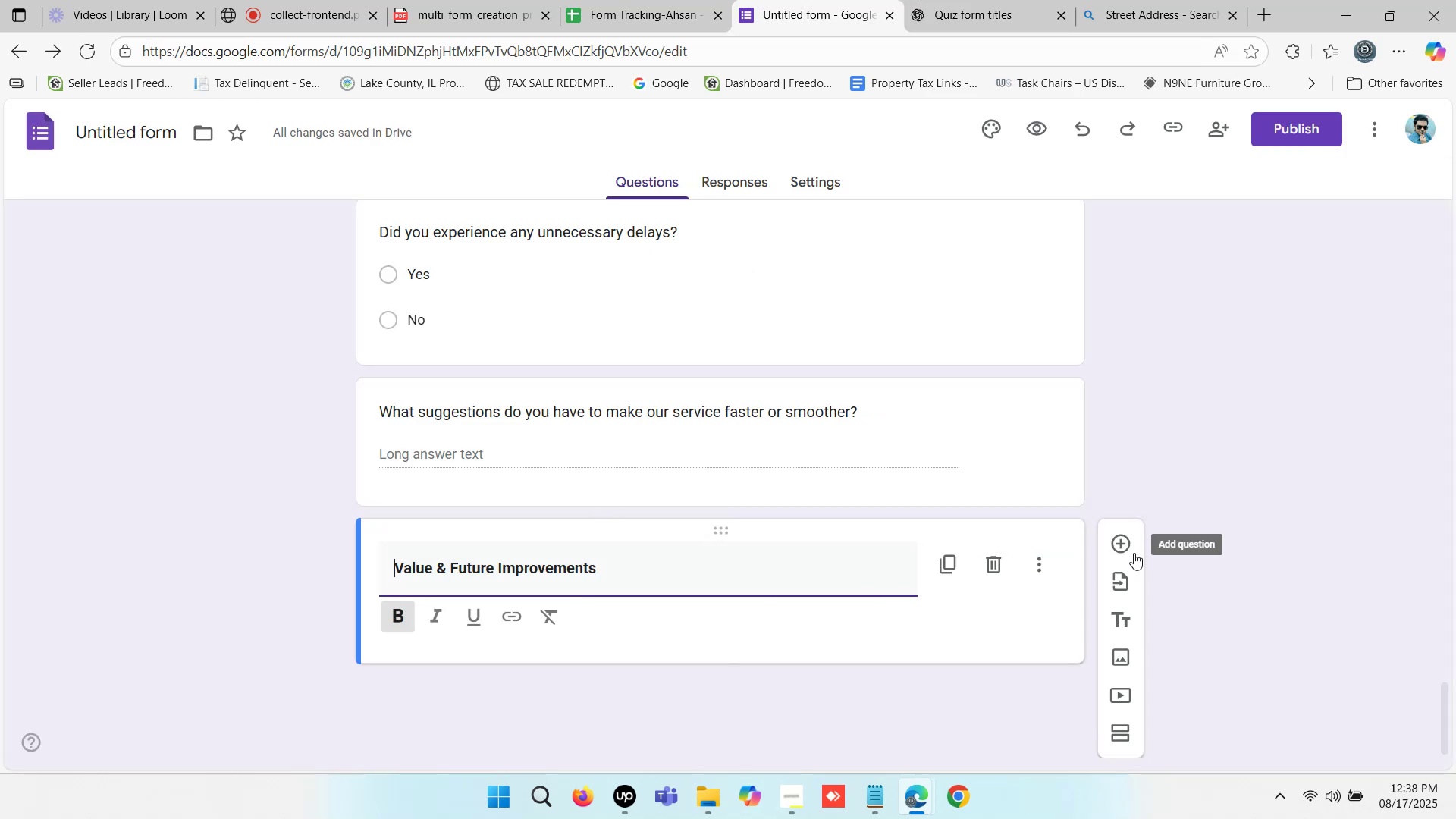 
scroll: coordinate [549, 525], scroll_direction: down, amount: 6.0
 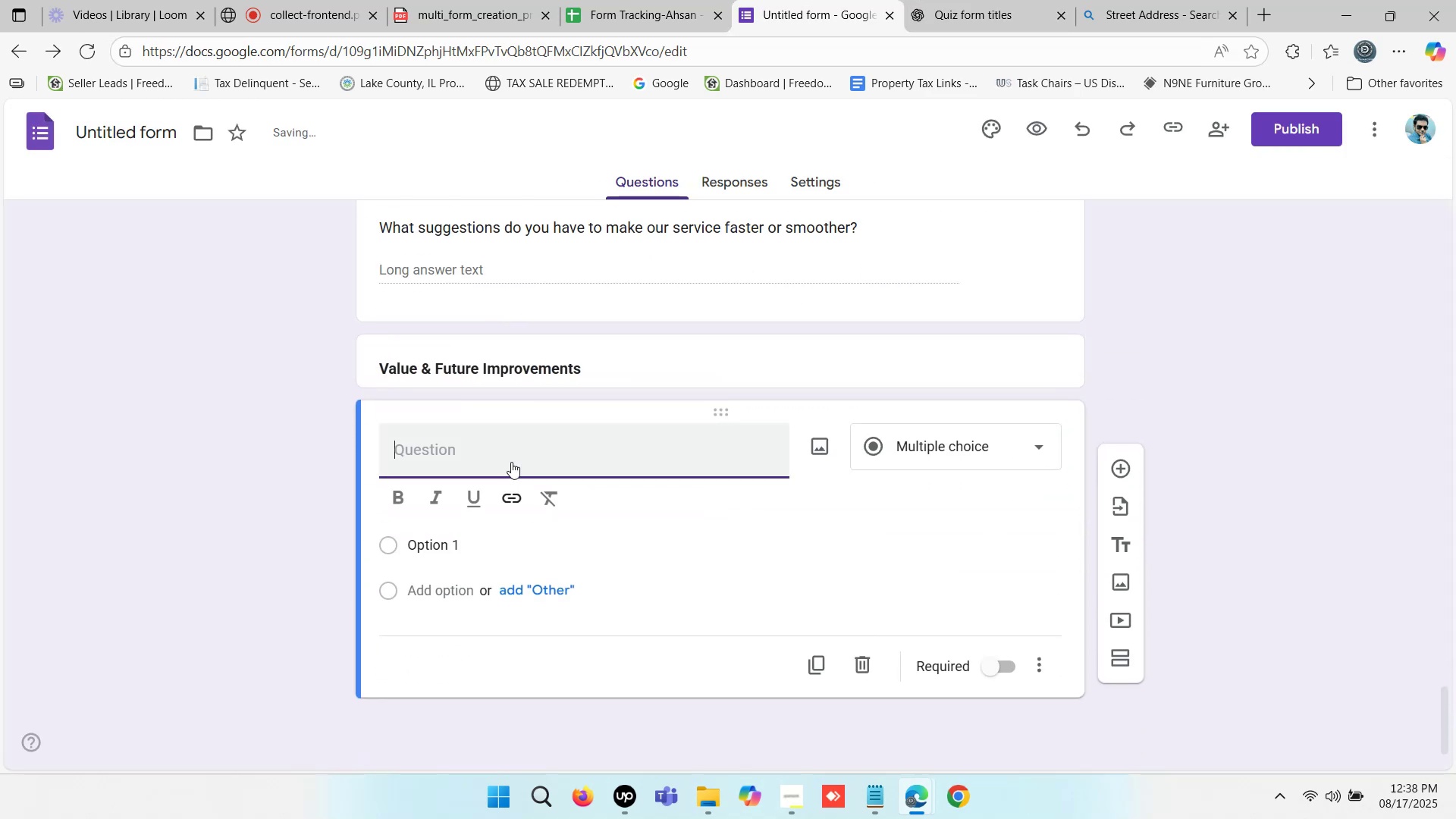 
key(Control+ControlLeft)
 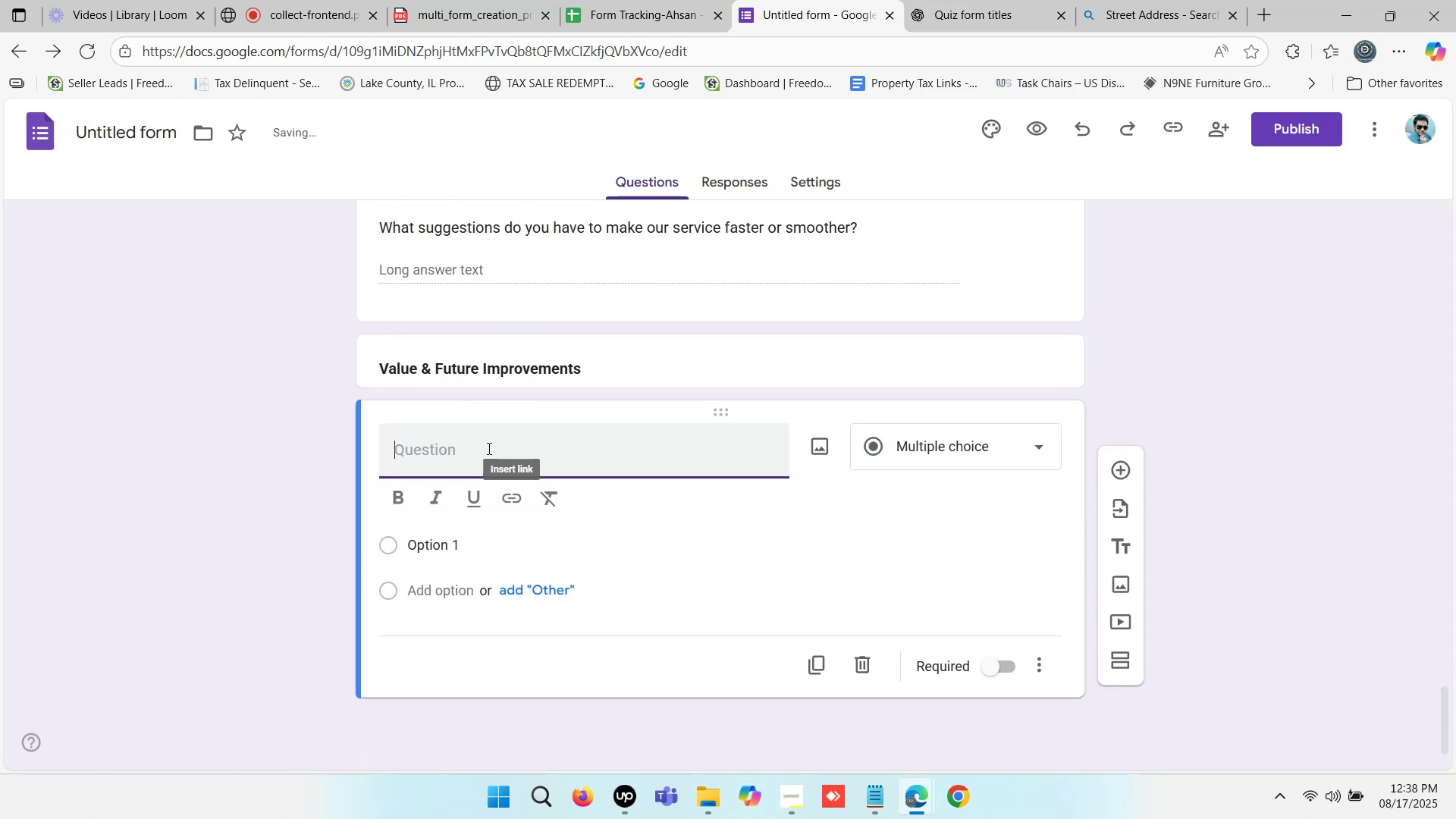 
key(Control+V)
 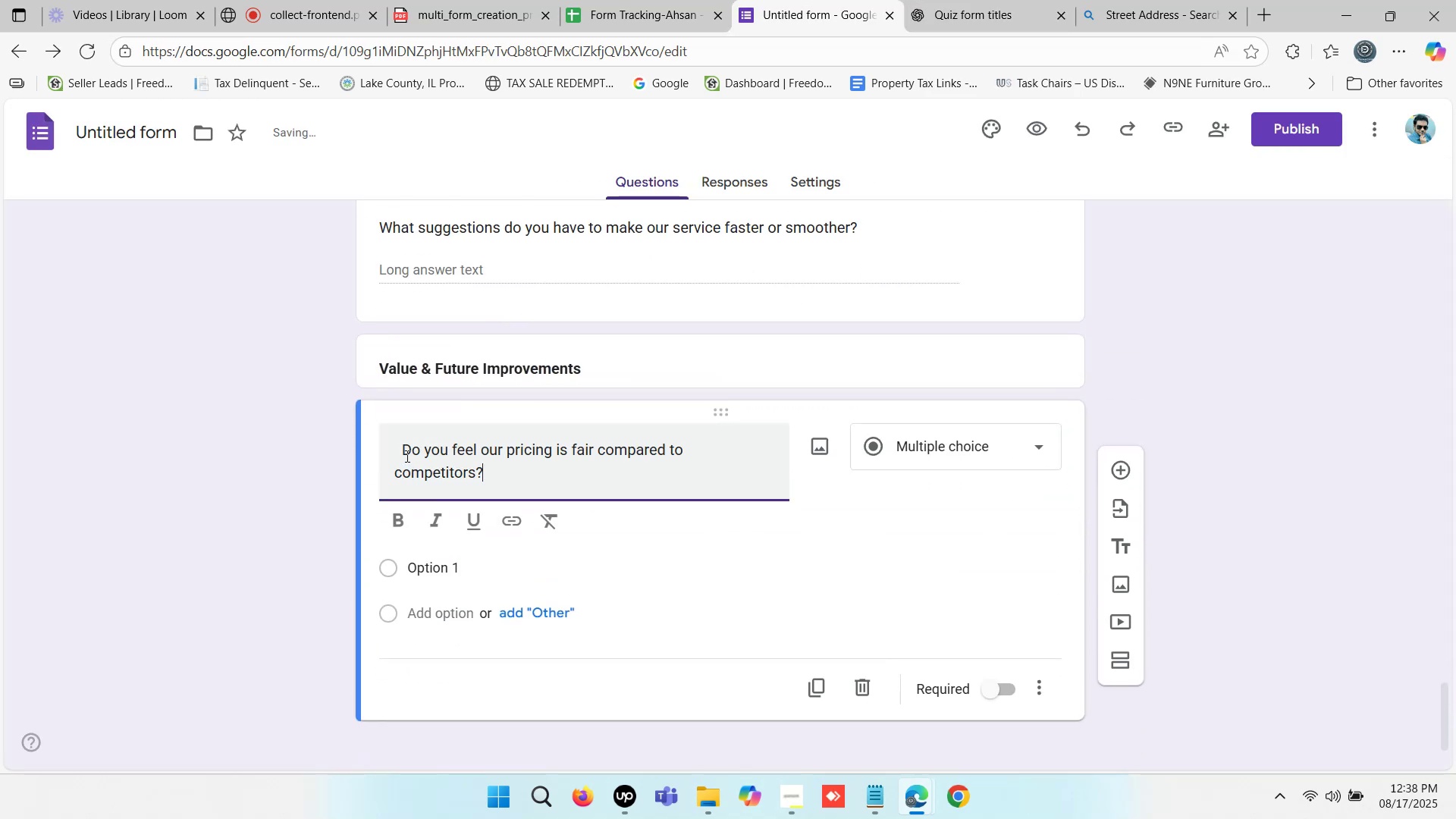 
left_click([403, 452])
 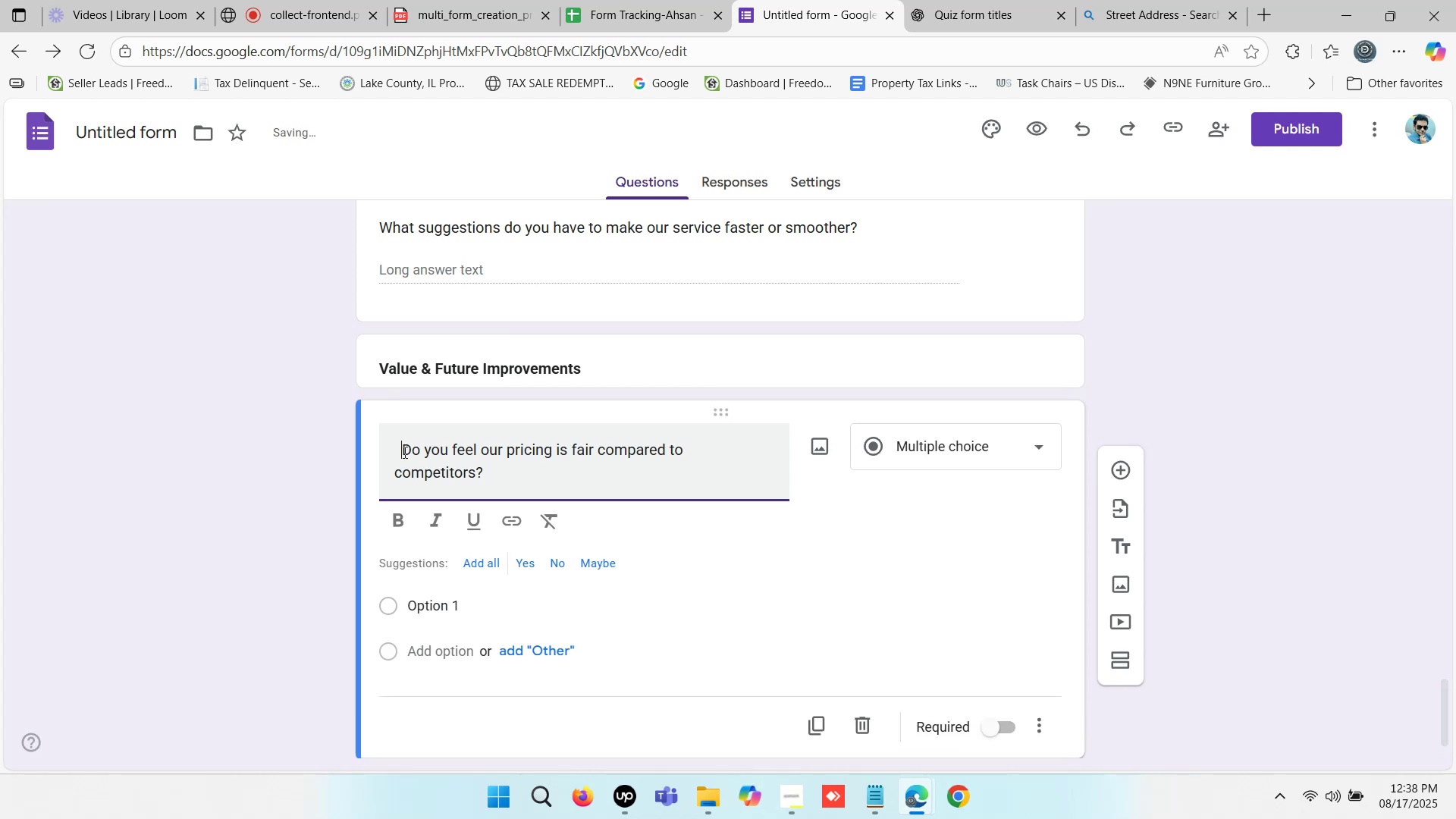 
key(Backspace)
 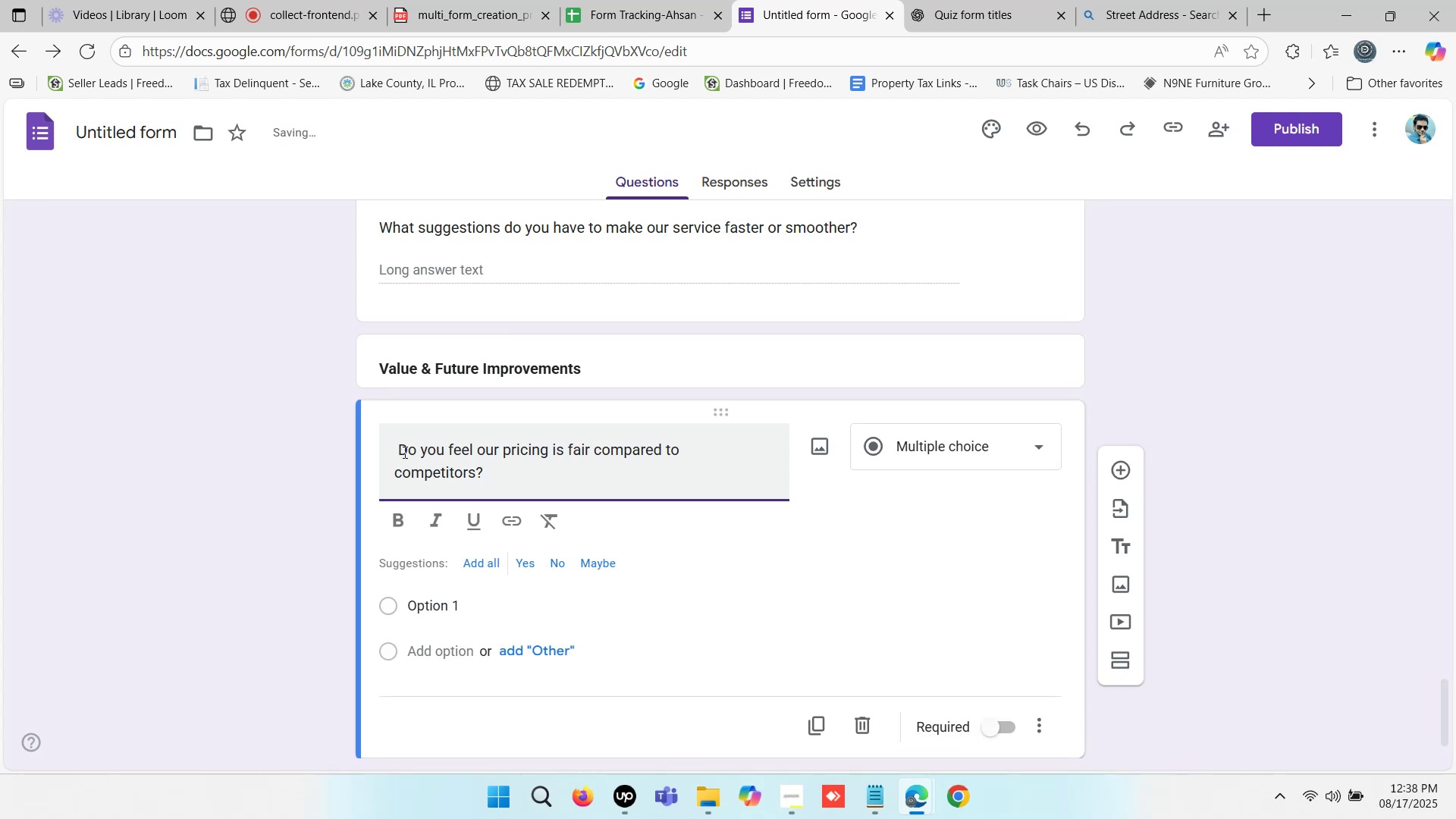 
key(Backspace)
 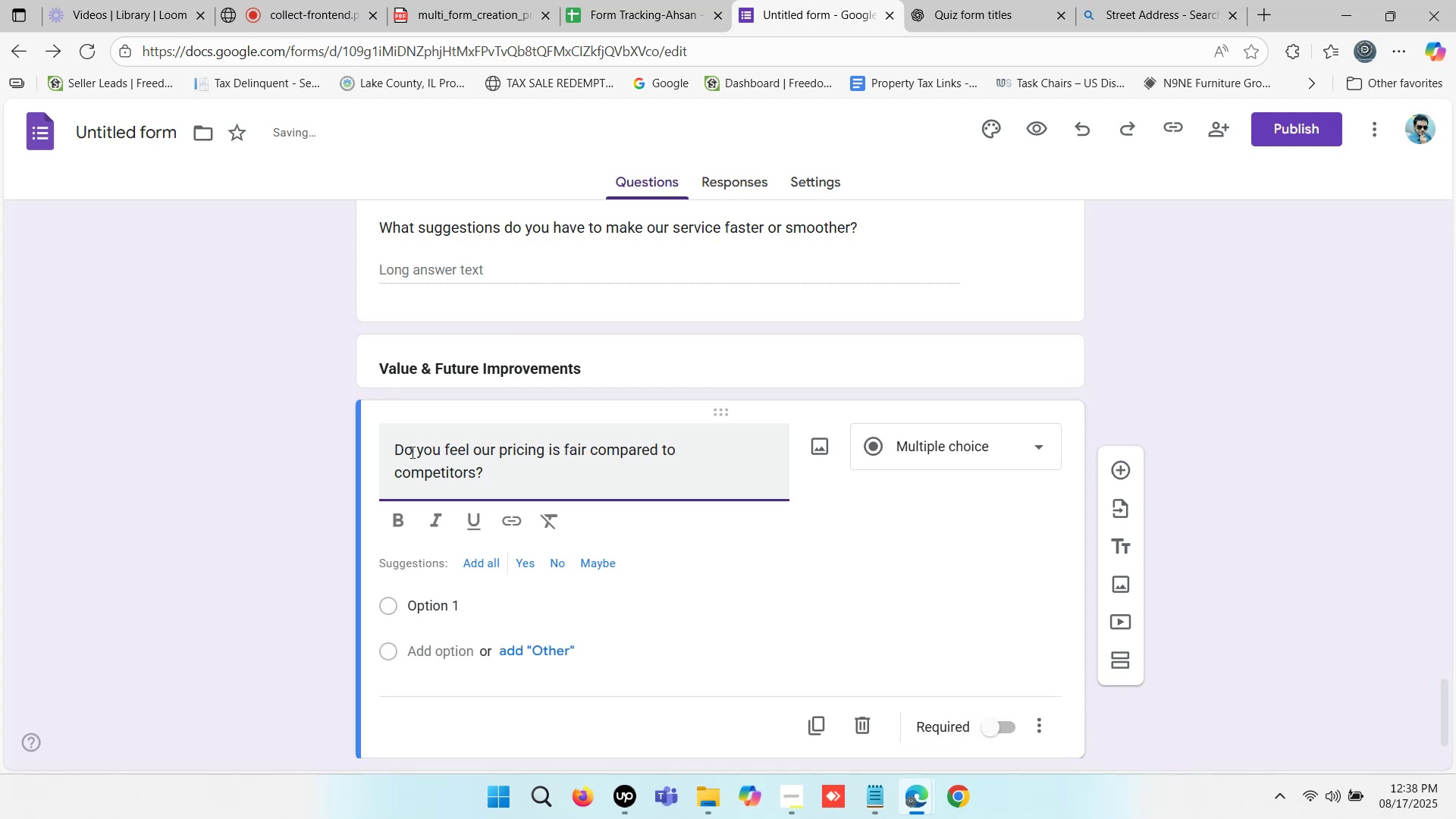 
key(Backspace)
 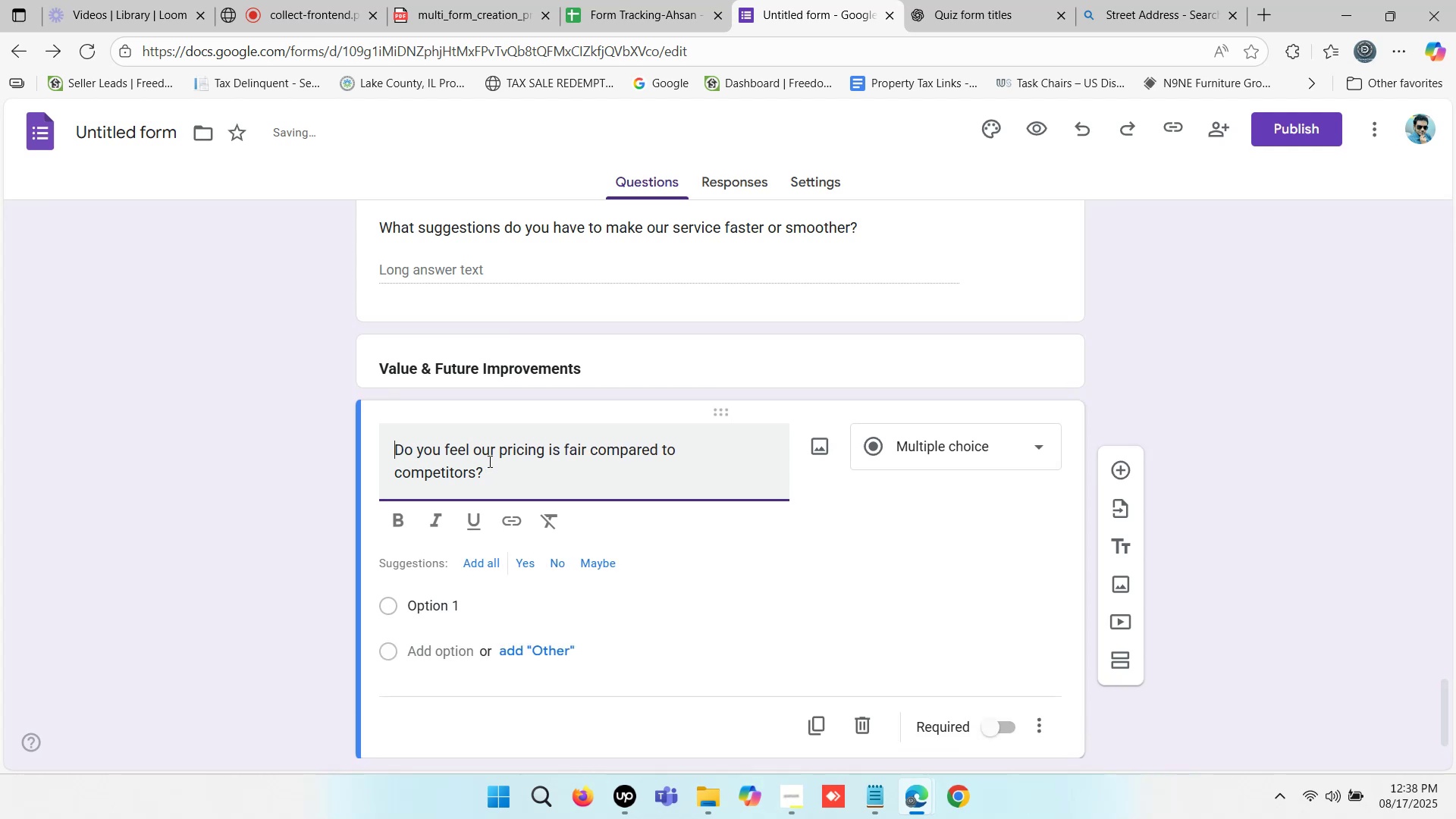 
left_click([493, 464])
 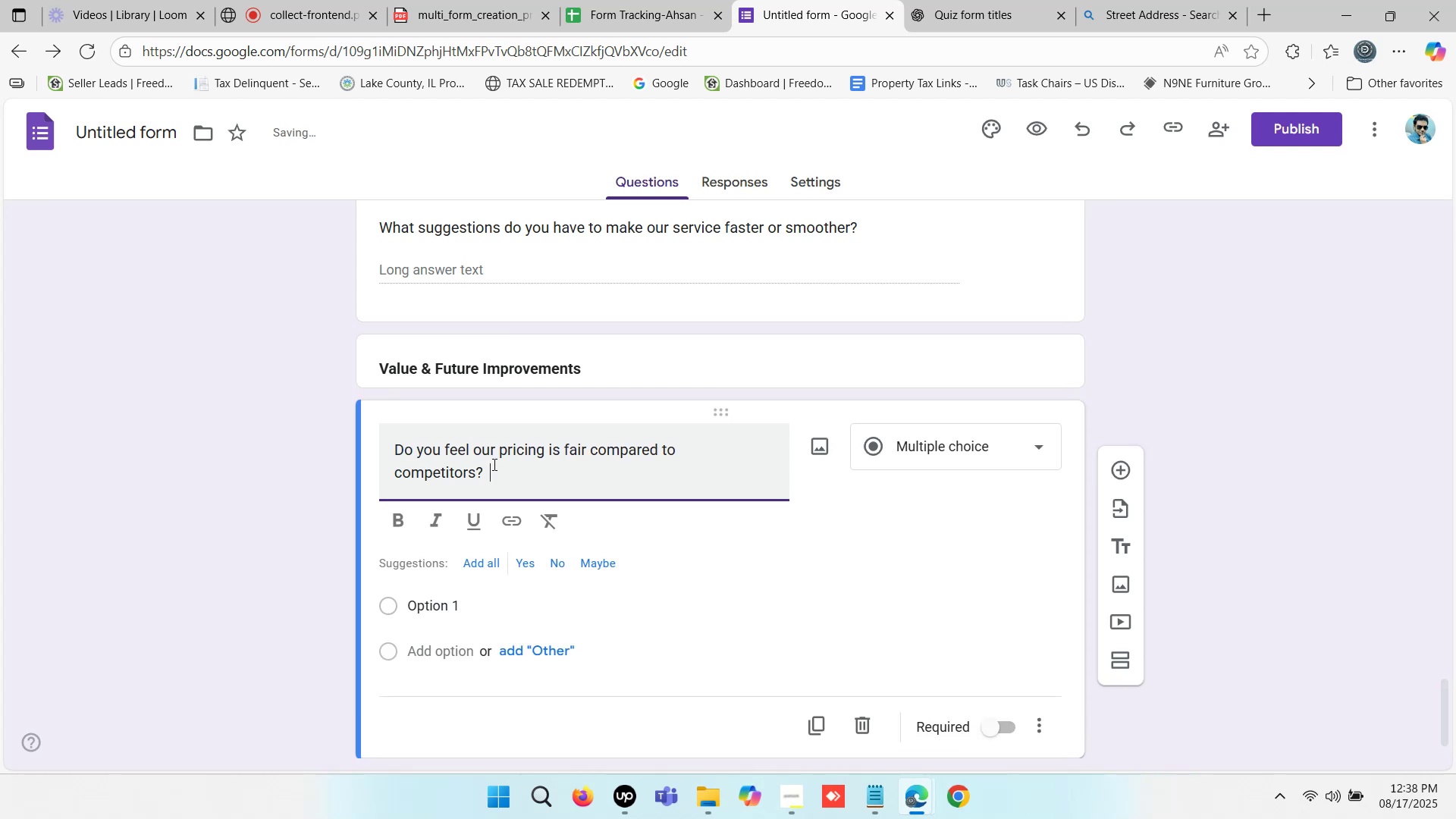 
key(Backspace)
 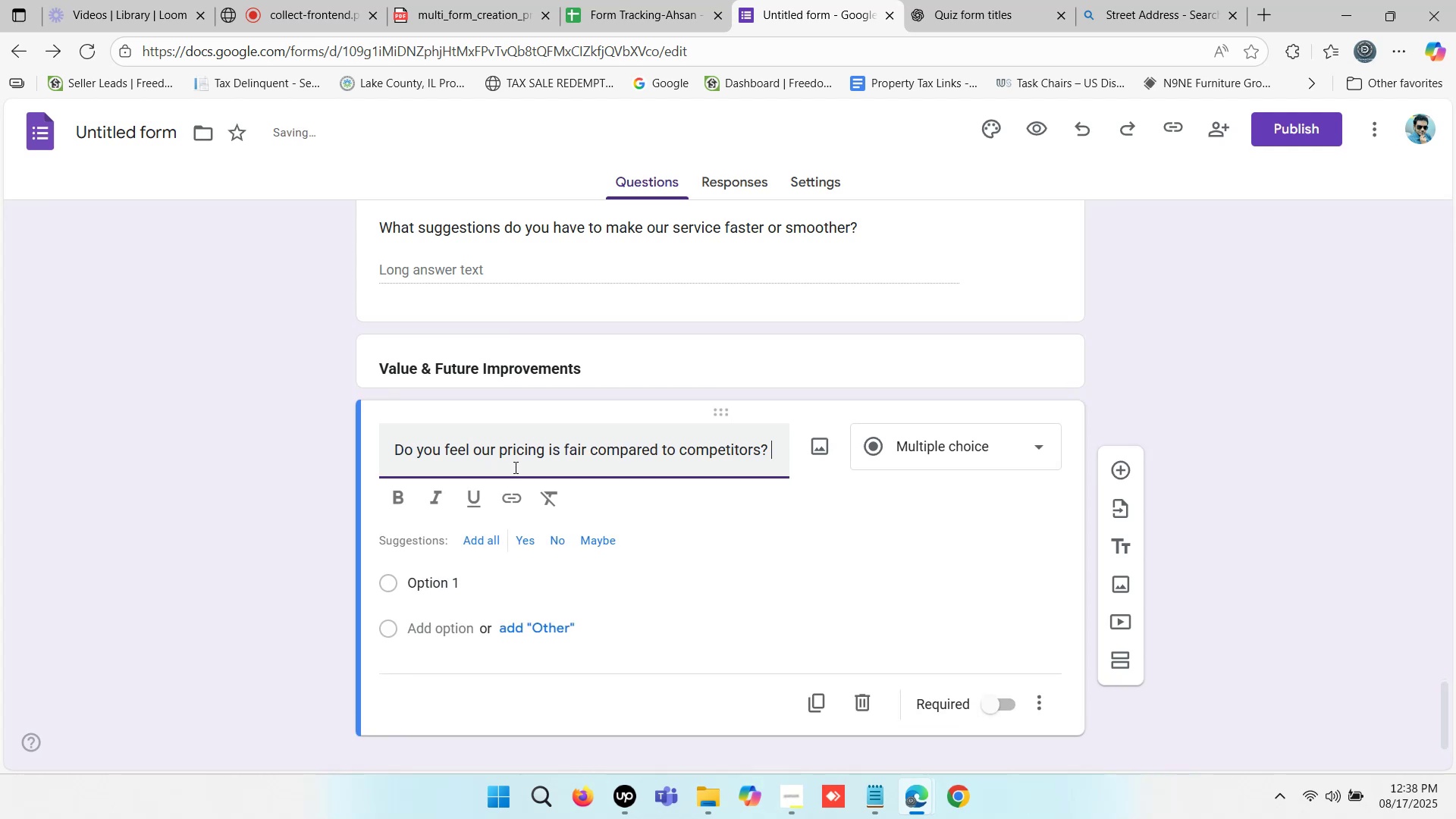 
key(Backspace)
 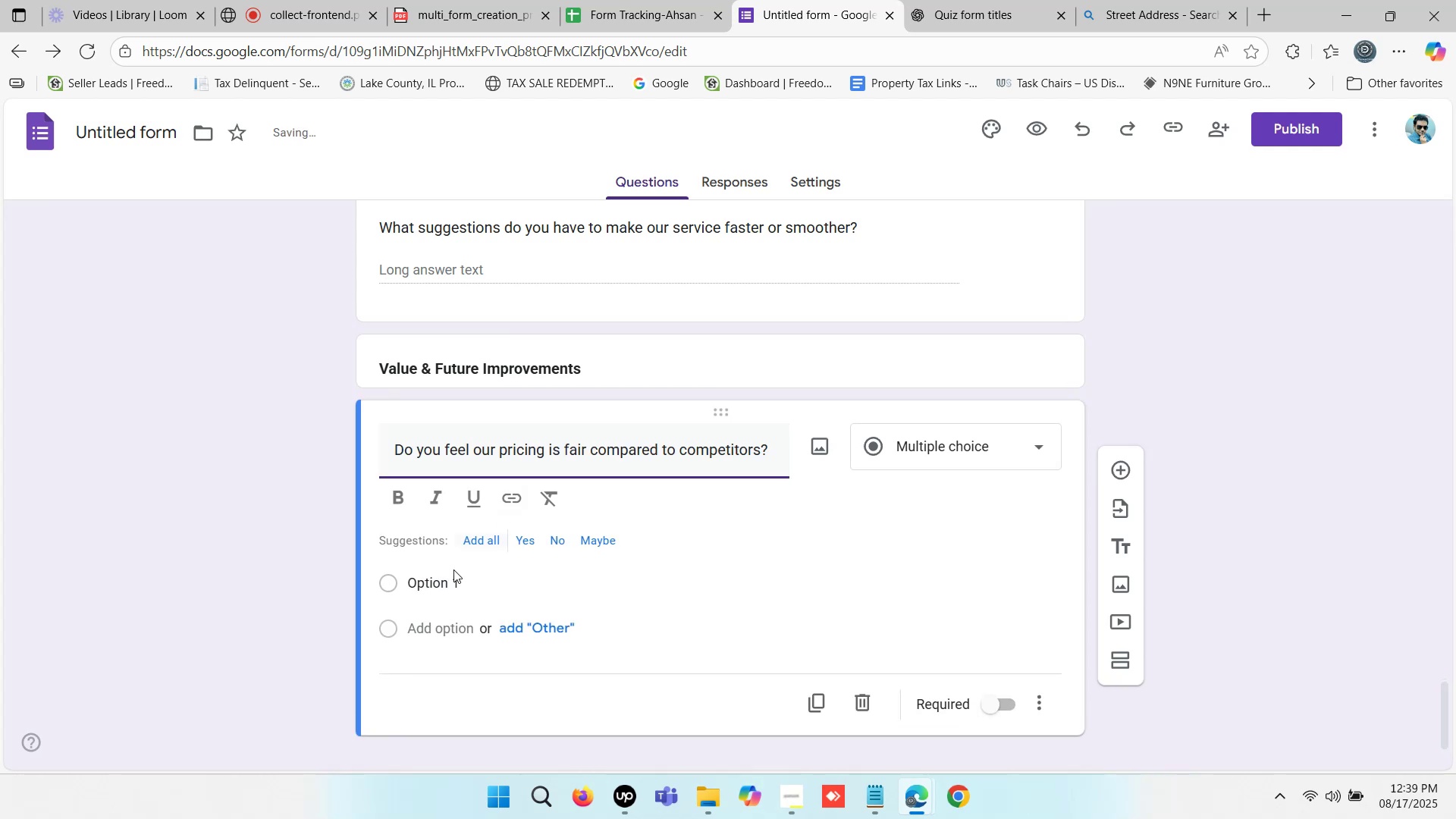 
left_click([441, 580])
 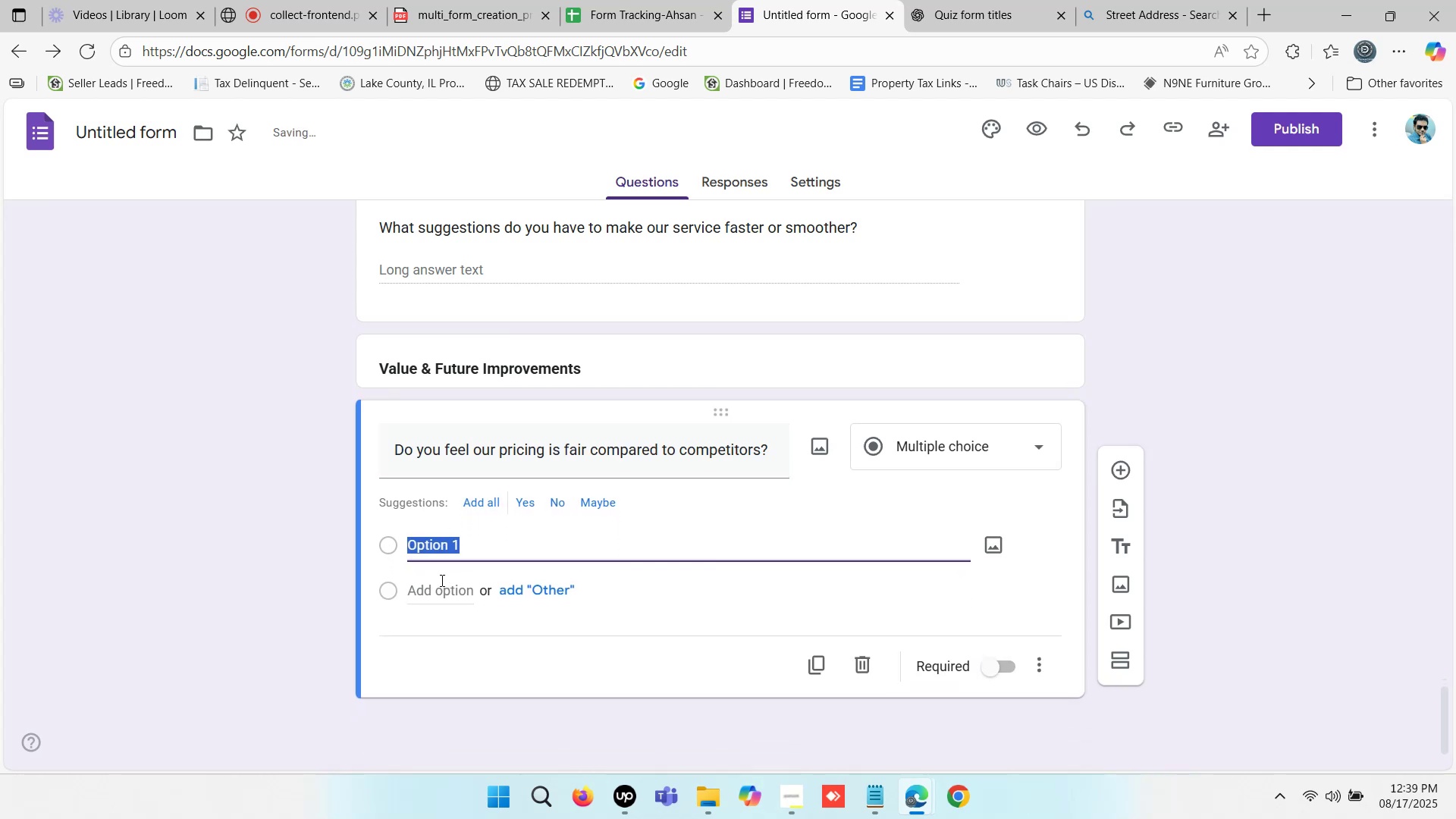 
type(Yes)
 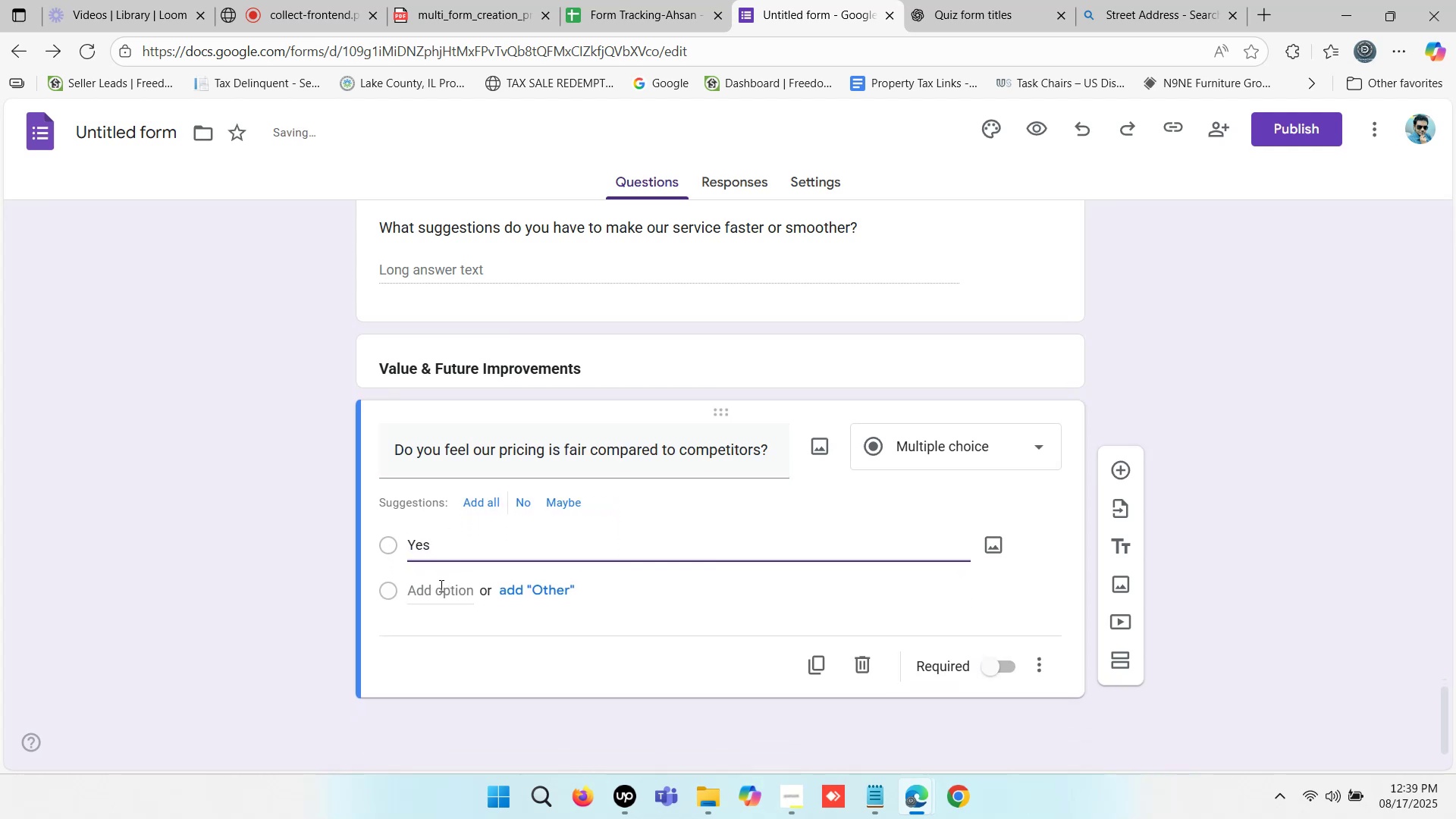 
left_click([438, 590])
 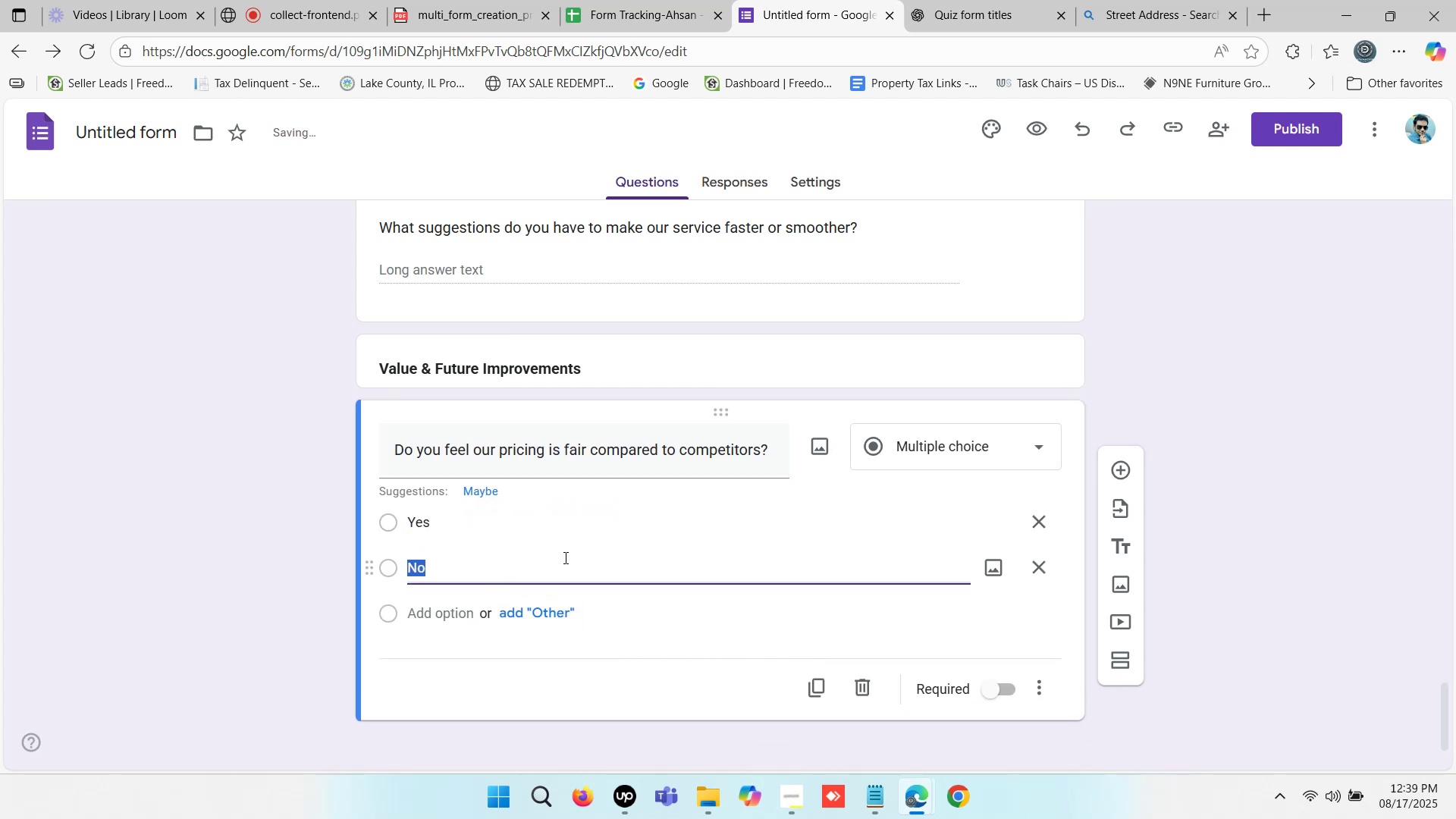 
left_click([242, 567])
 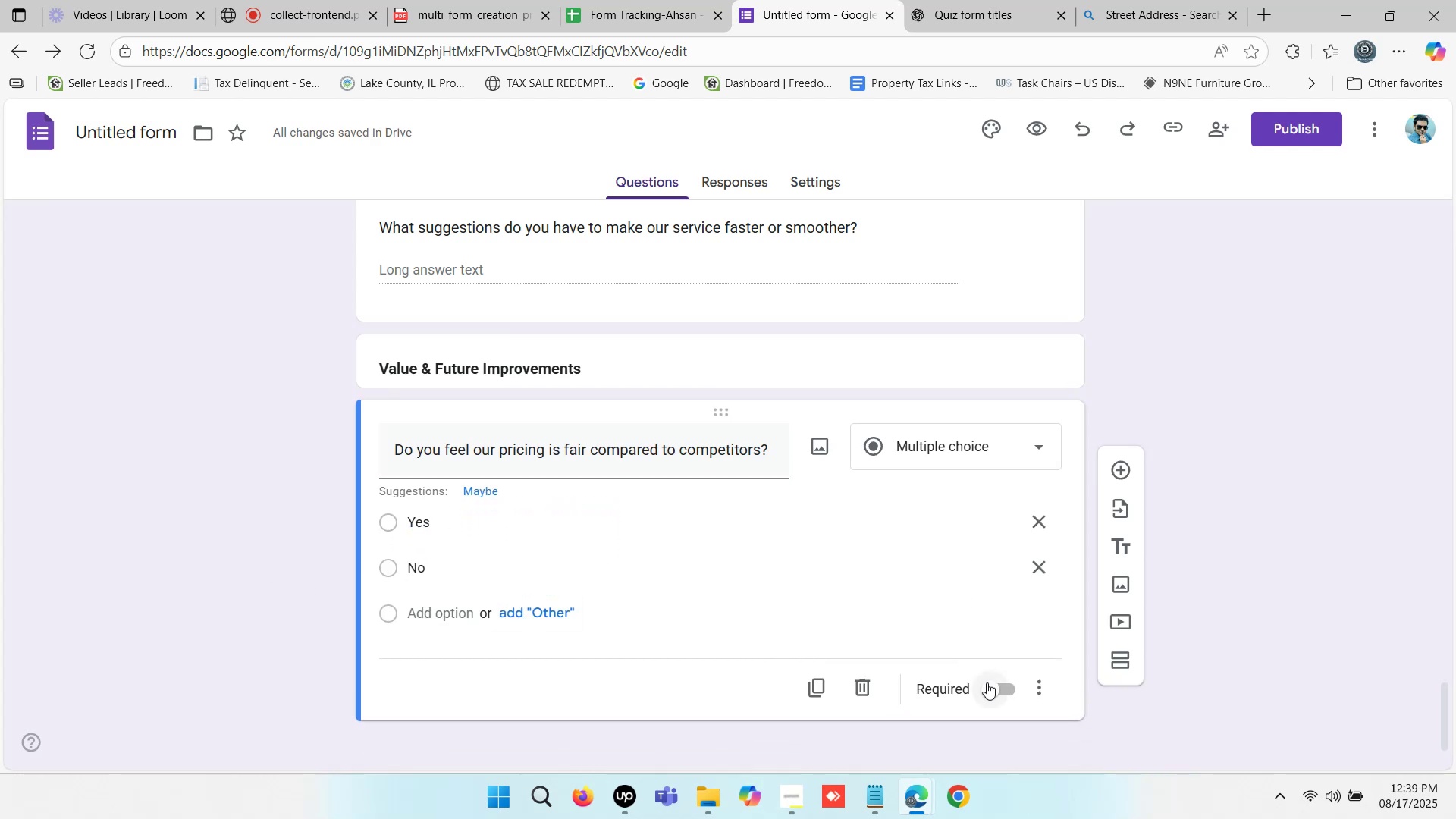 
left_click([990, 686])
 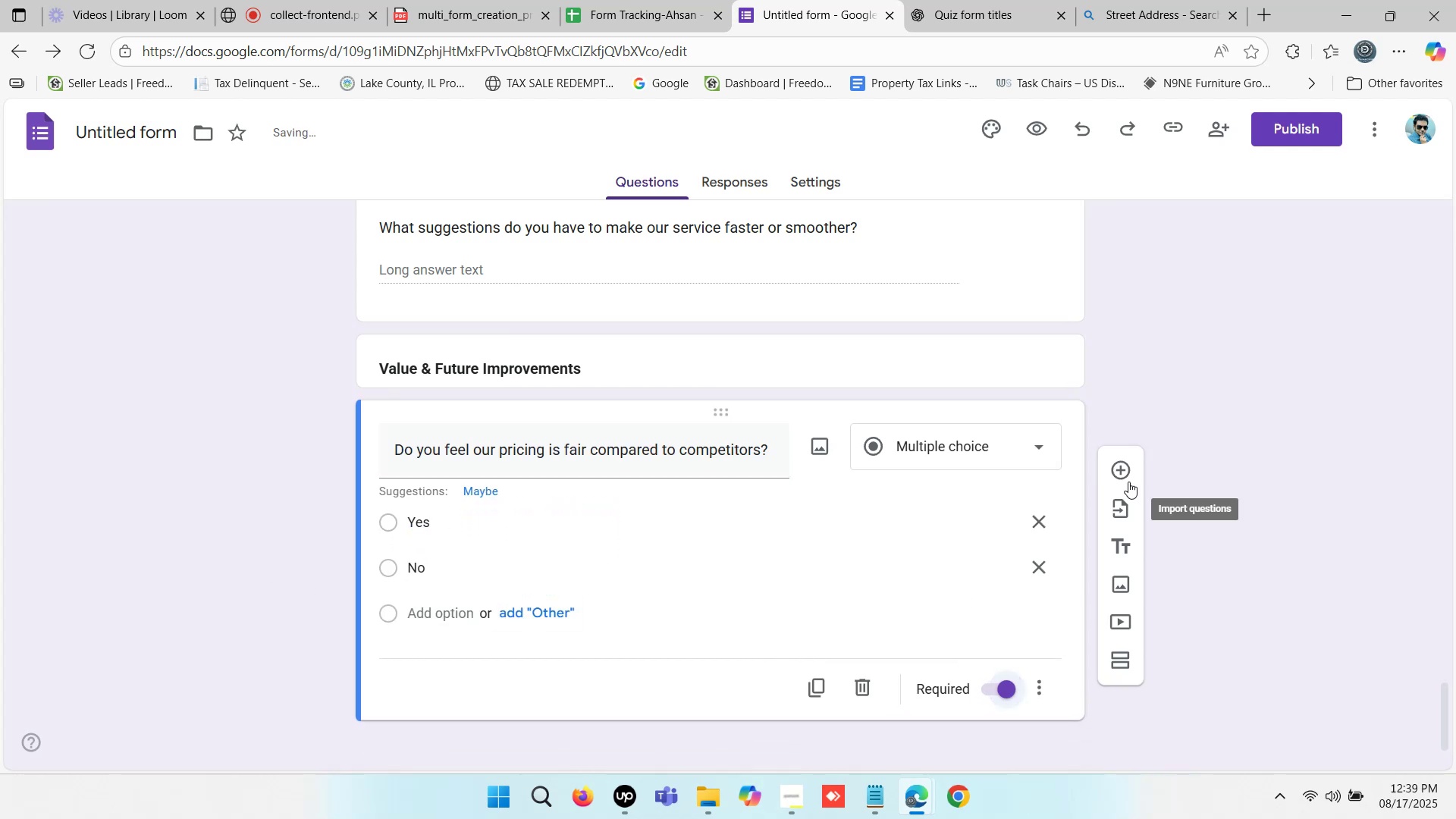 
left_click([1122, 469])
 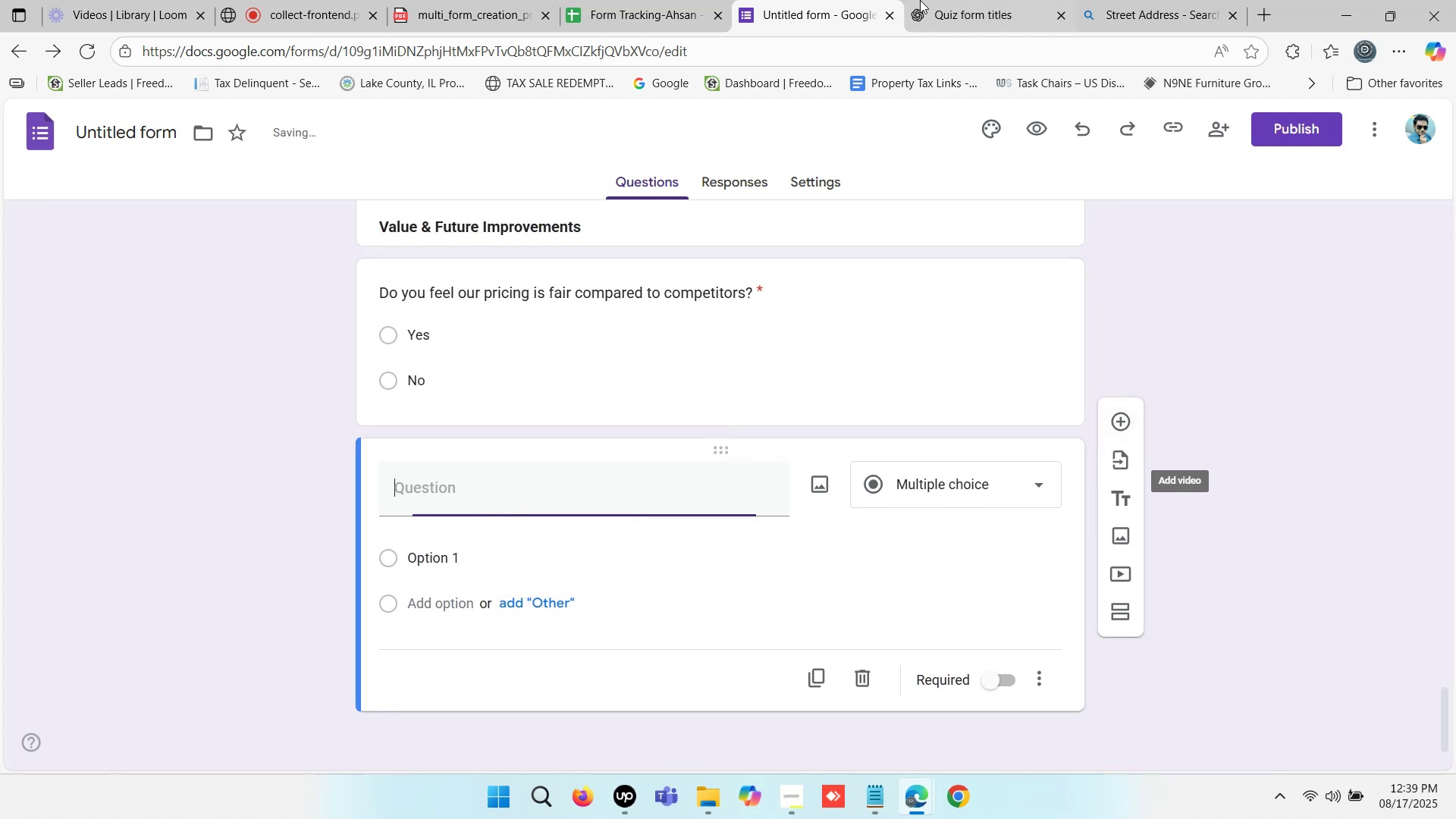 
left_click([920, 0])
 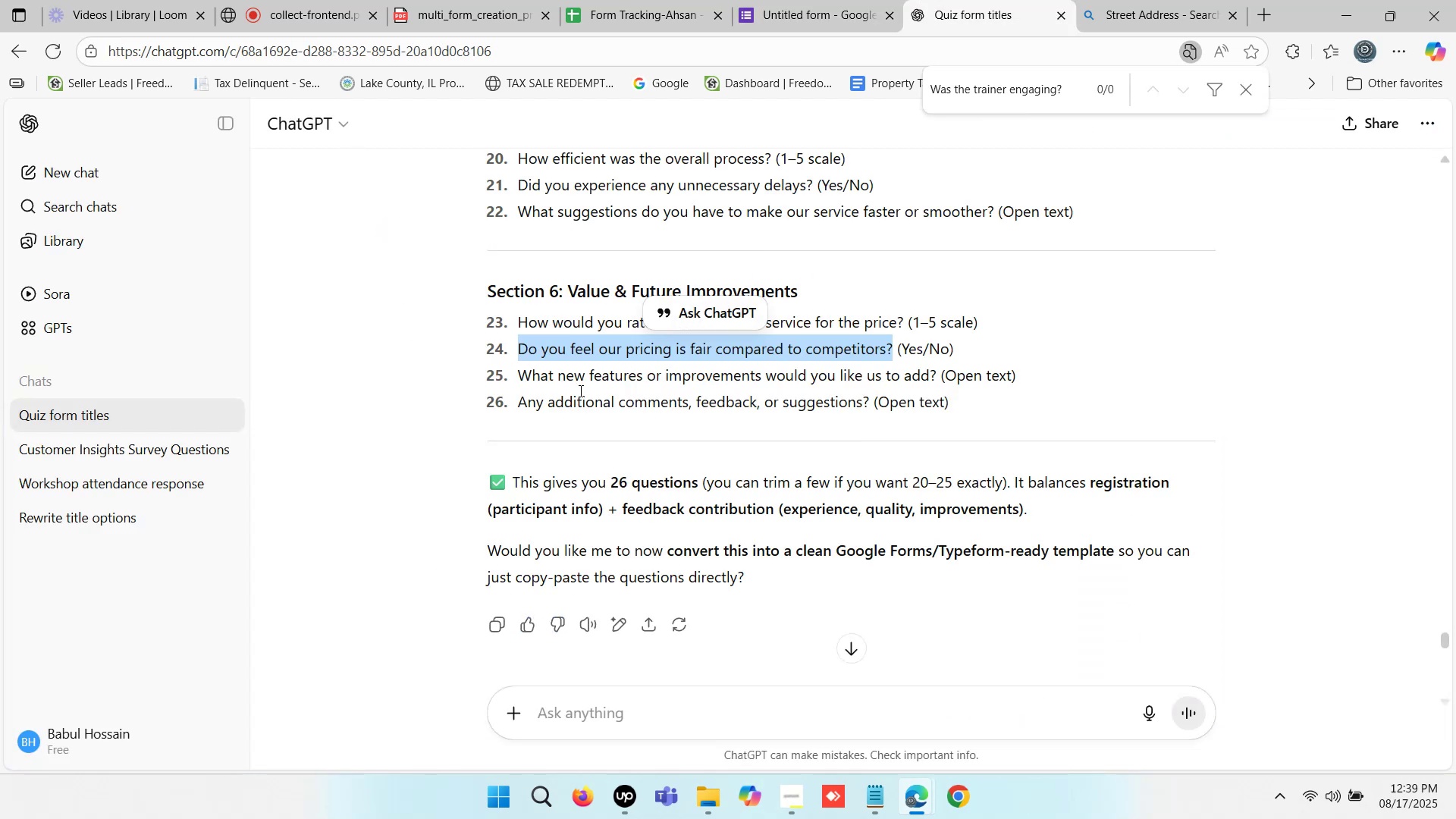 
left_click_drag(start_coordinate=[522, 408], to_coordinate=[733, 406])
 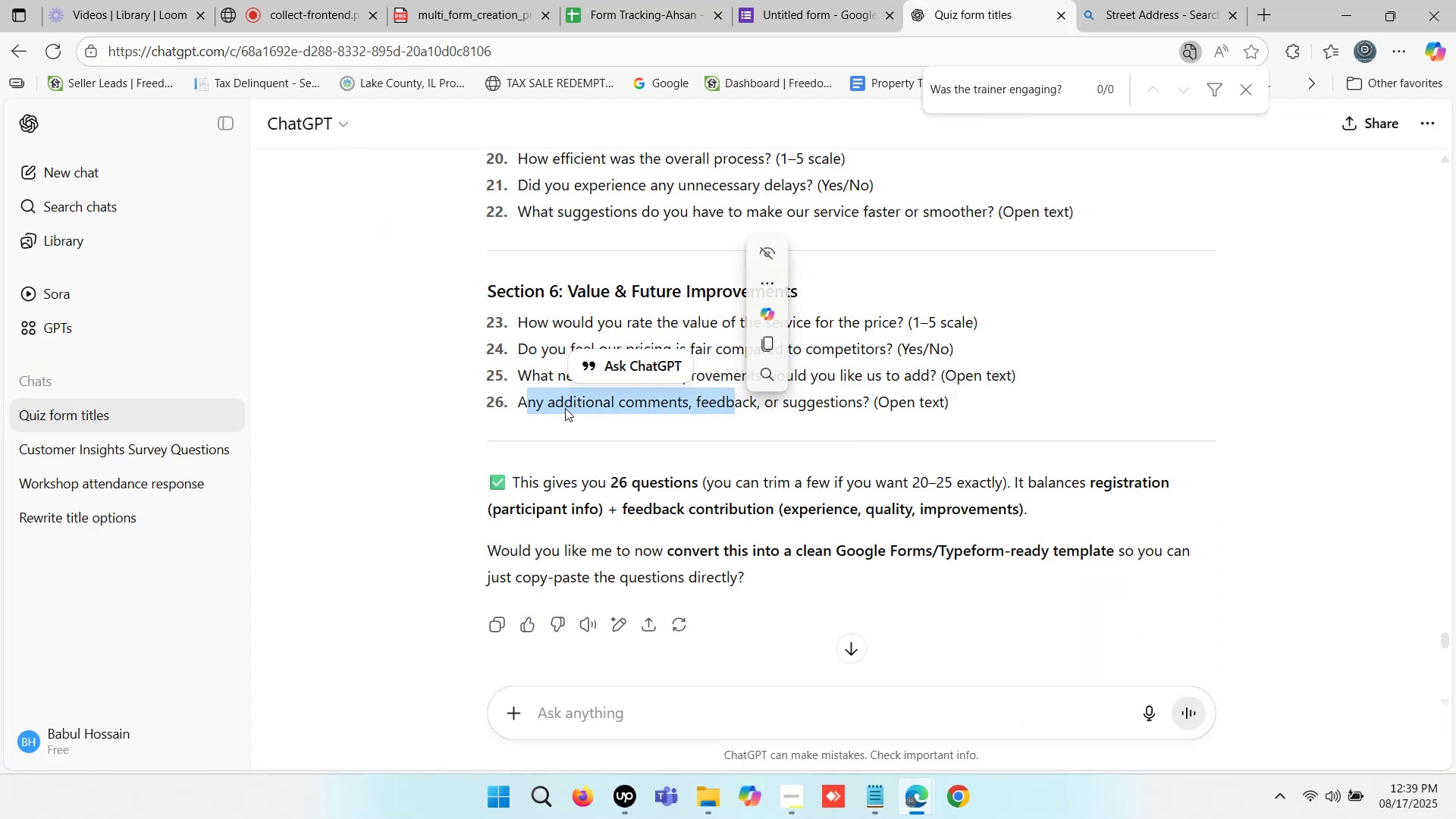 
left_click([562, 408])
 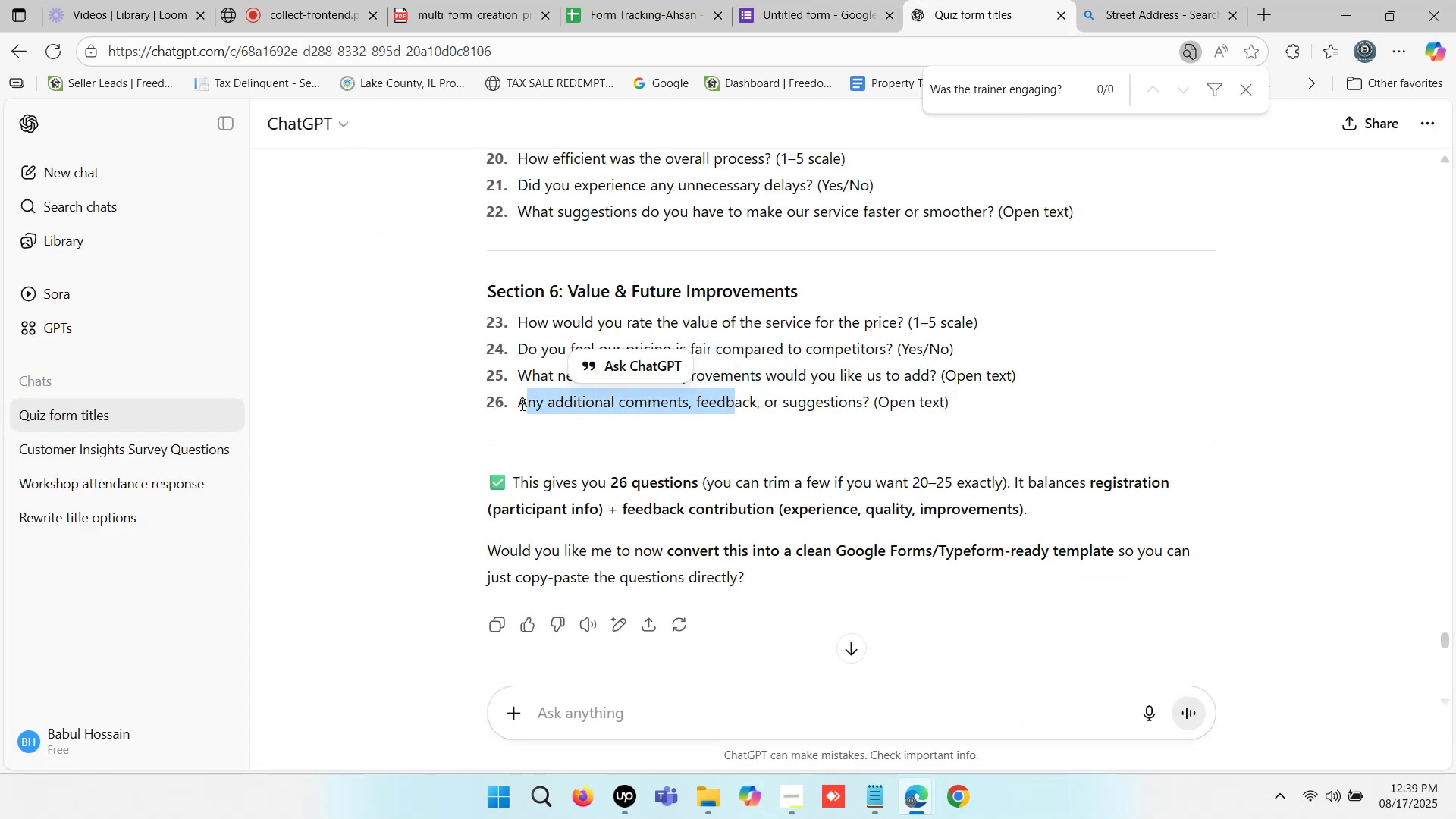 
left_click_drag(start_coordinate=[520, 403], to_coordinate=[868, 402])
 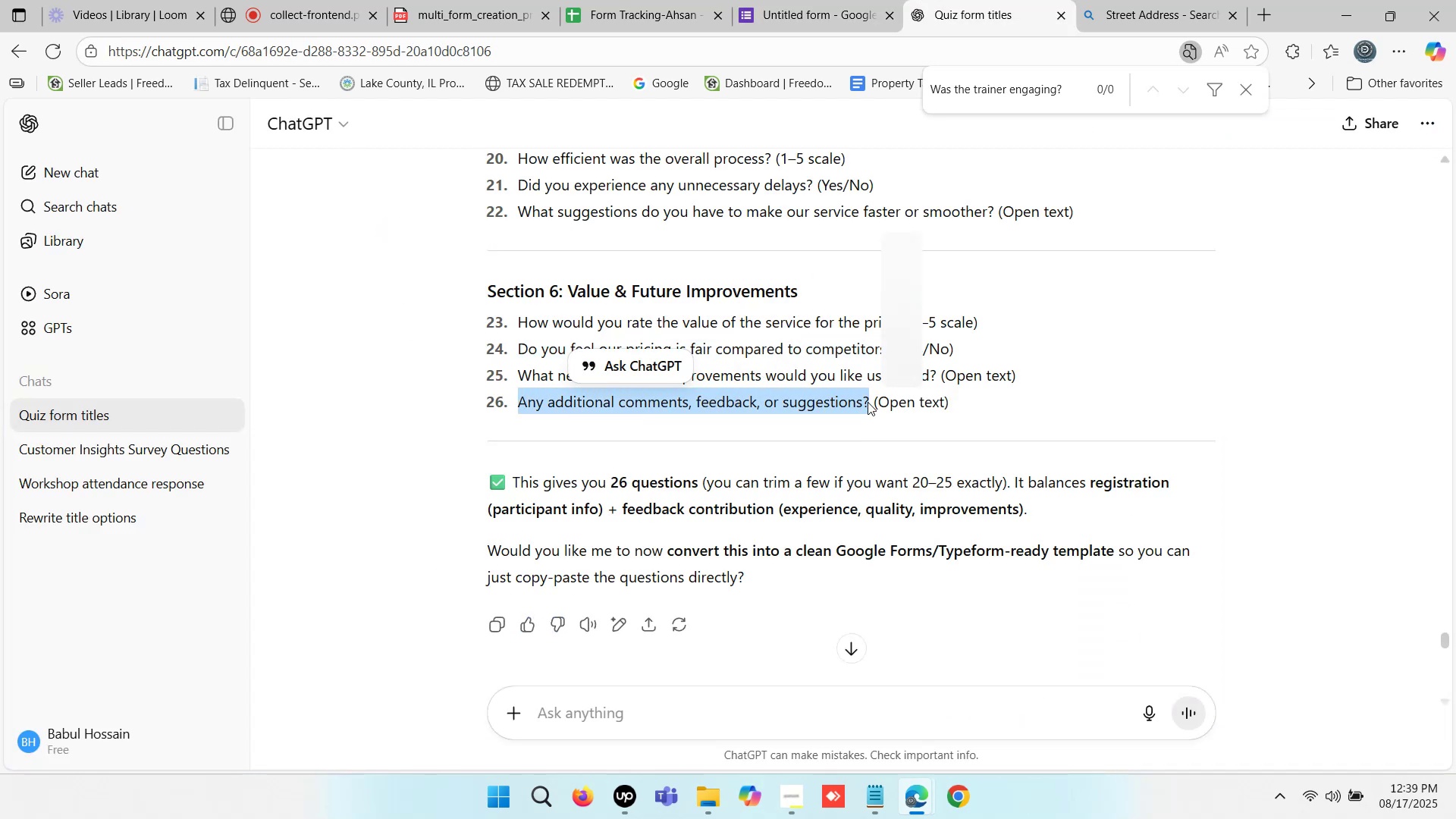 
key(Control+ControlLeft)
 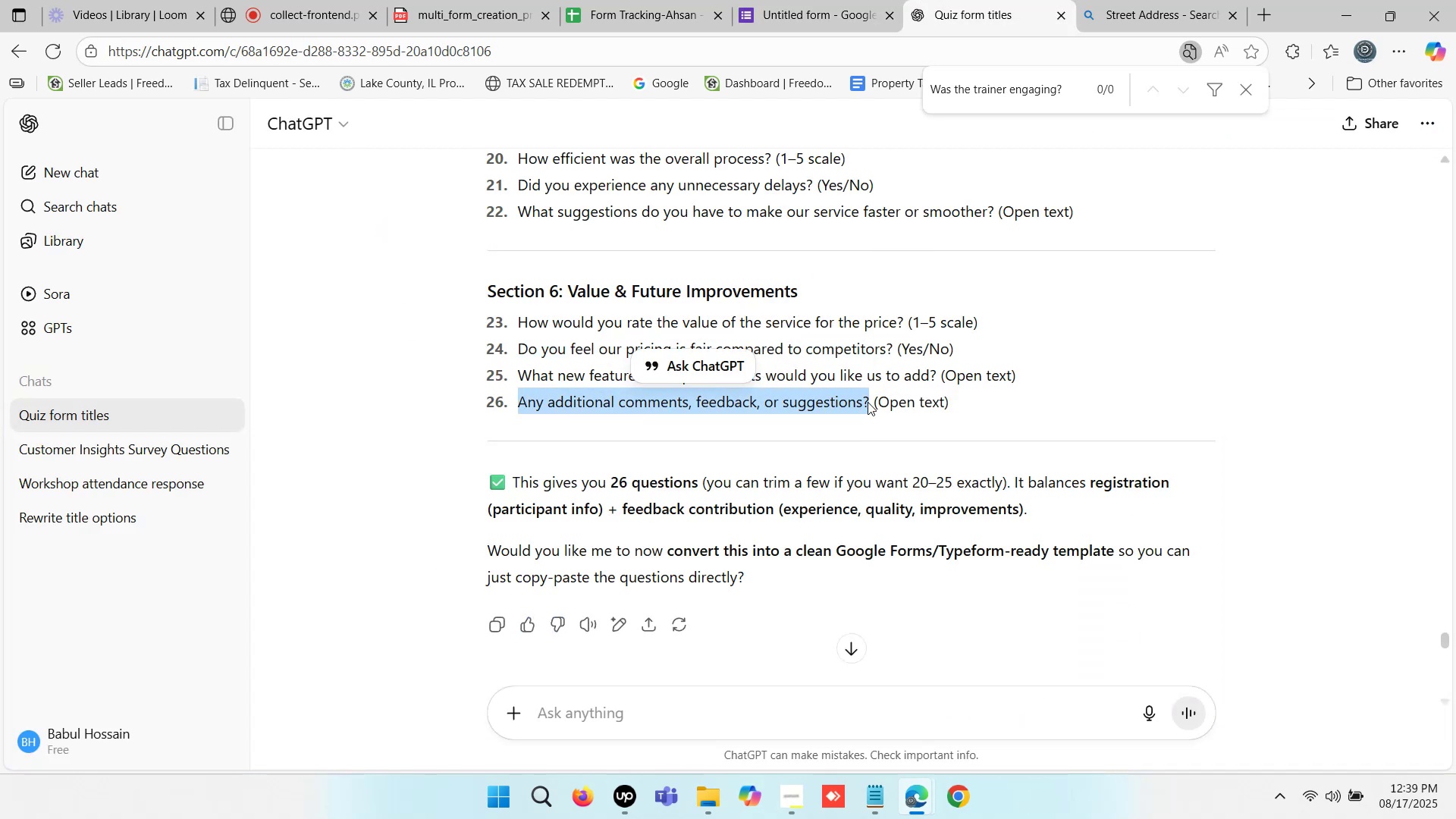 
key(Control+C)
 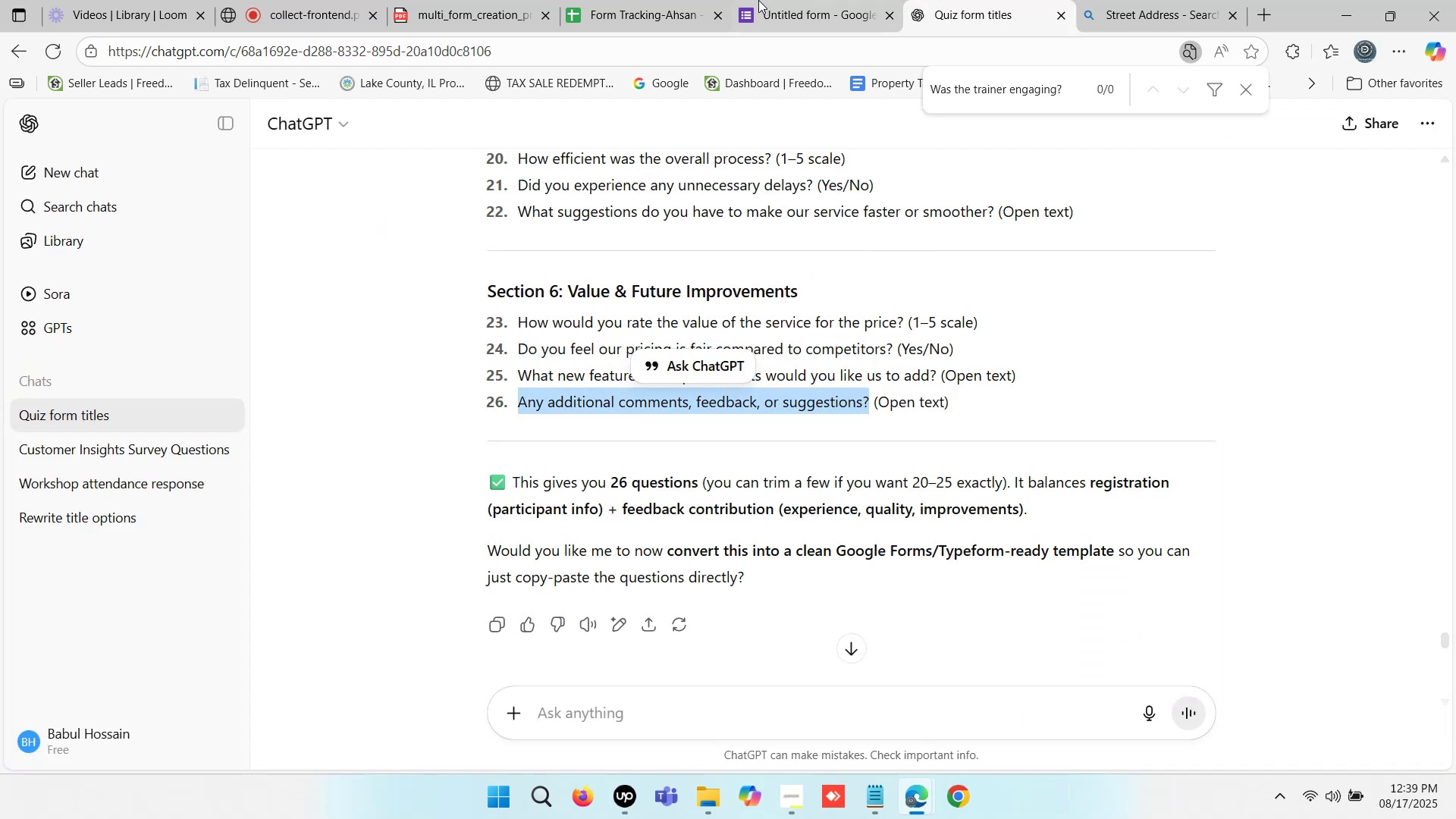 
left_click([761, 0])
 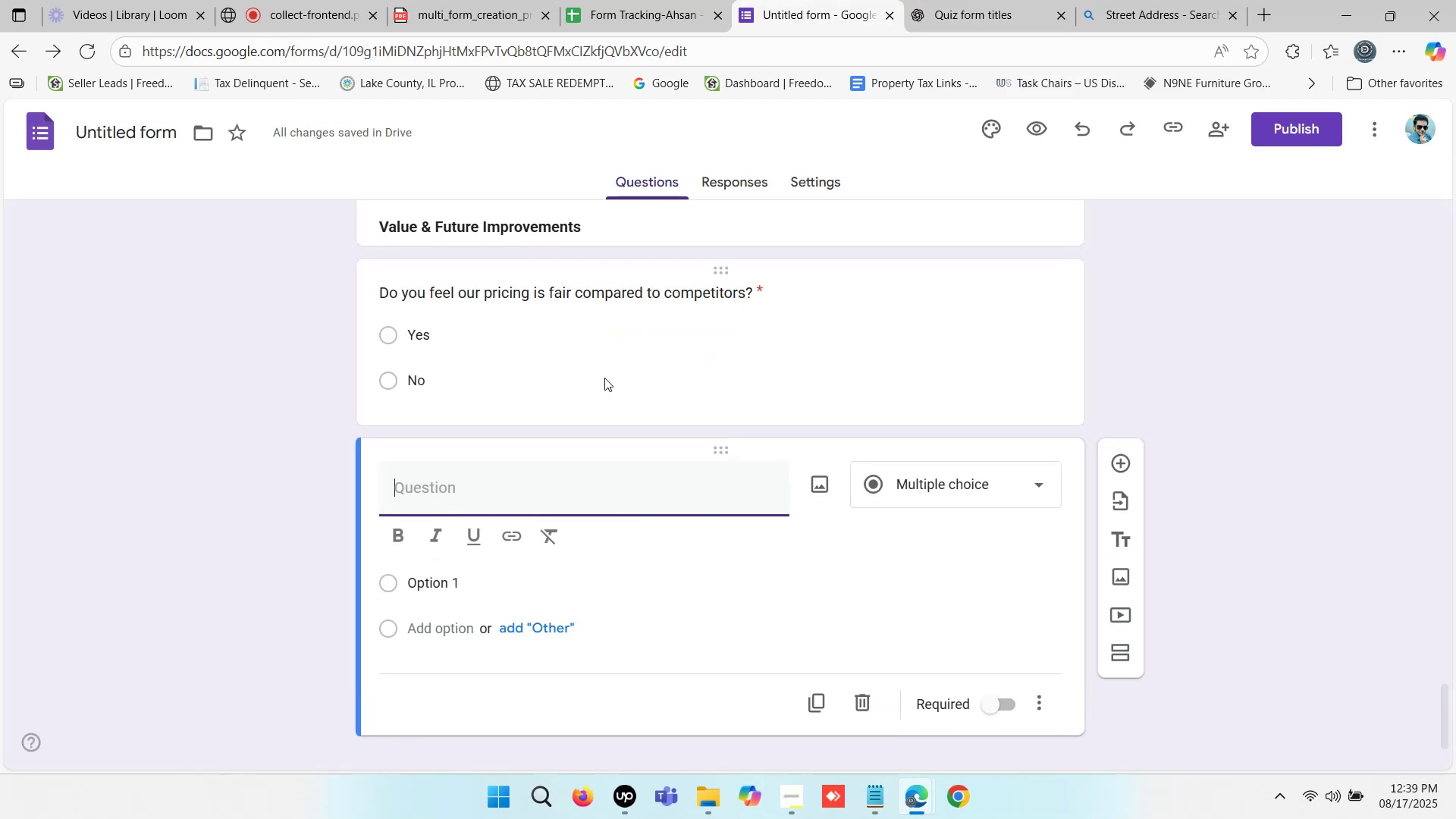 
key(Control+ControlLeft)
 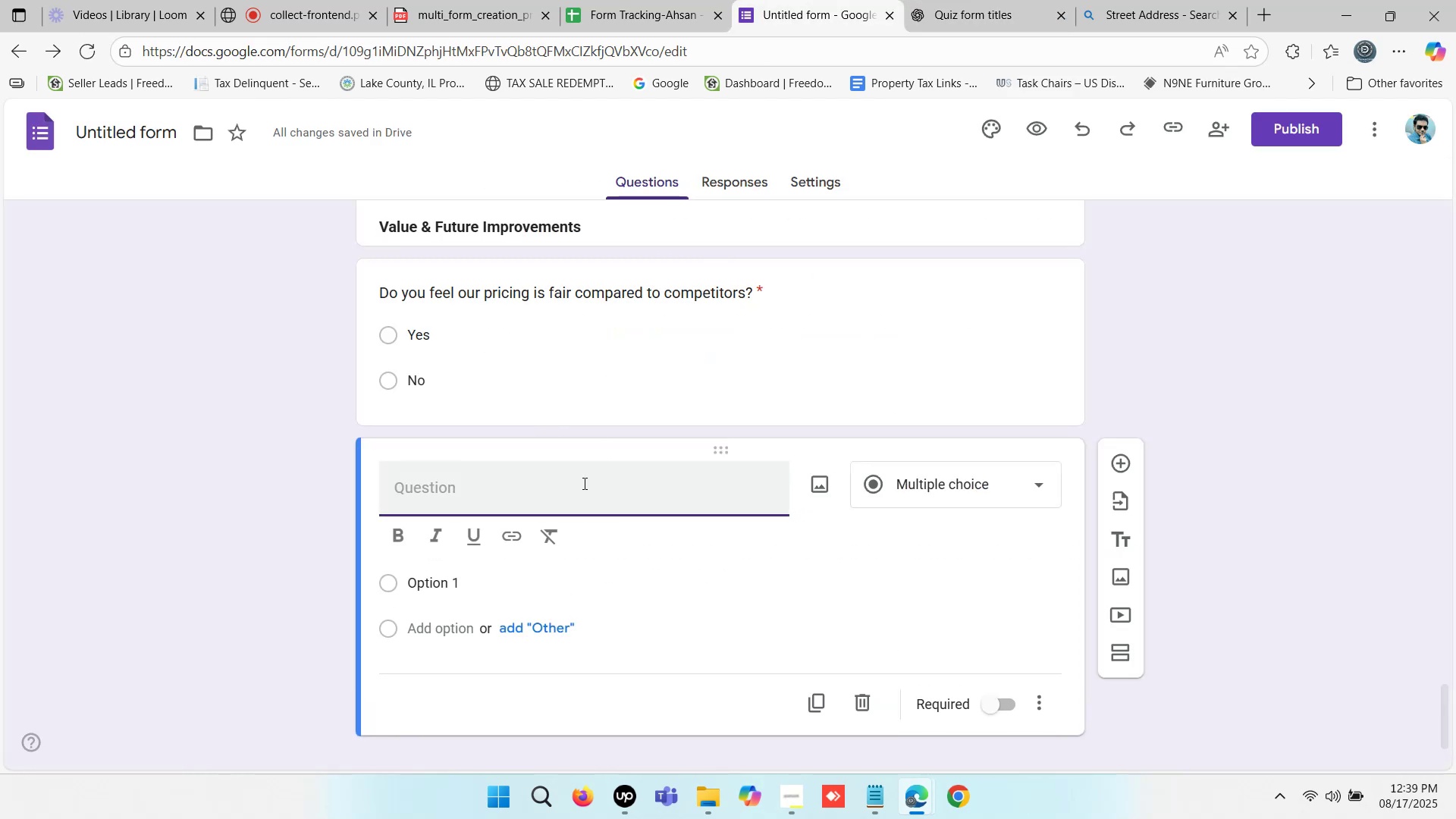 
key(Control+V)
 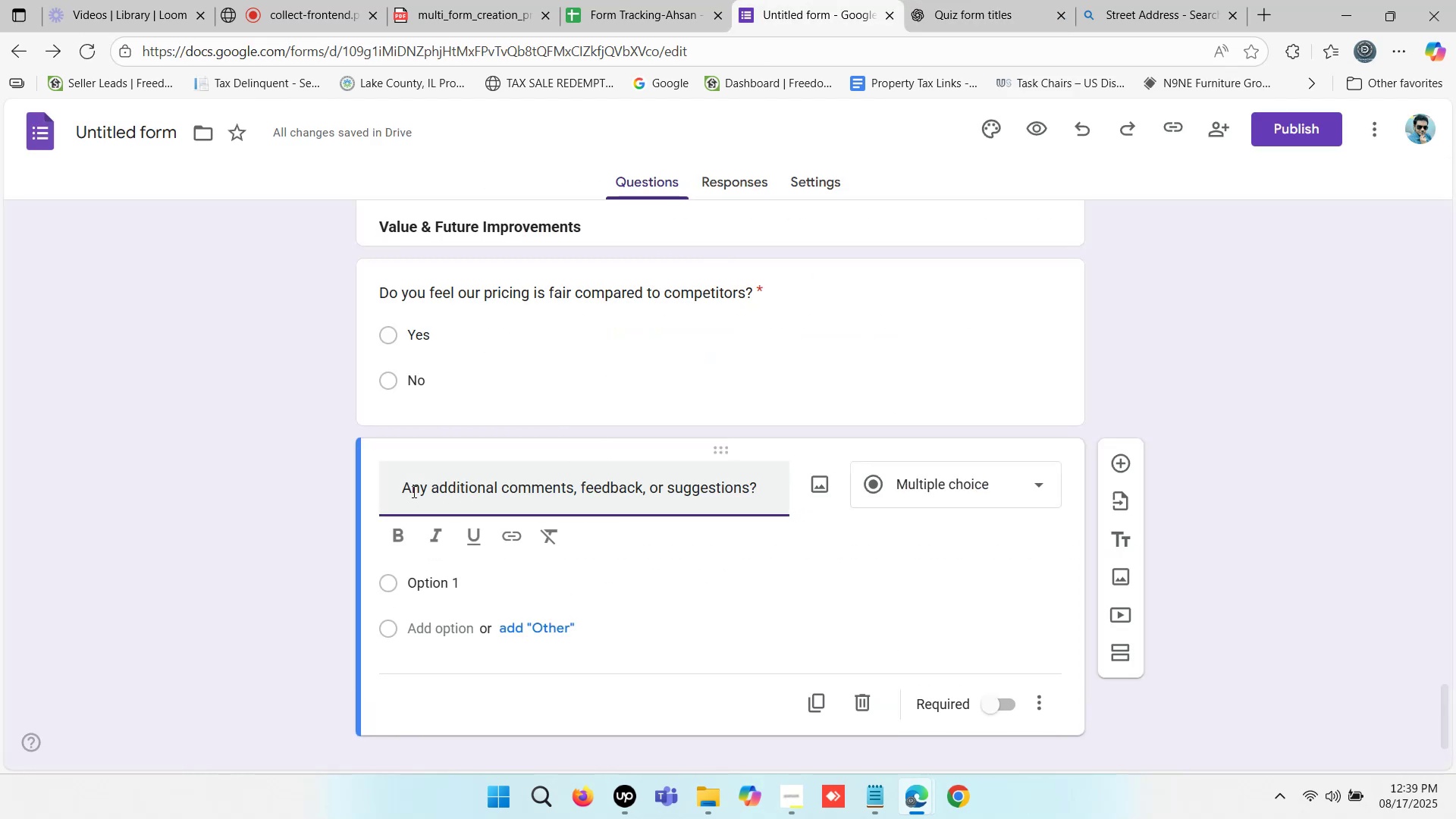 
left_click([405, 488])
 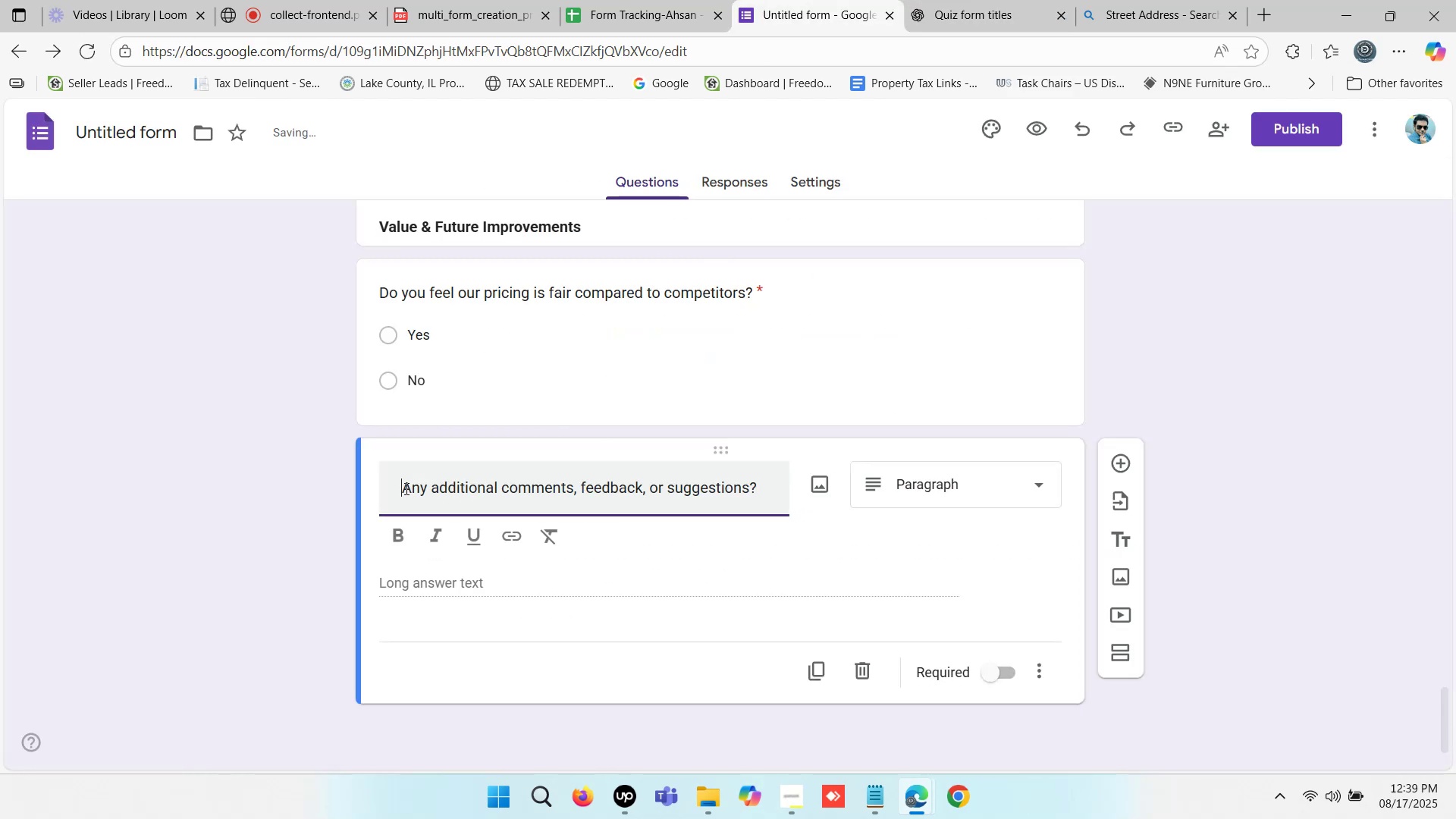 
key(Backspace)
 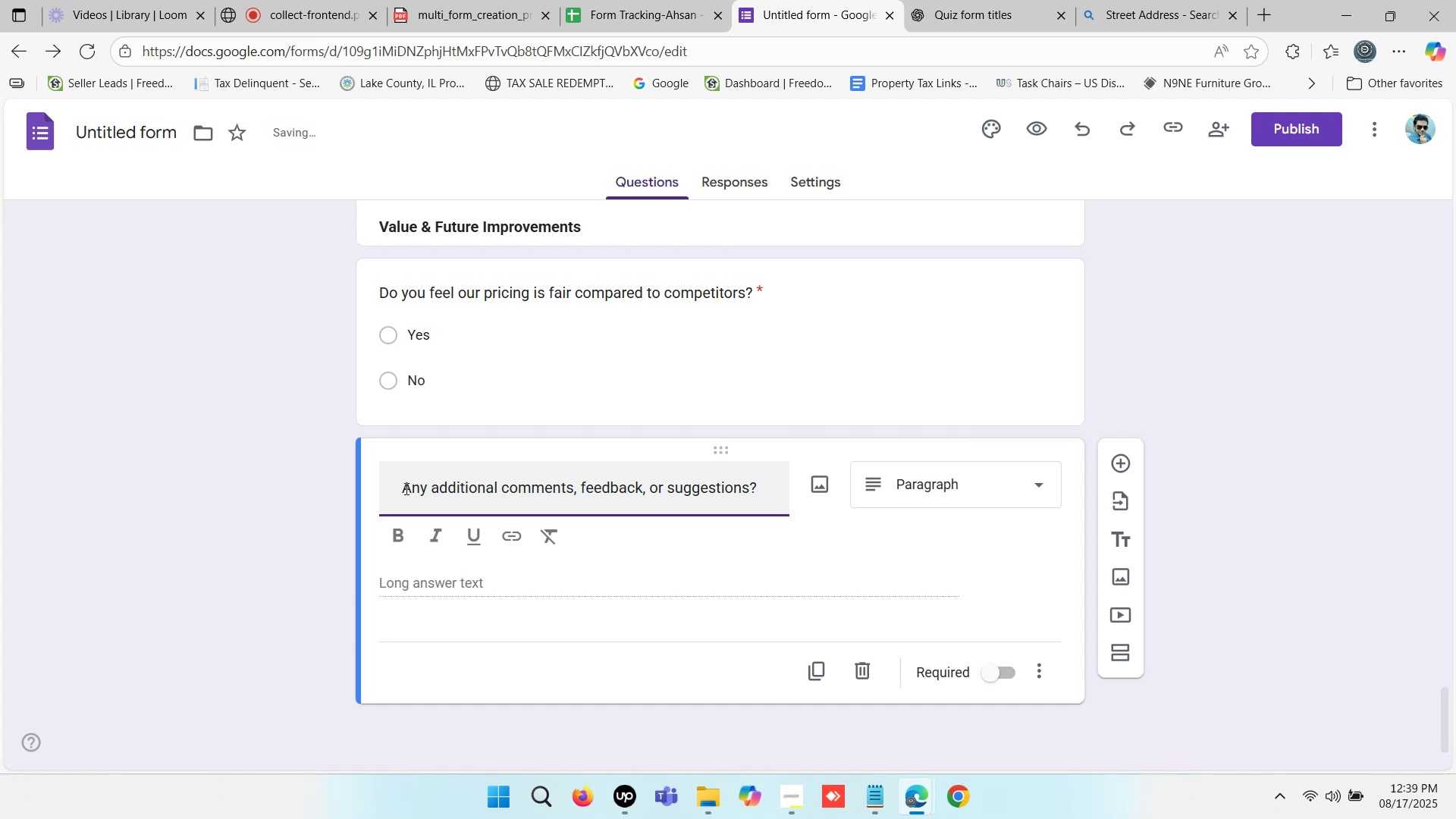 
key(Backspace)
 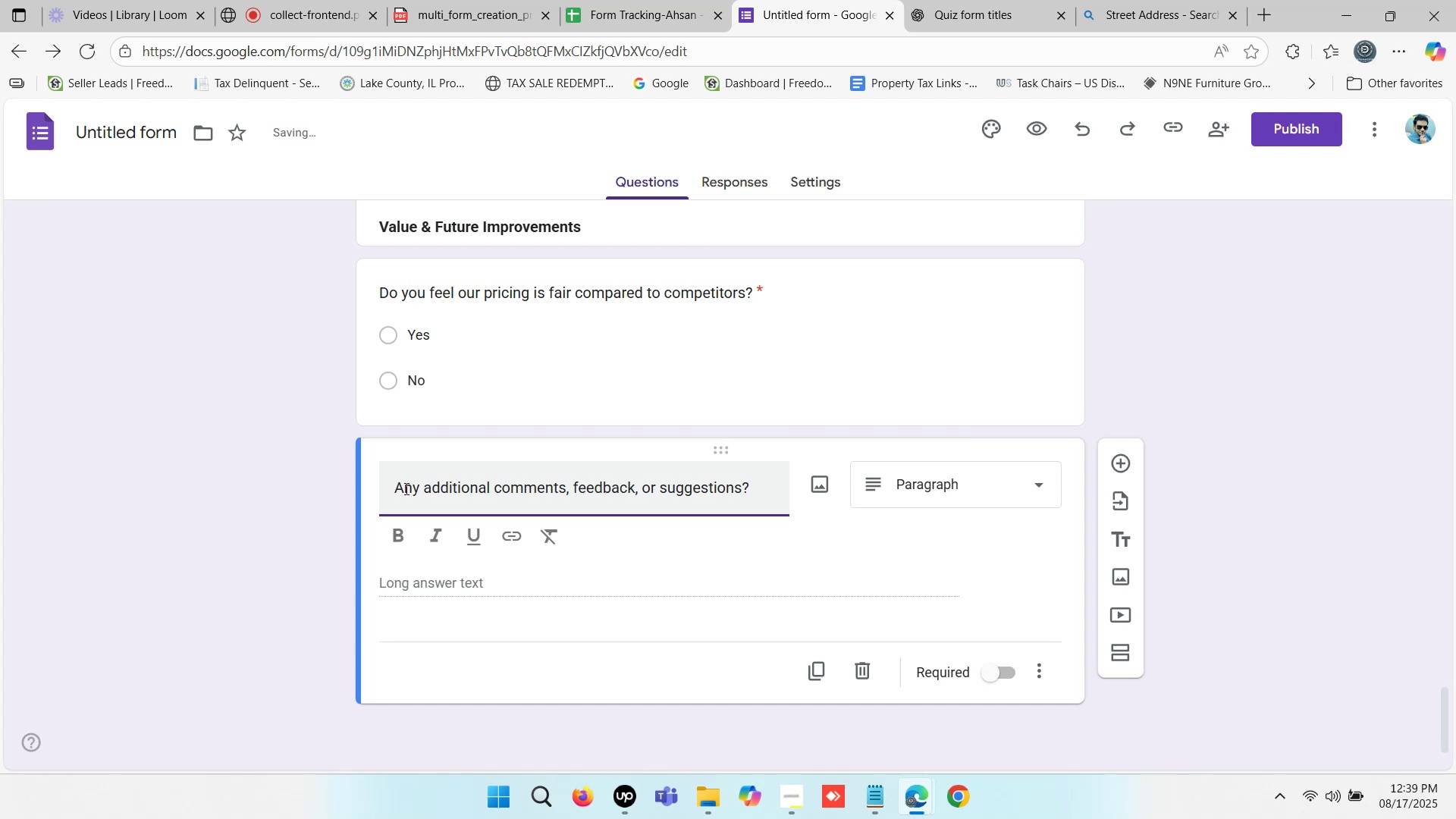 
key(Backspace)
 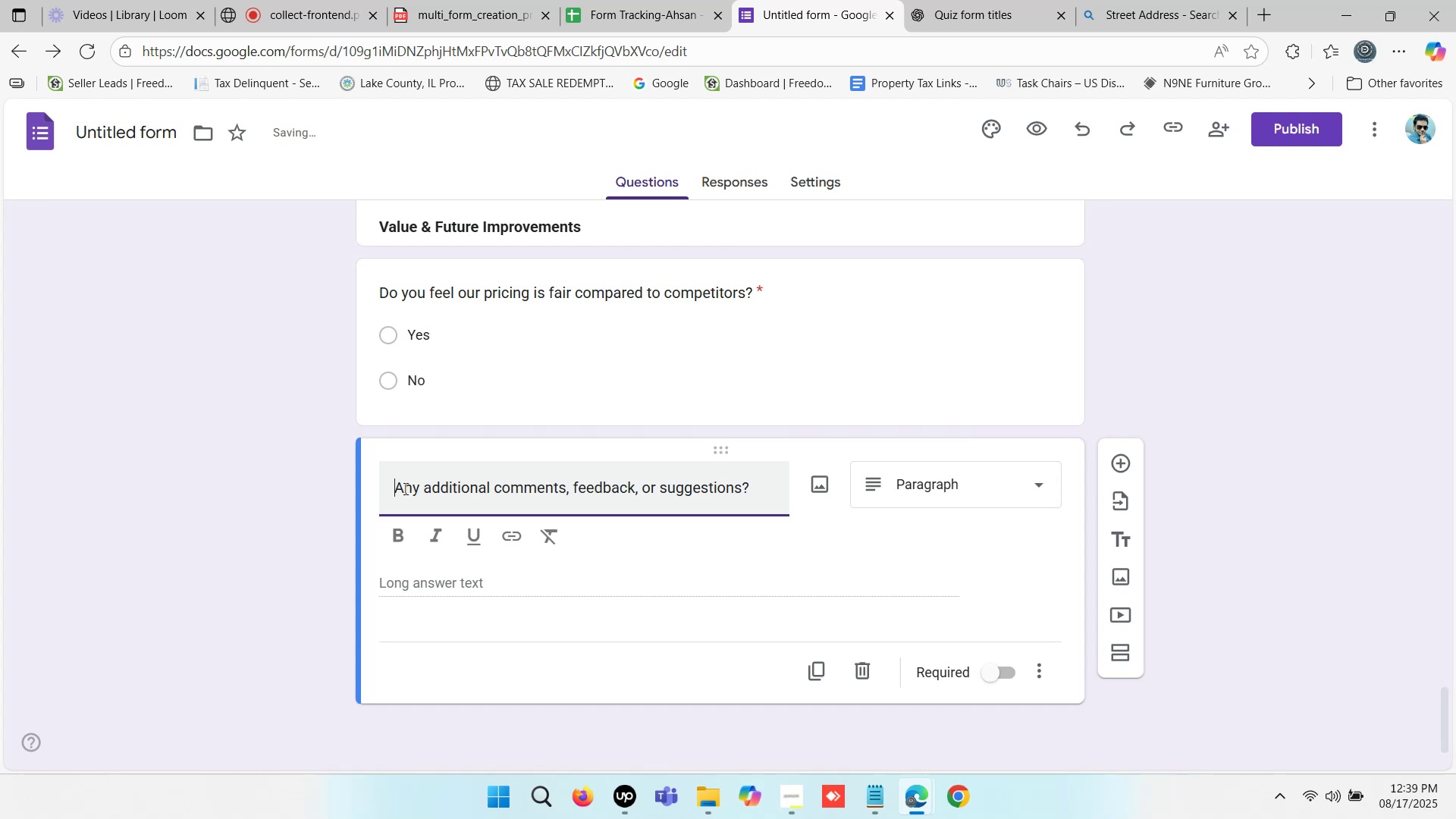 
key(Backspace)
 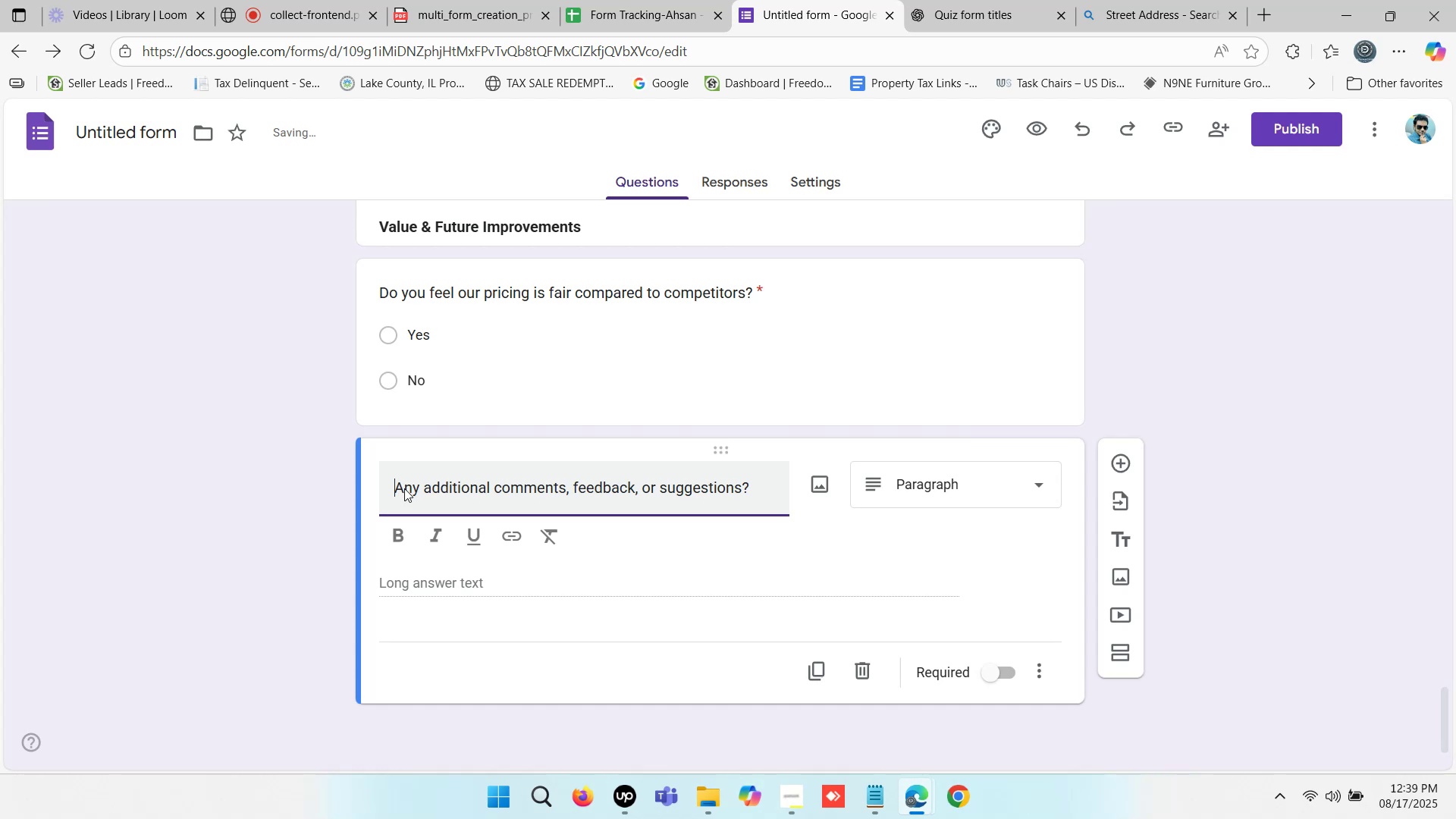 
key(Backspace)
 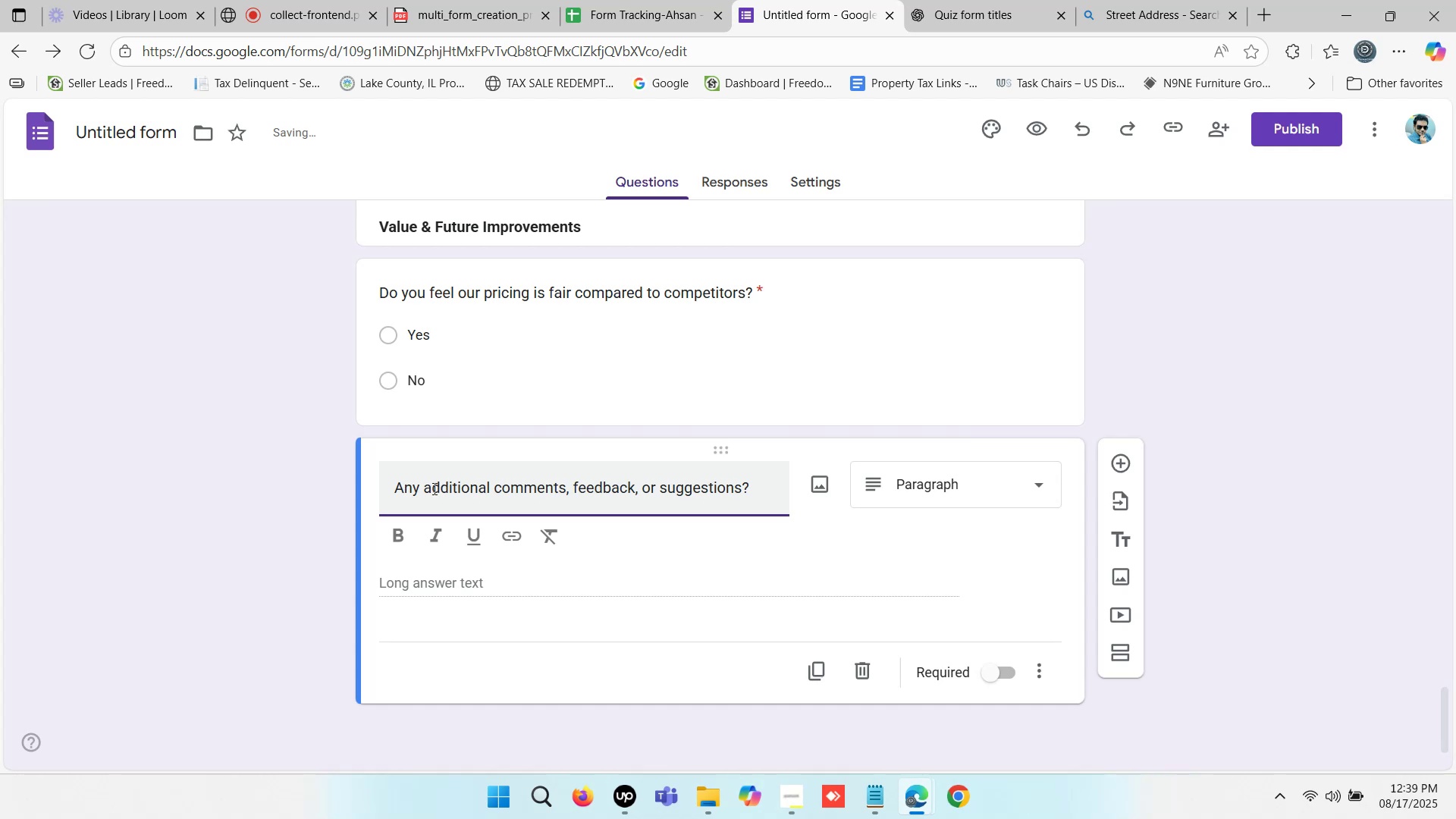 
key(Backspace)
 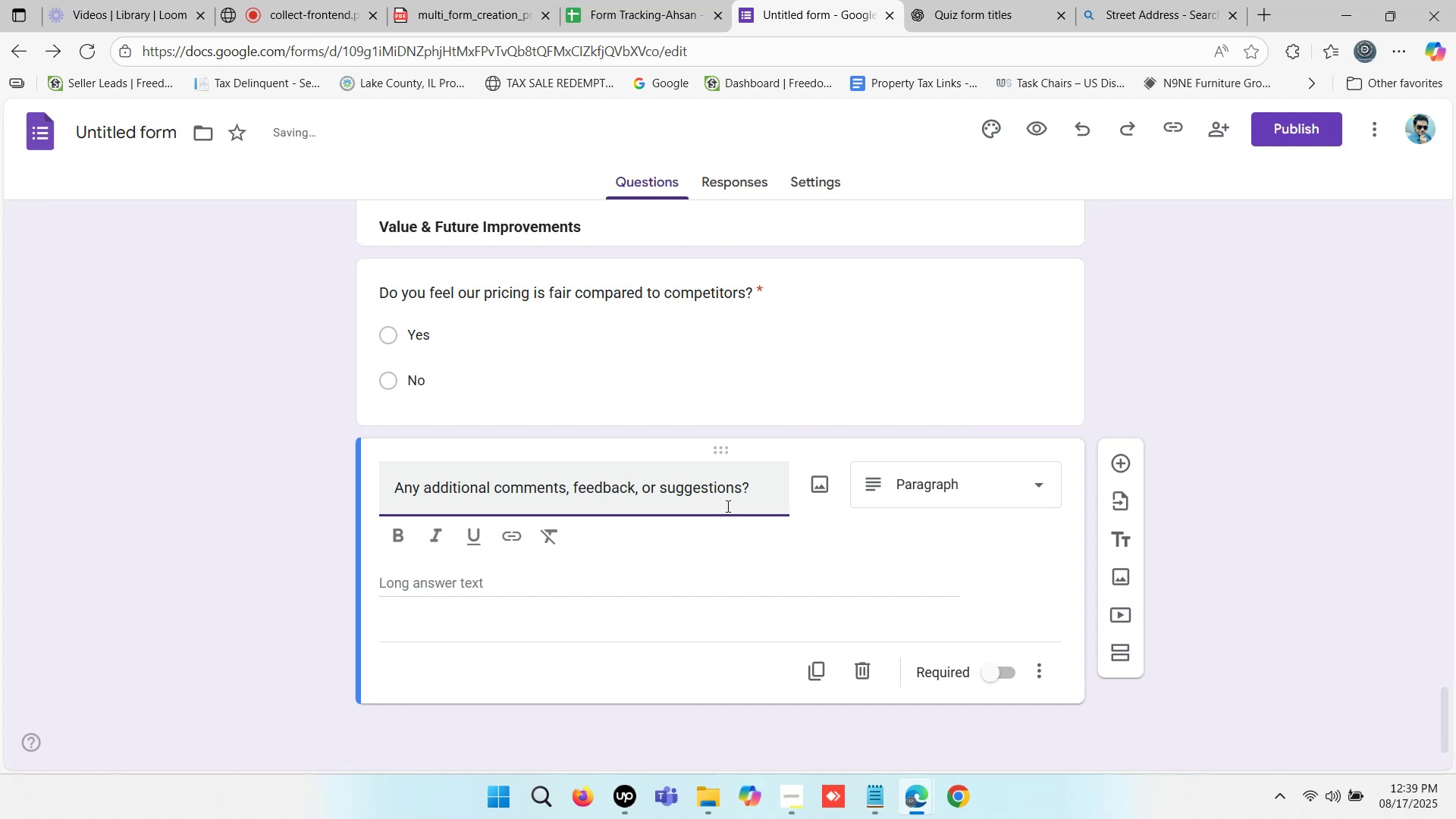 
left_click([750, 493])
 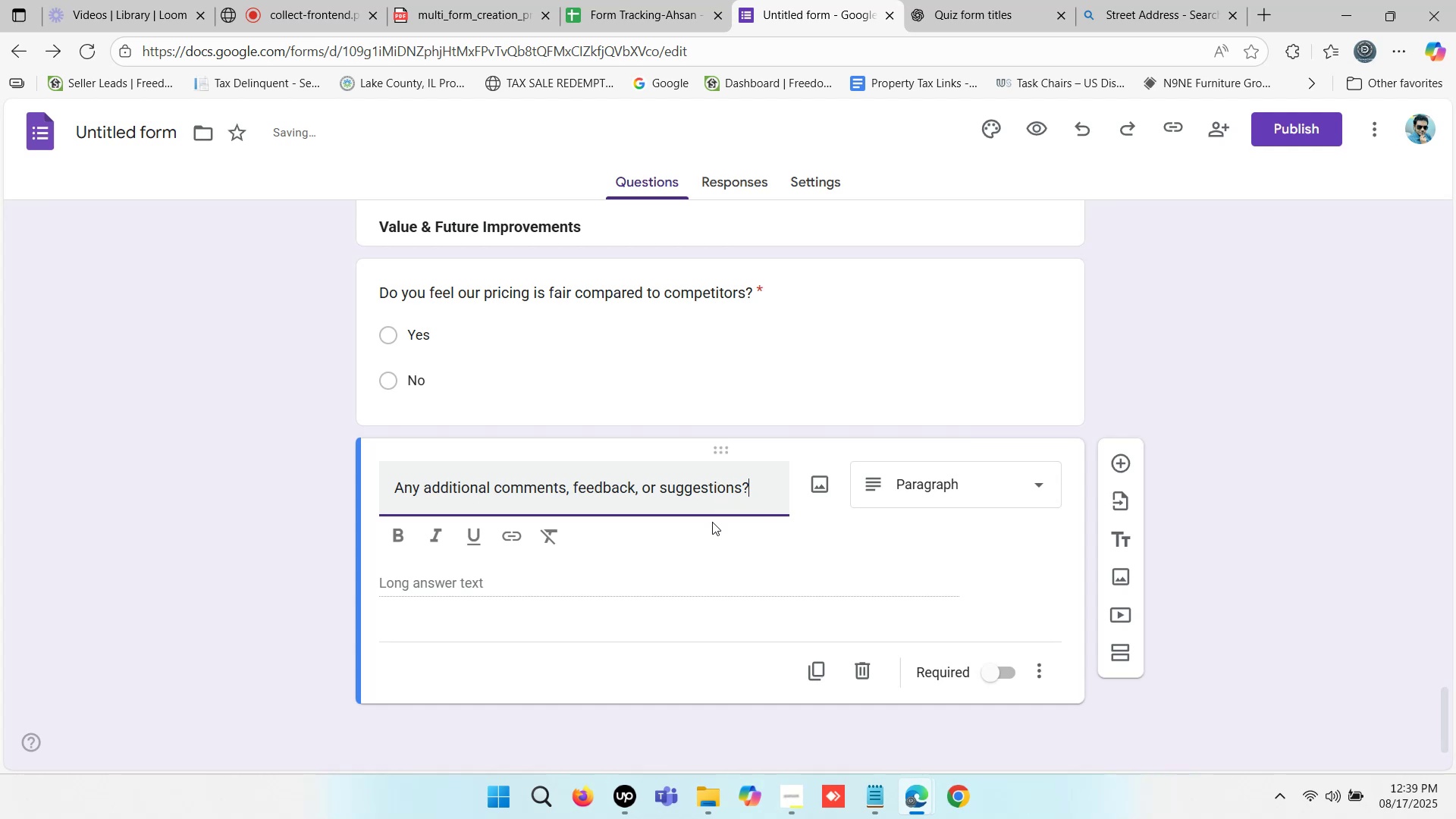 
left_click([187, 510])
 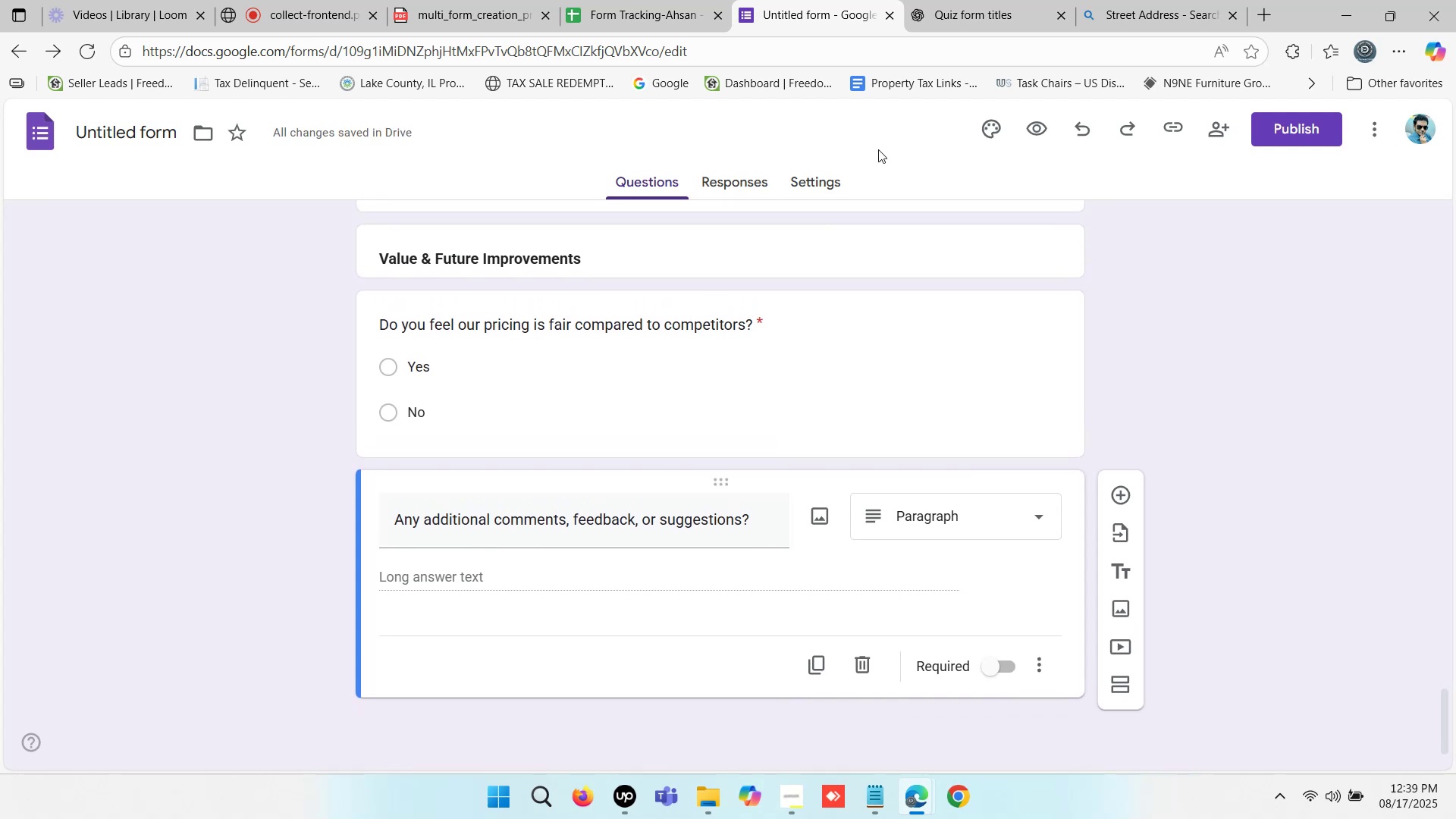 
left_click([987, 0])
 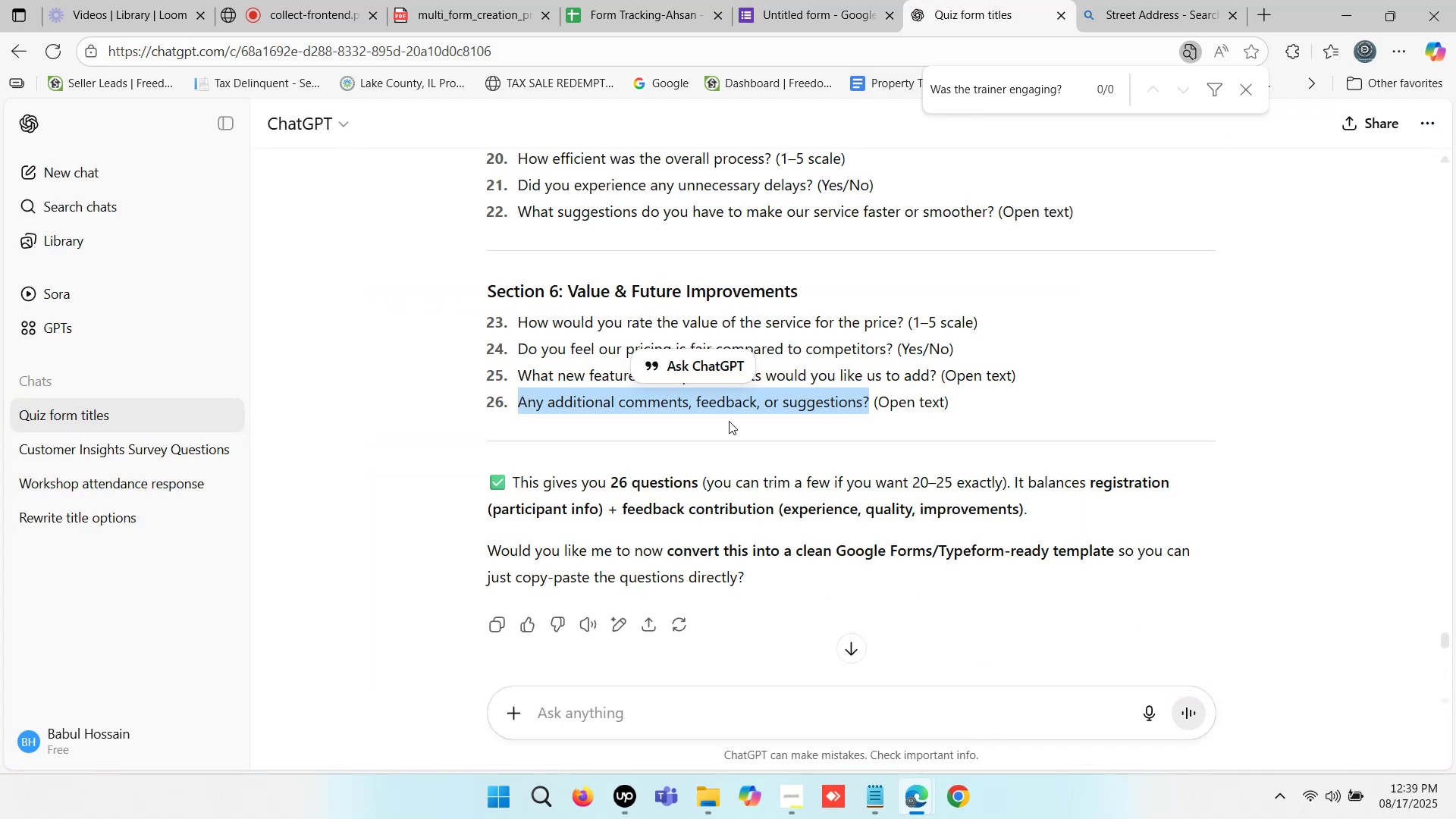 
scroll: coordinate [726, 457], scroll_direction: down, amount: 1.0
 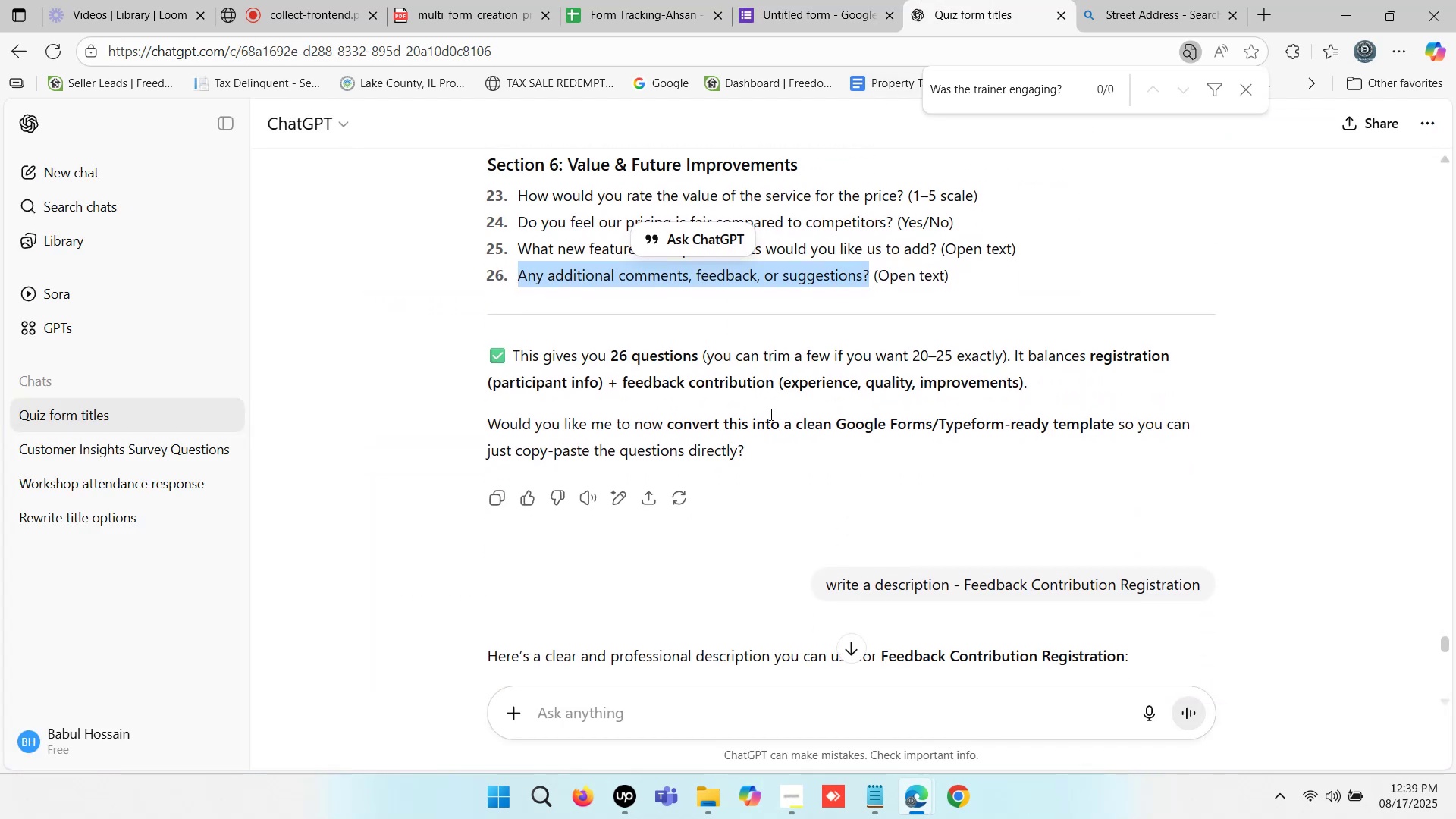 
scroll: coordinate [809, 381], scroll_direction: up, amount: 7.0
 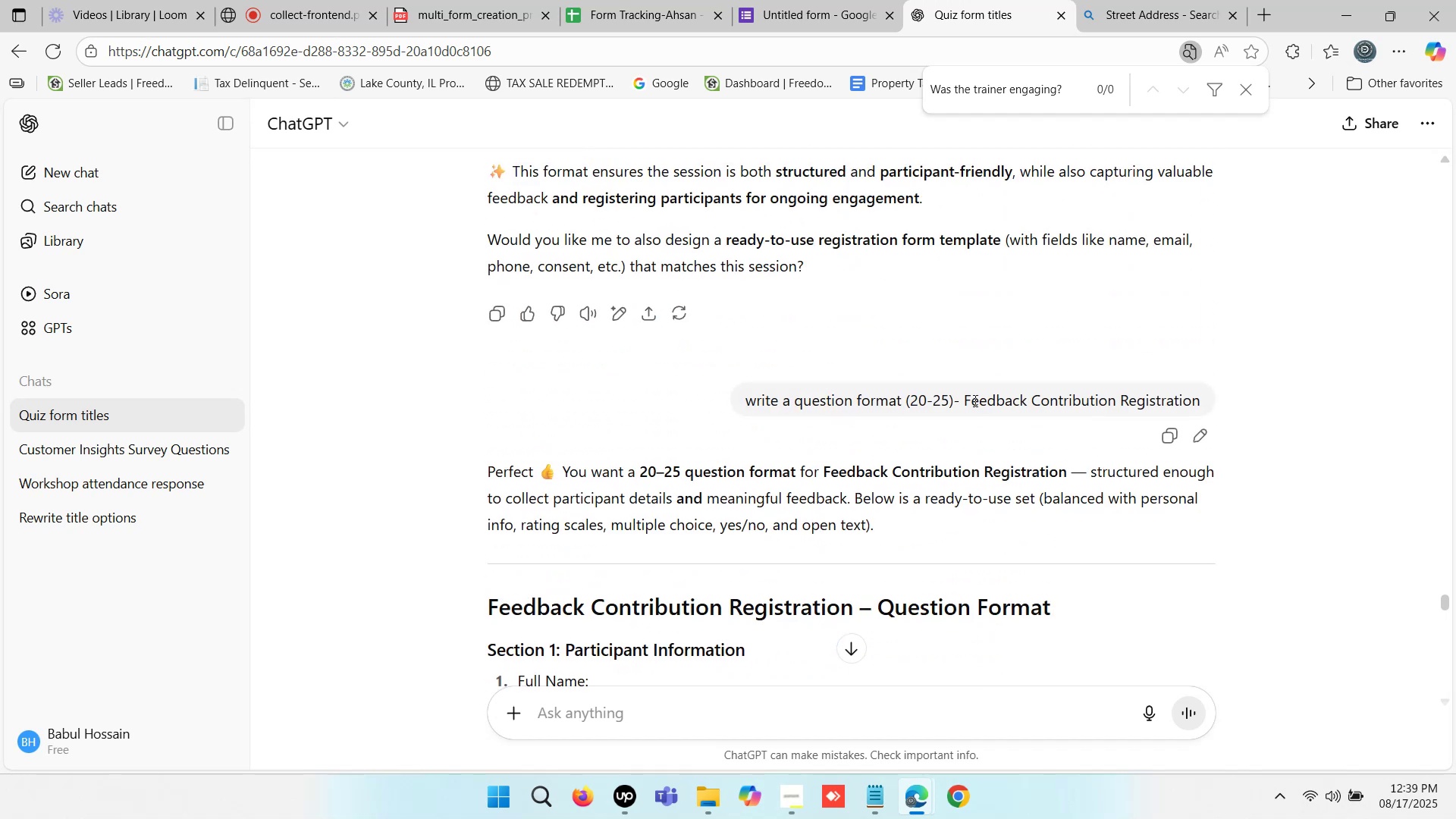 
left_click_drag(start_coordinate=[967, 397], to_coordinate=[1197, 387])
 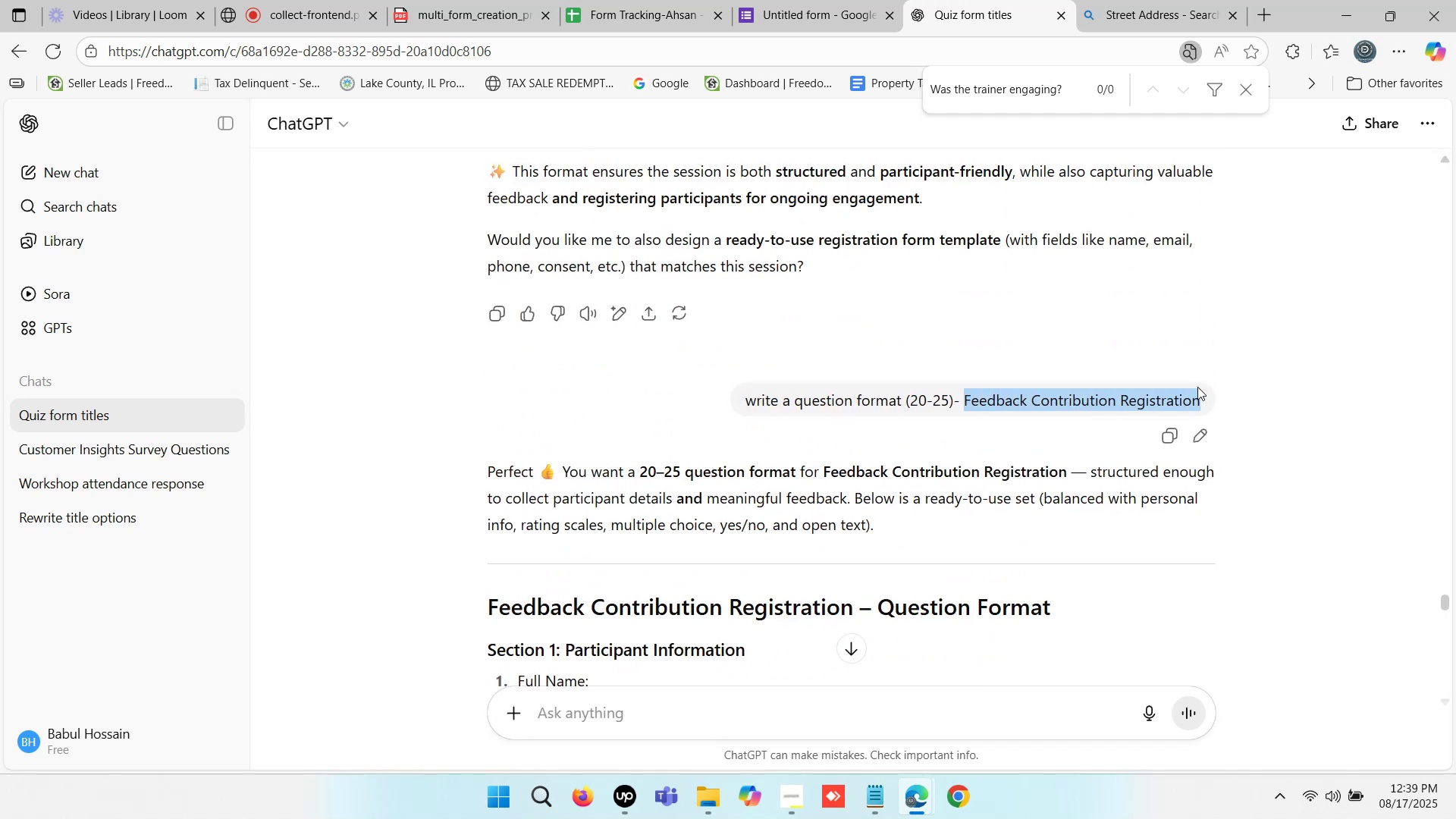 
key(Control+ControlLeft)
 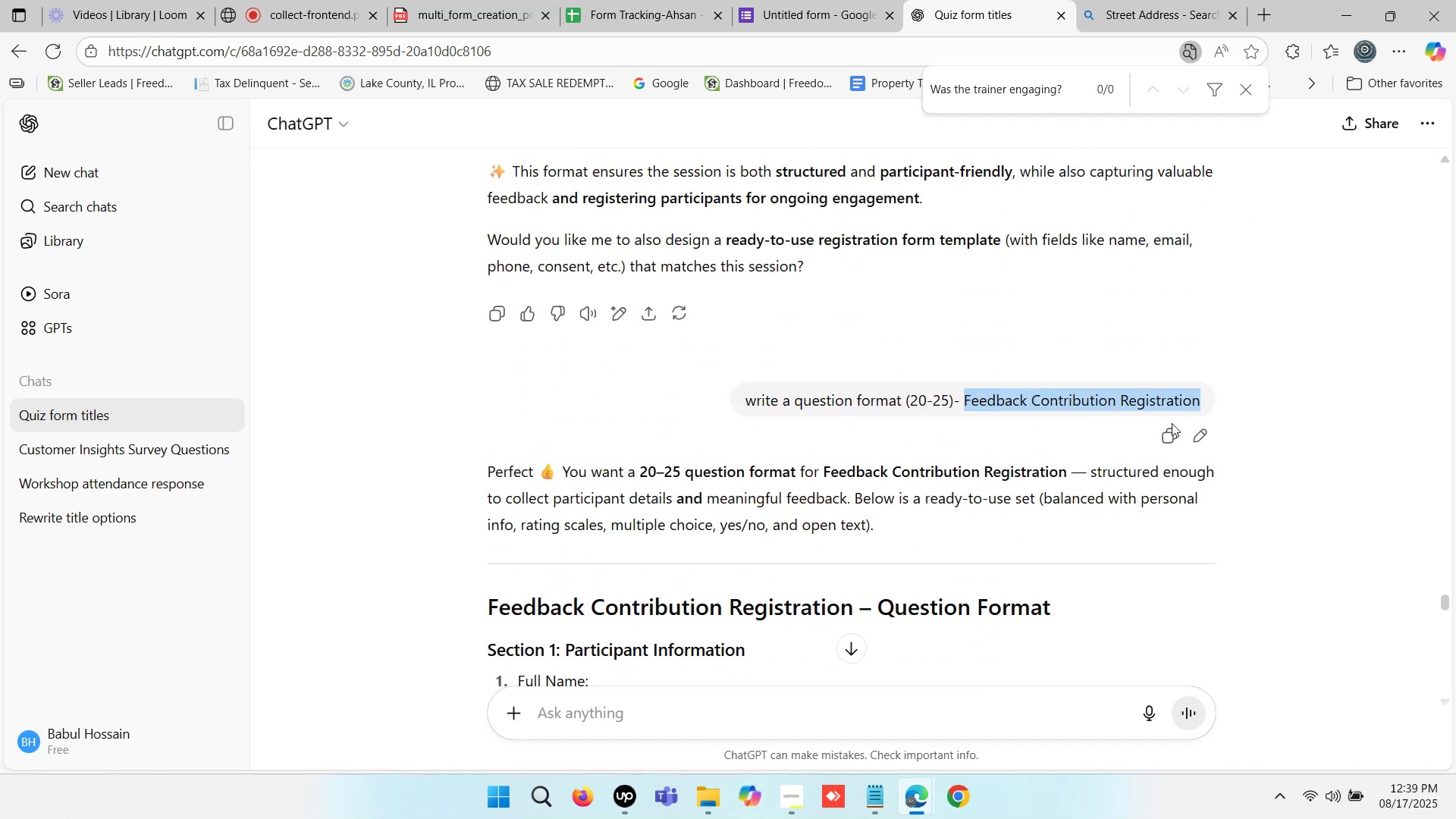 
key(Control+C)
 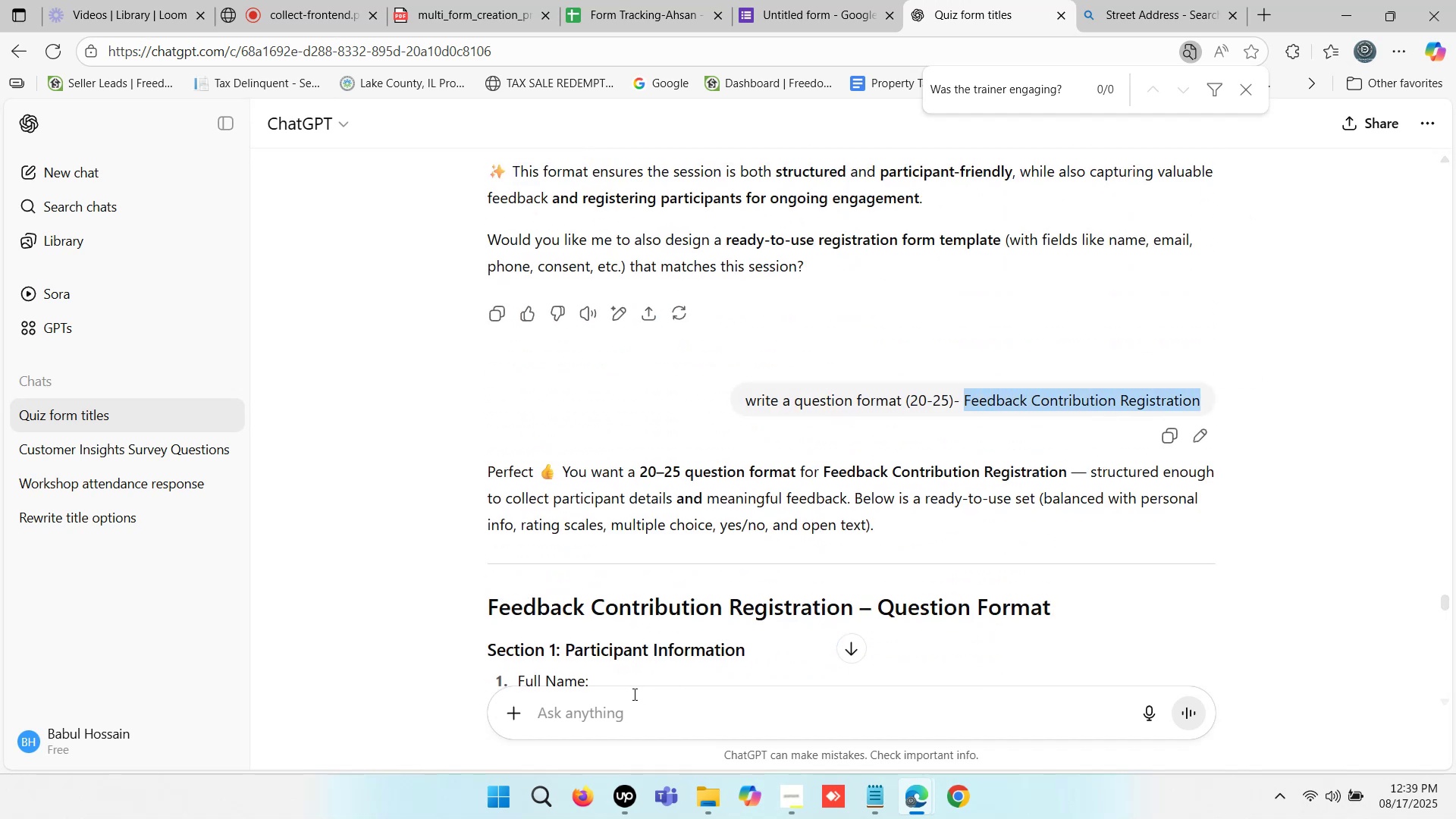 
left_click([611, 705])
 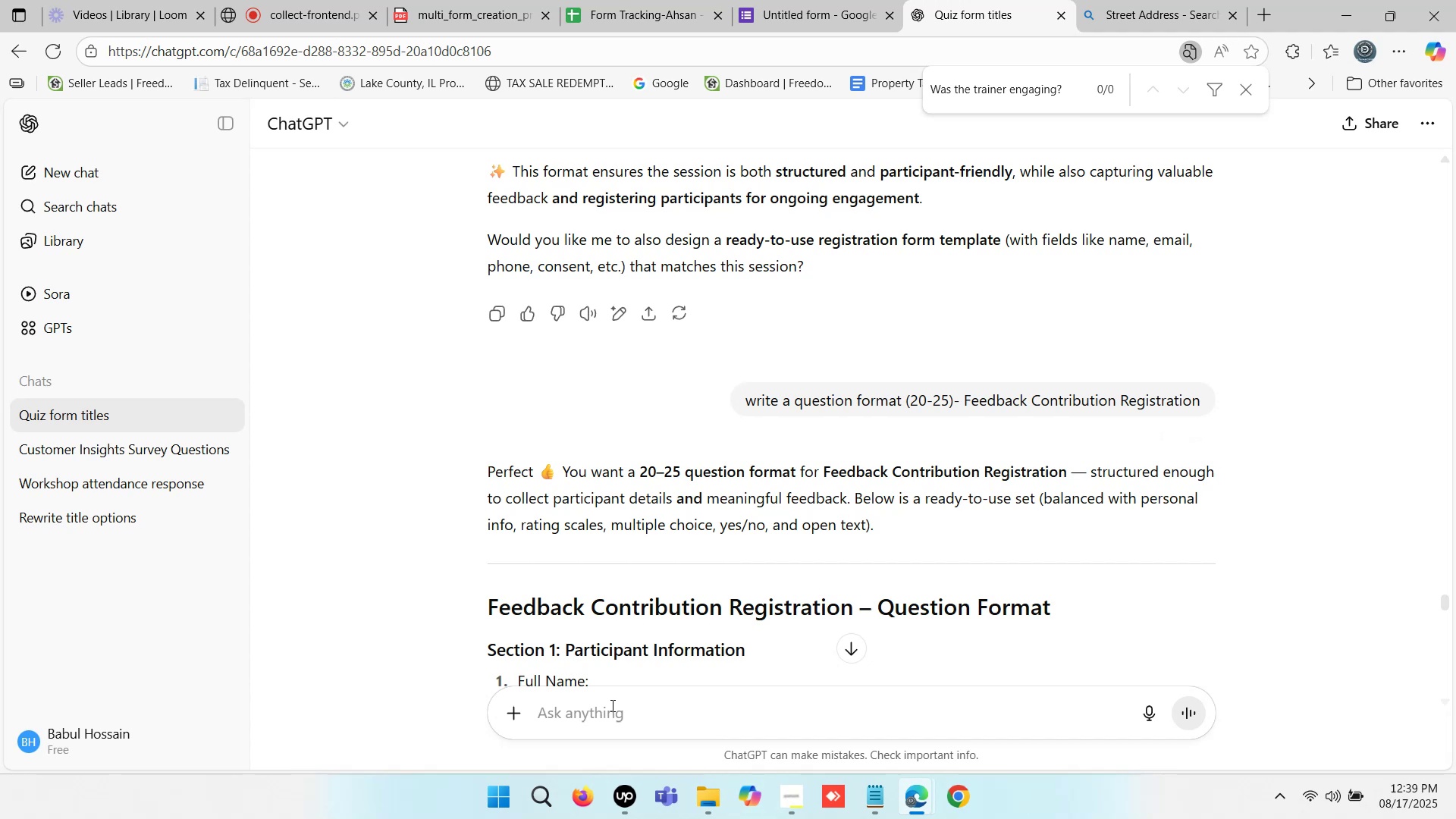 
type(file upload )
 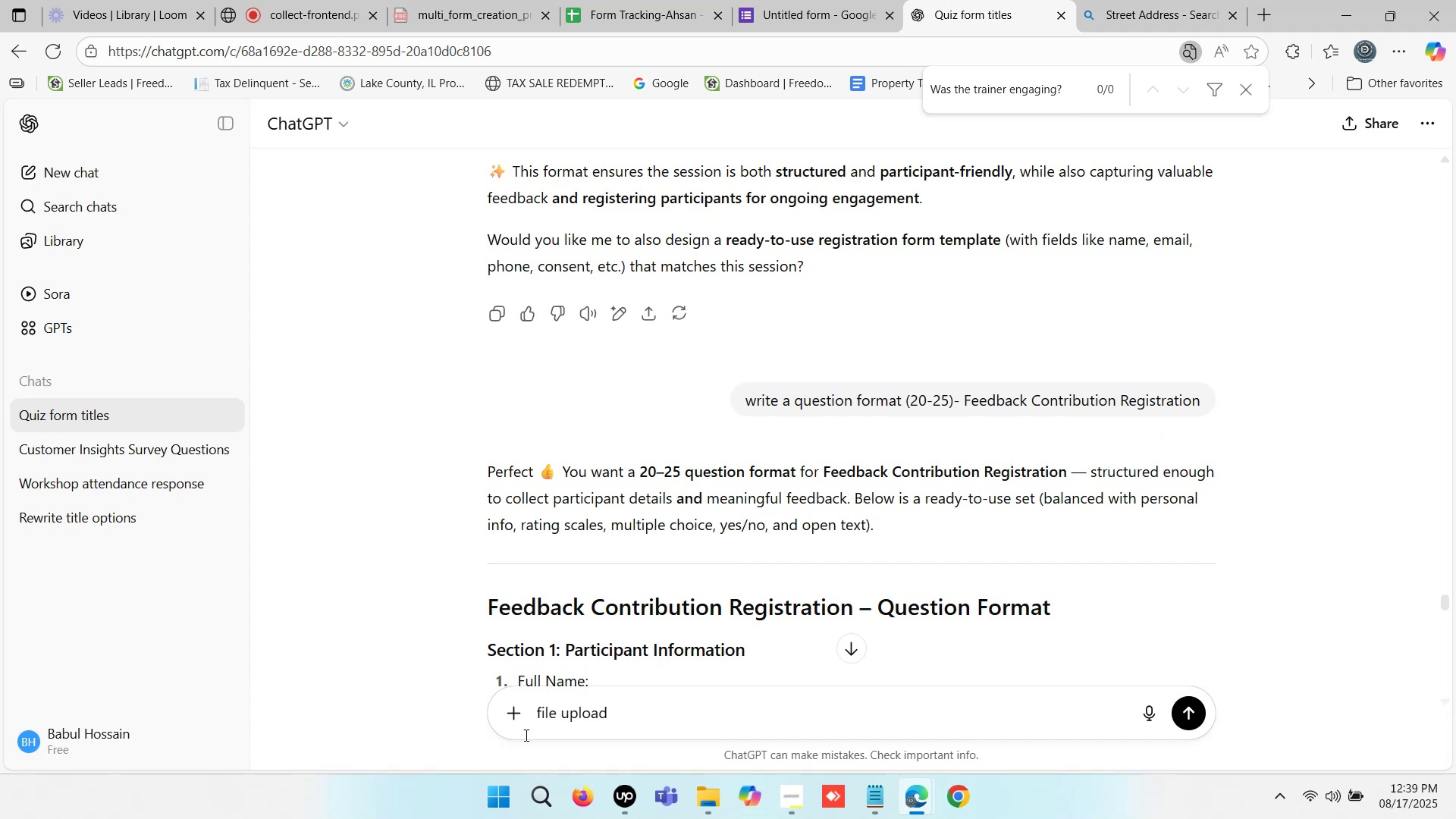 
left_click([535, 716])
 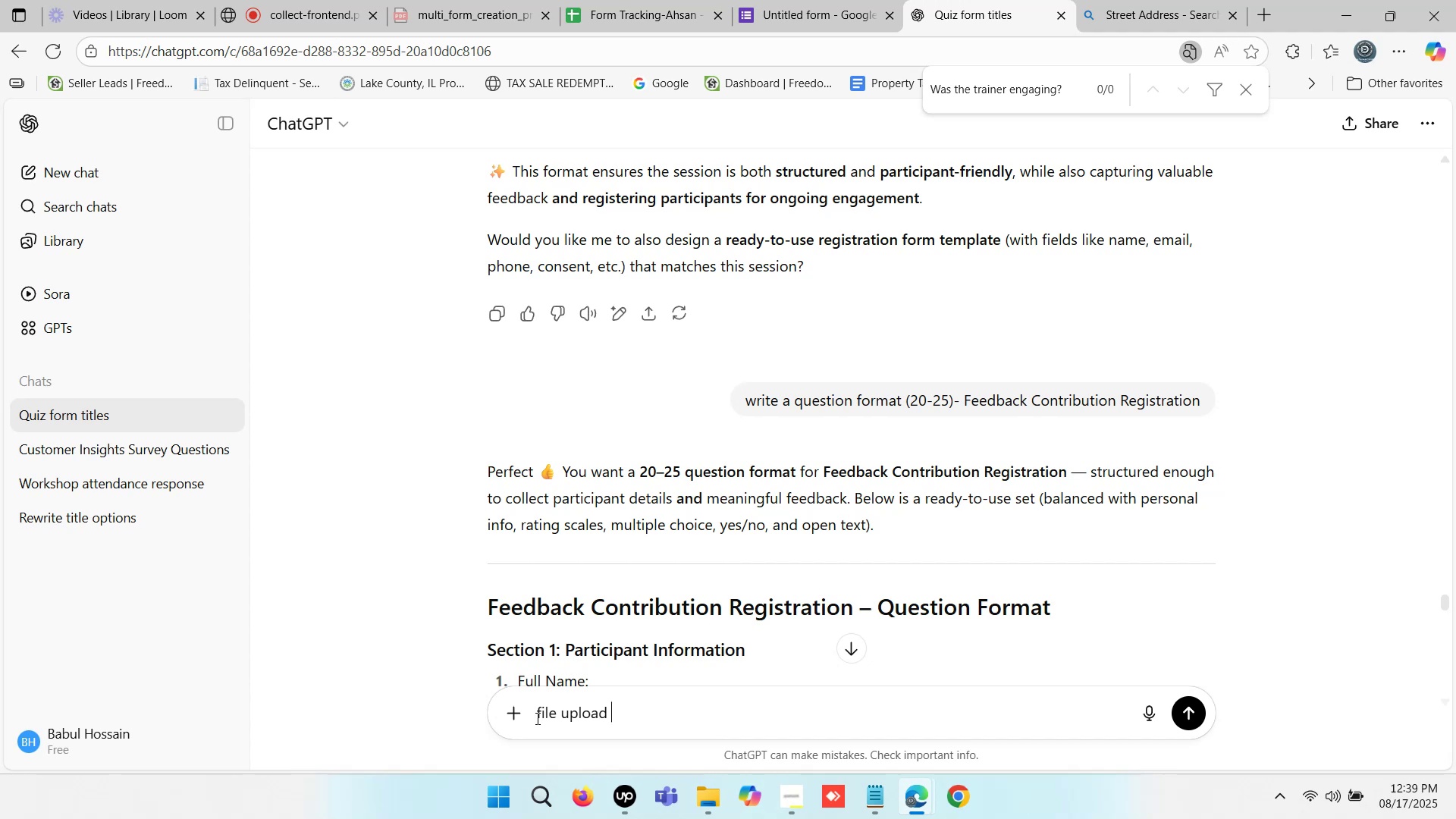 
left_click([536, 718])
 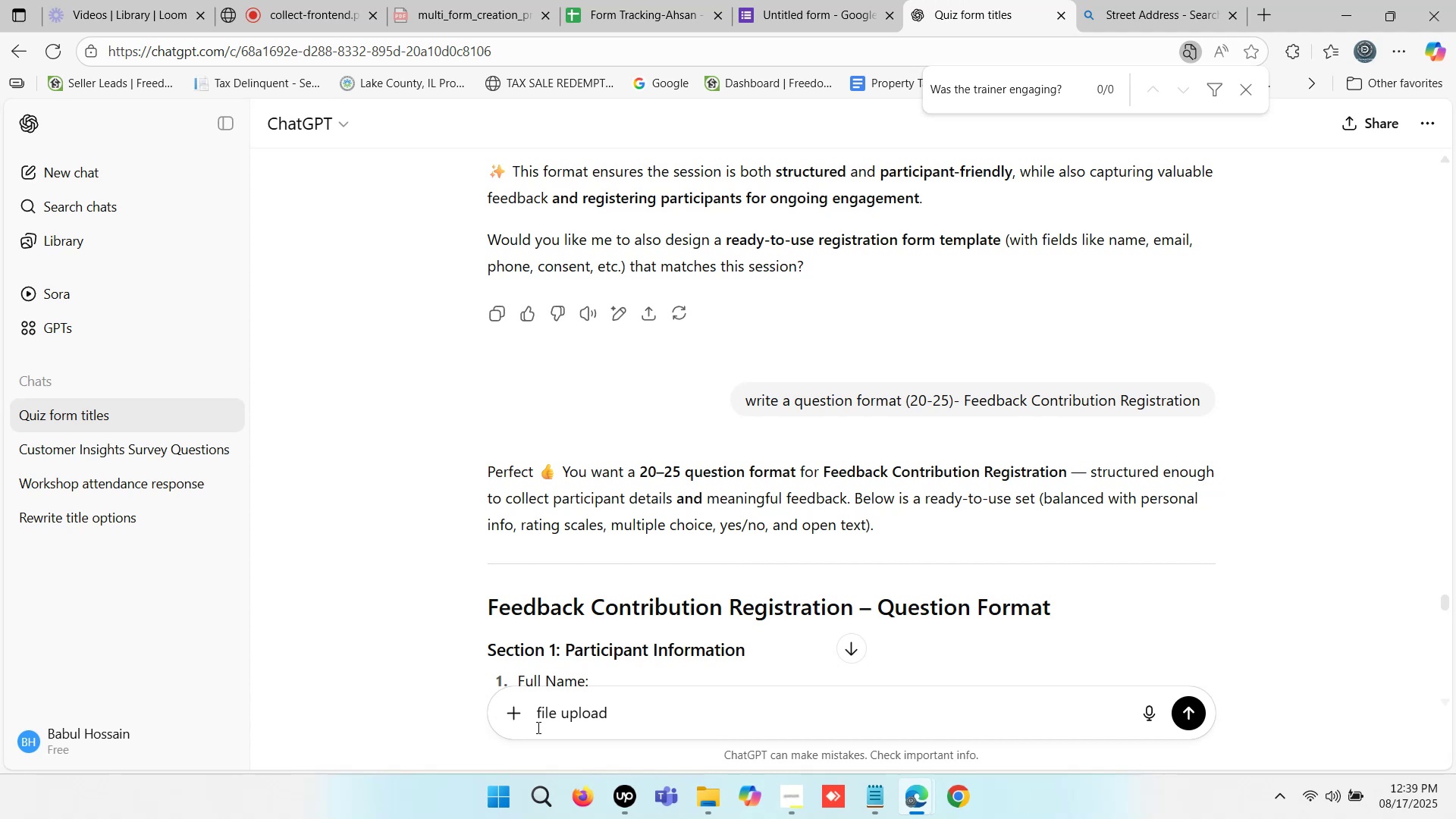 
type(relative )
 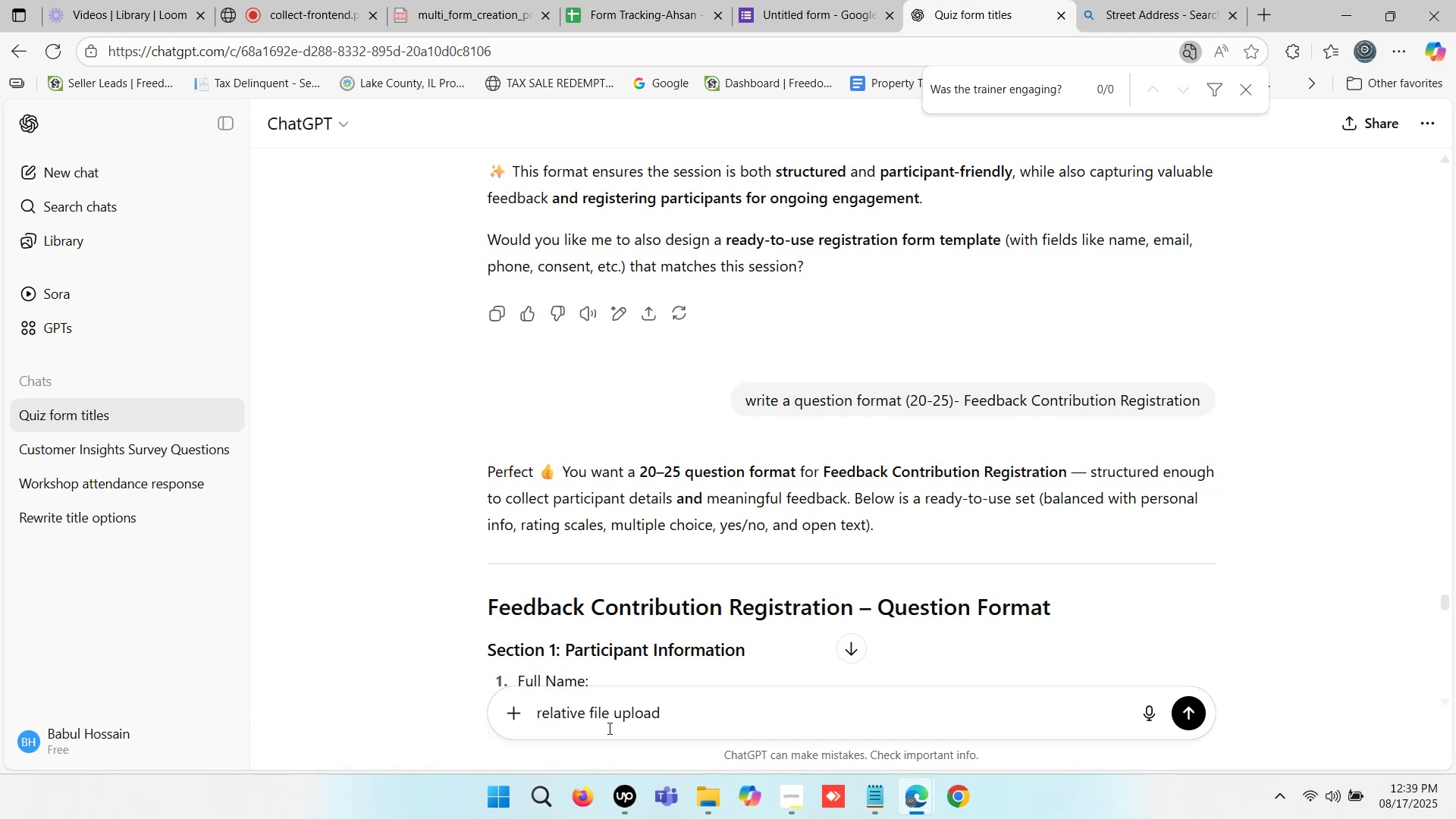 
left_click([679, 720])
 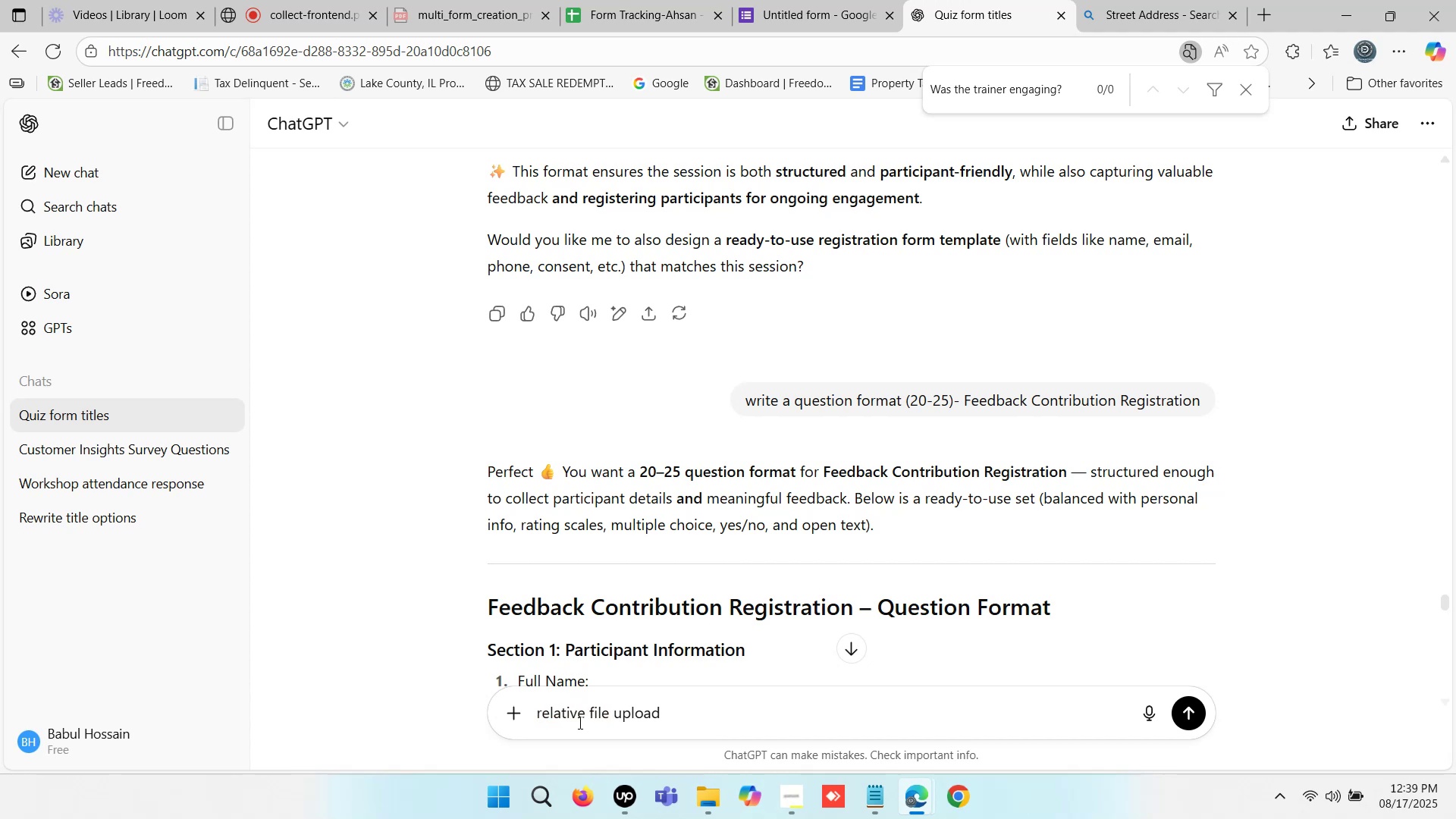 
left_click([581, 717])
 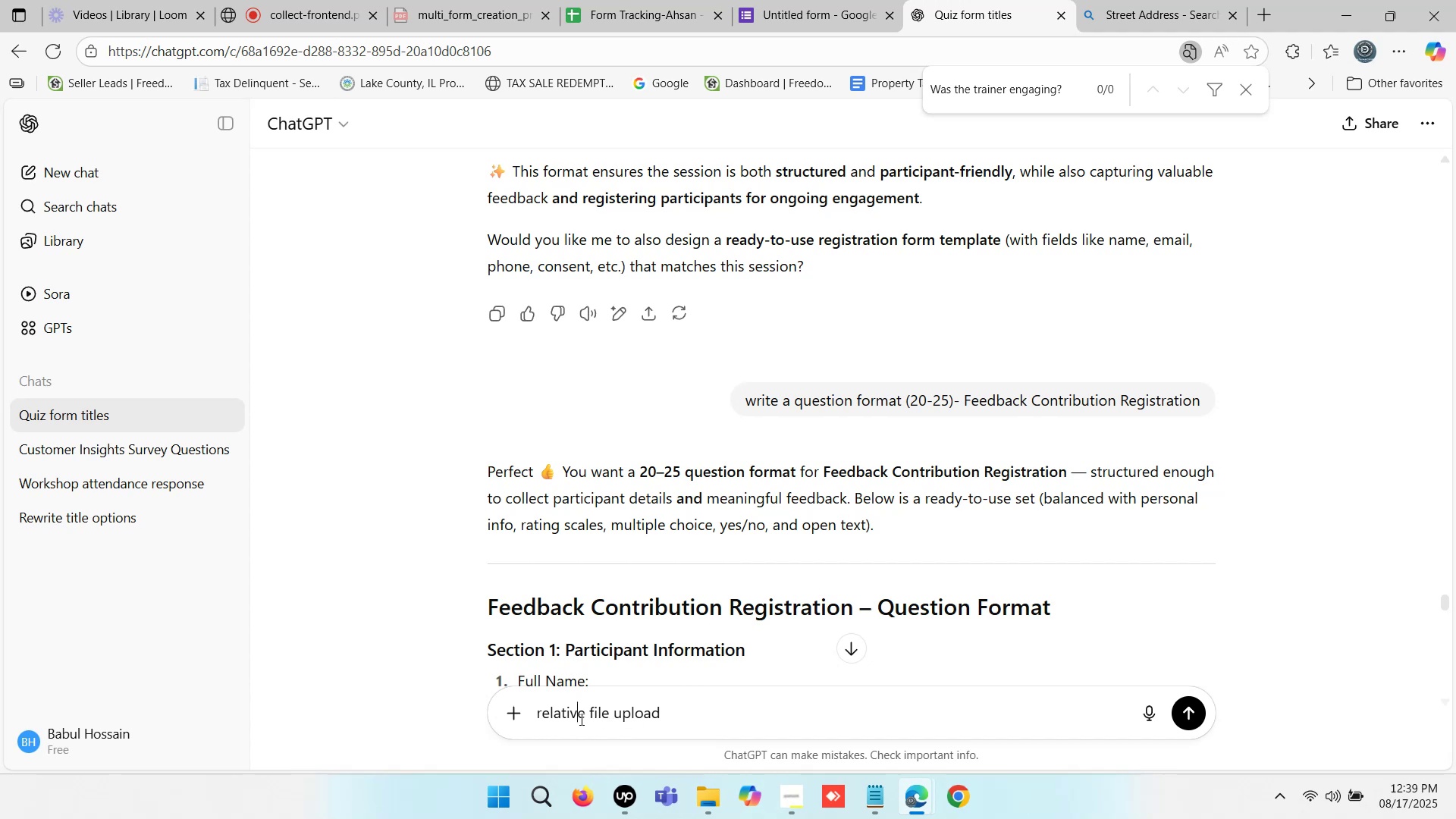 
left_click([587, 714])
 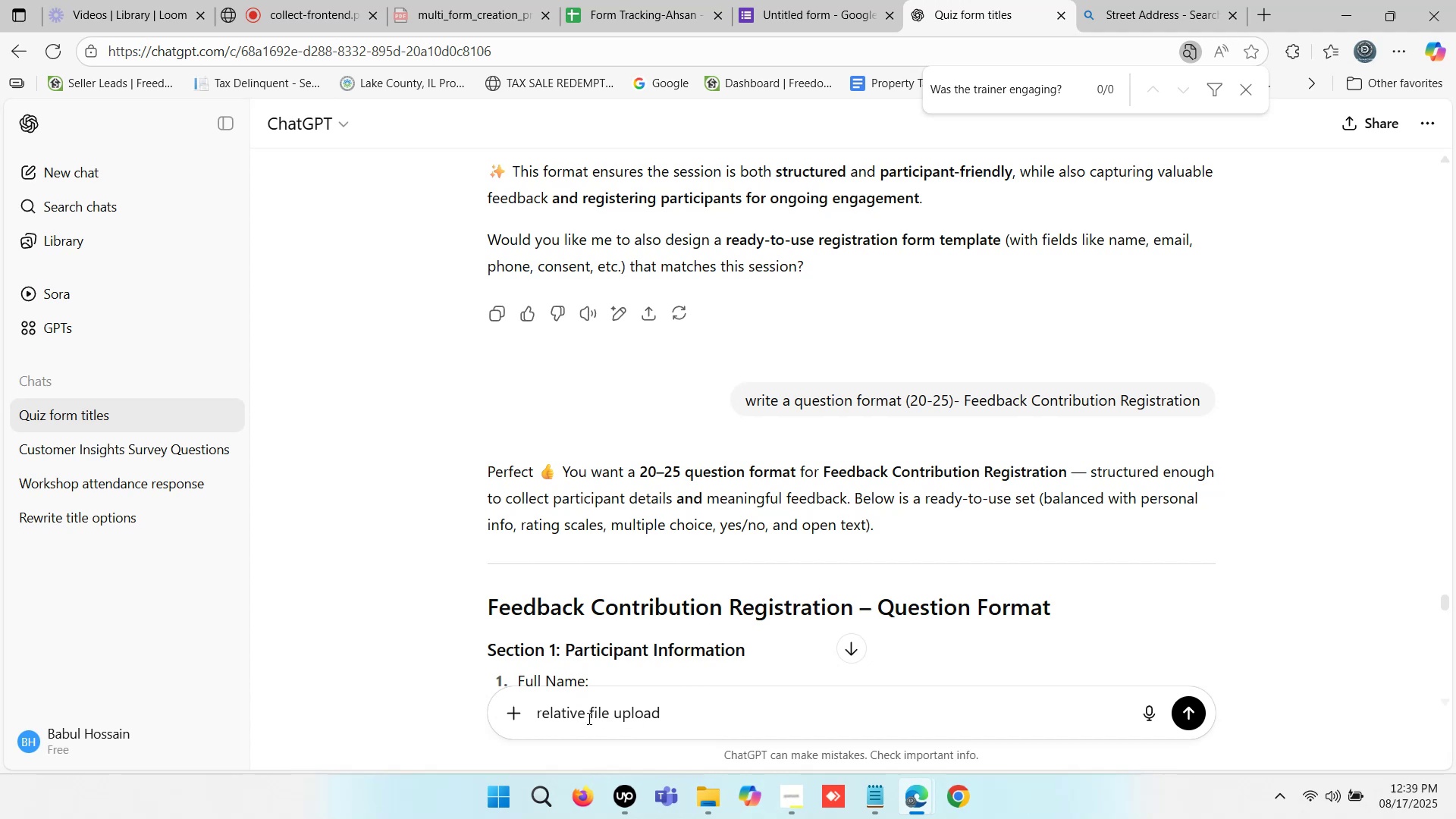 
key(Backspace)
key(Backspace)
key(Backspace)
type(ed)
 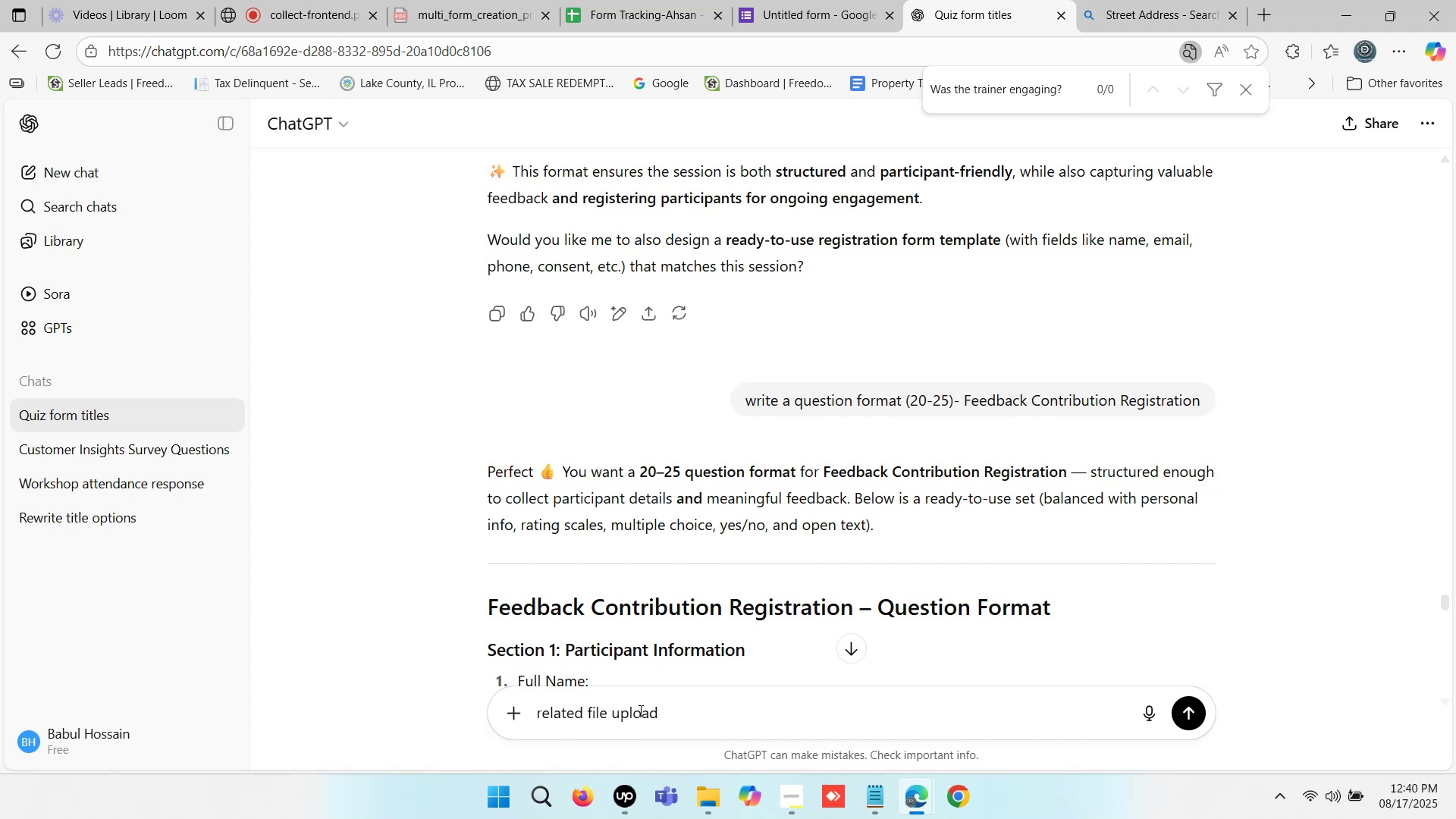 
left_click([673, 708])
 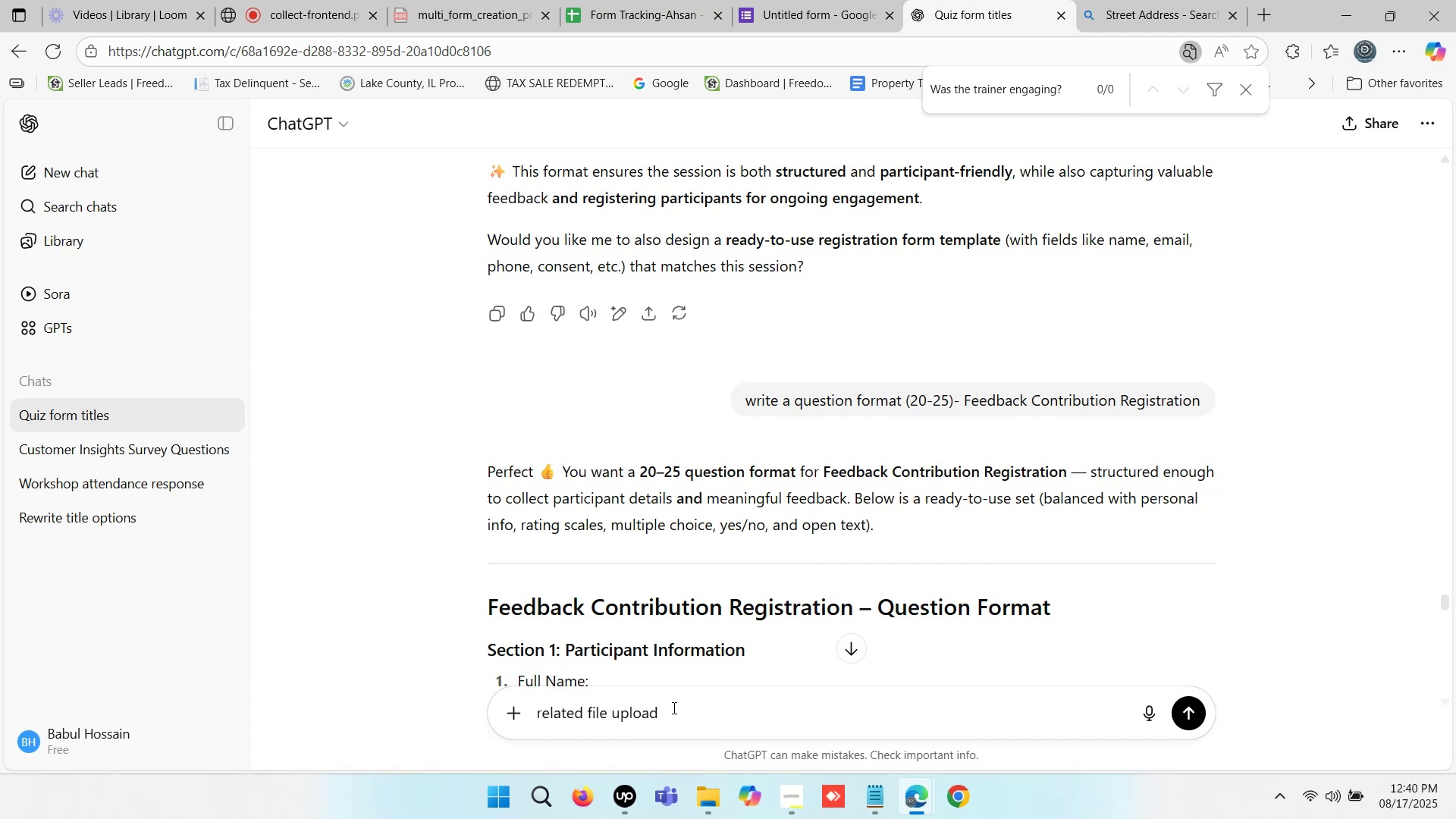 
key(Backspace)
 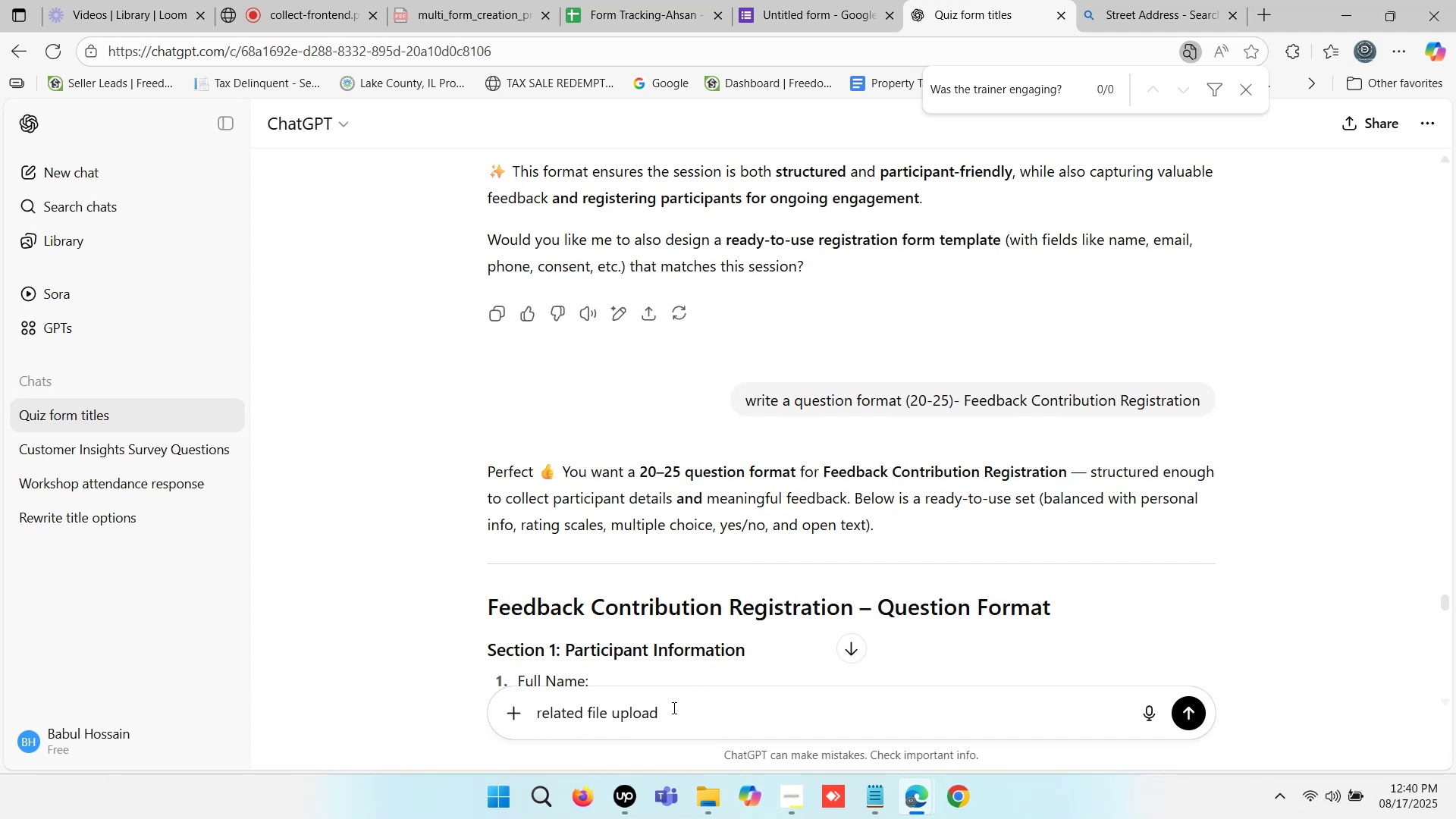 
key(Minus)
 